 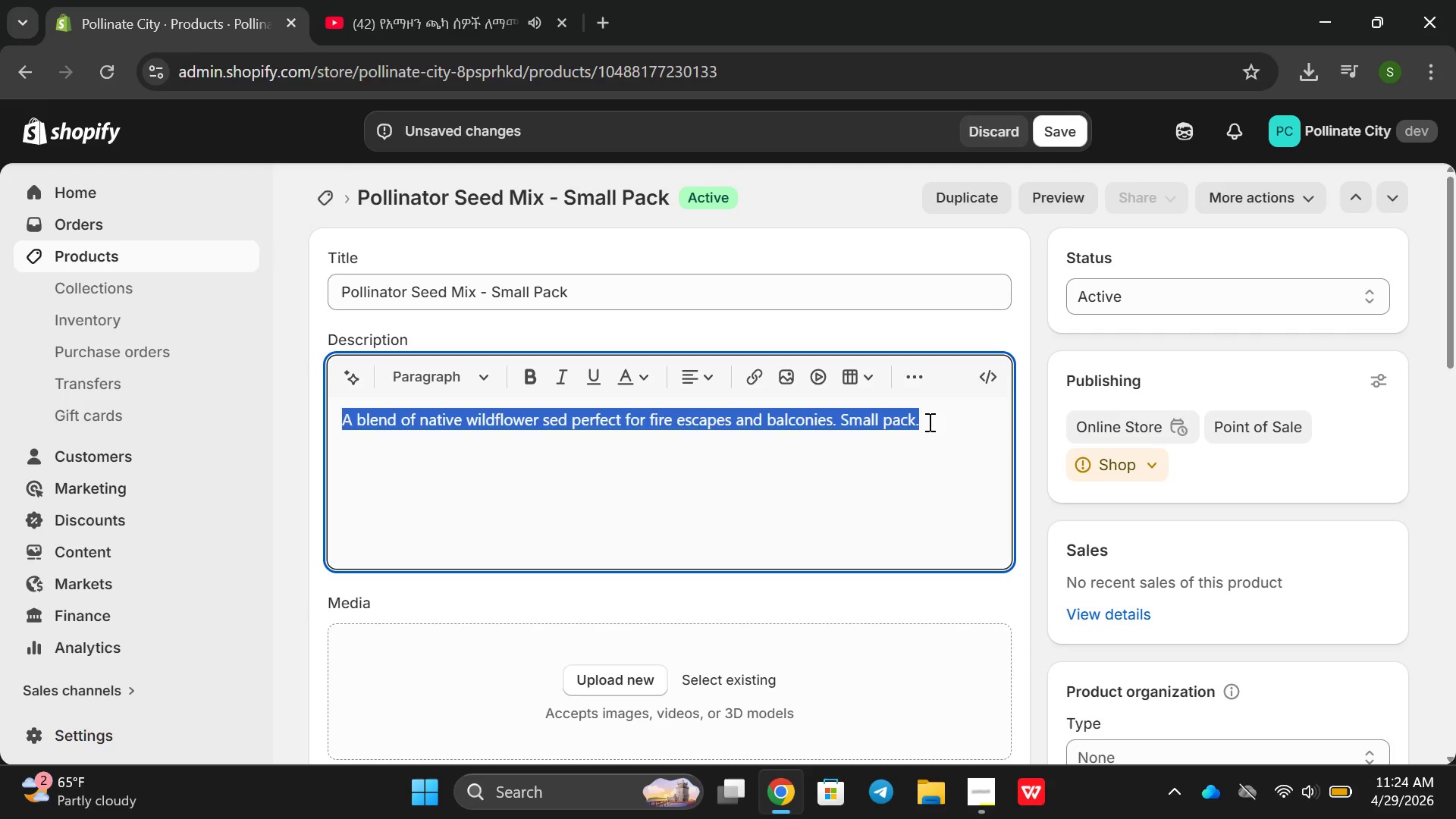 
triple_click([928, 422])
 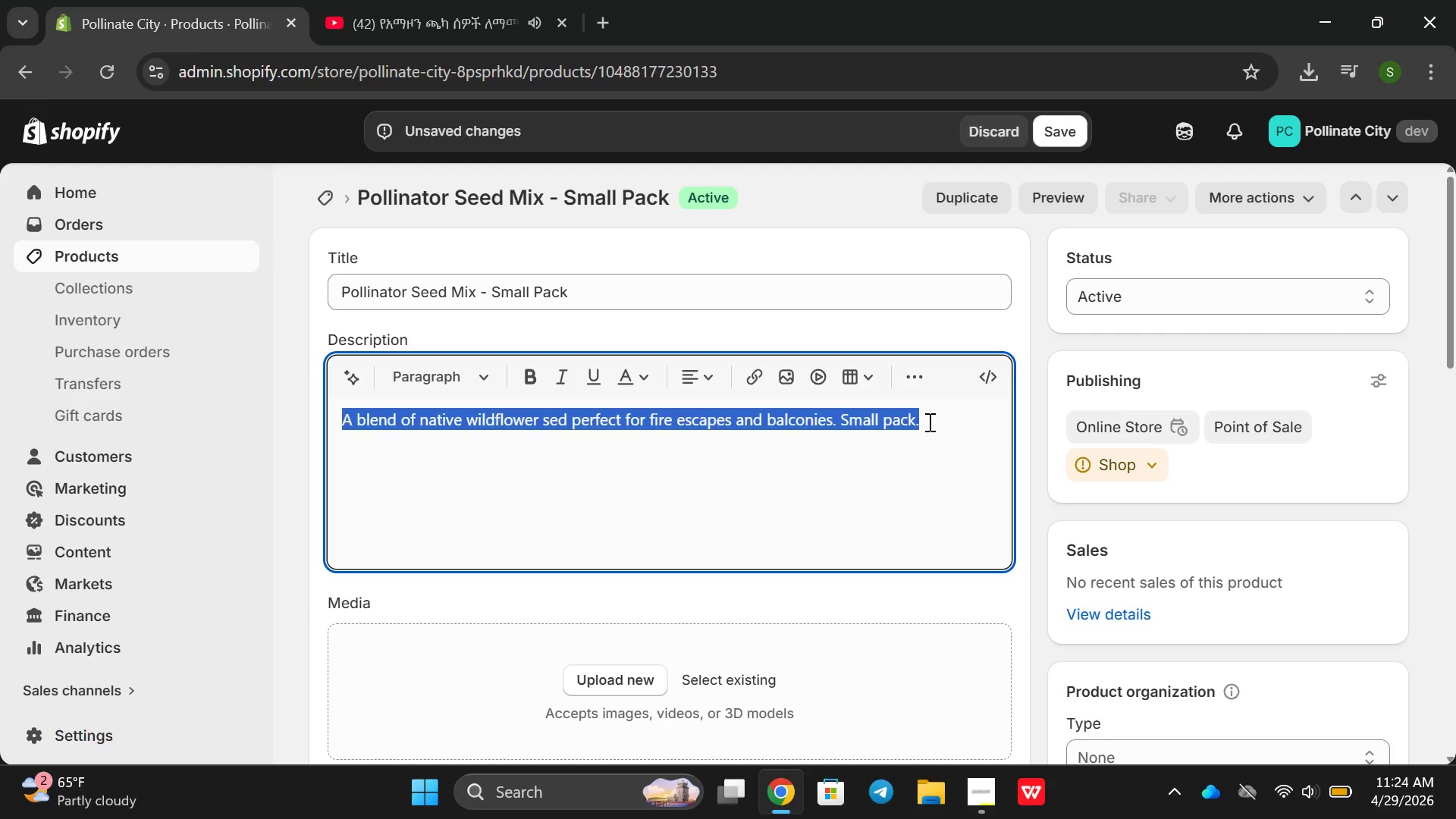 
triple_click([928, 422])
 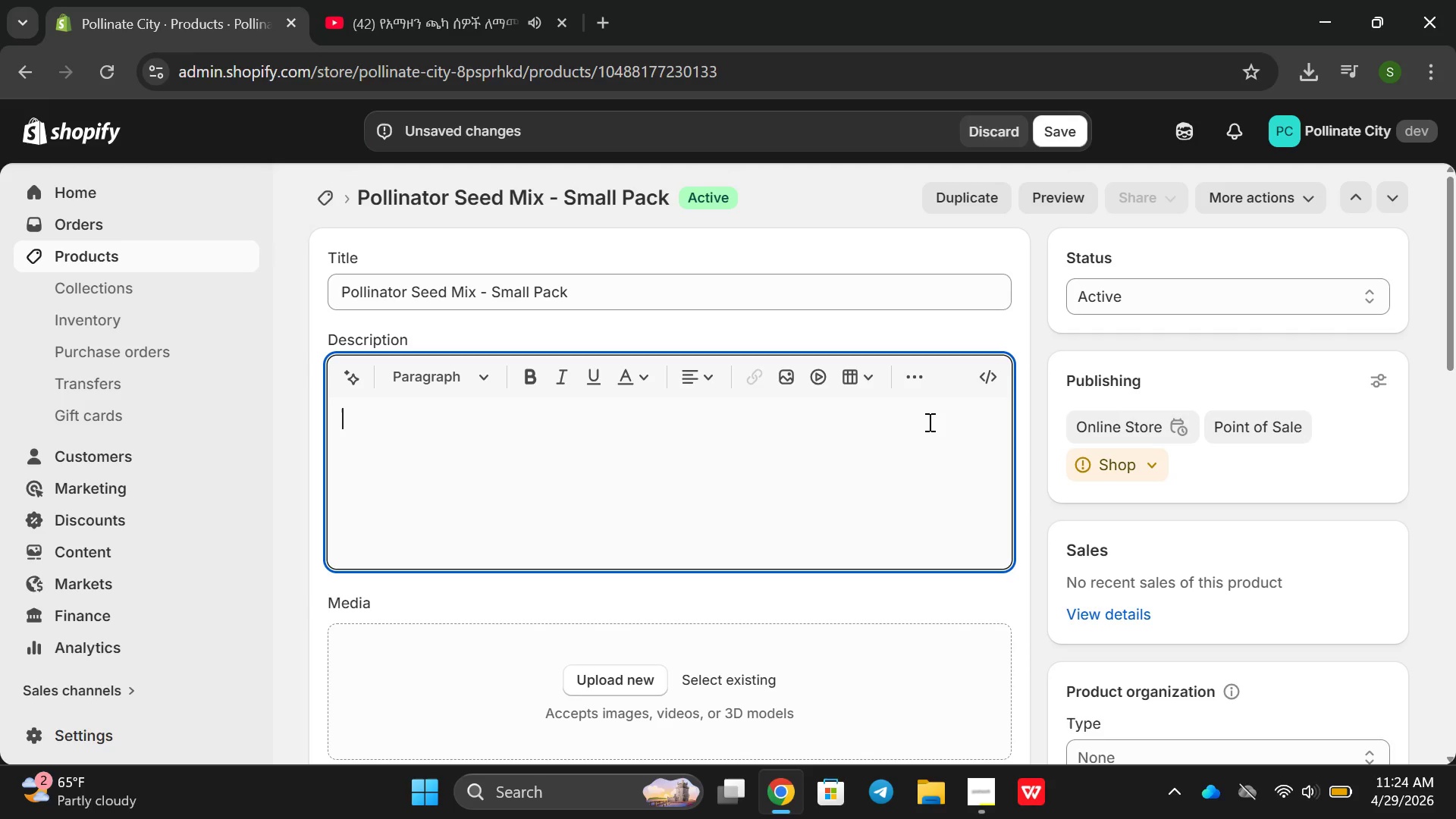 
key(Backspace)
 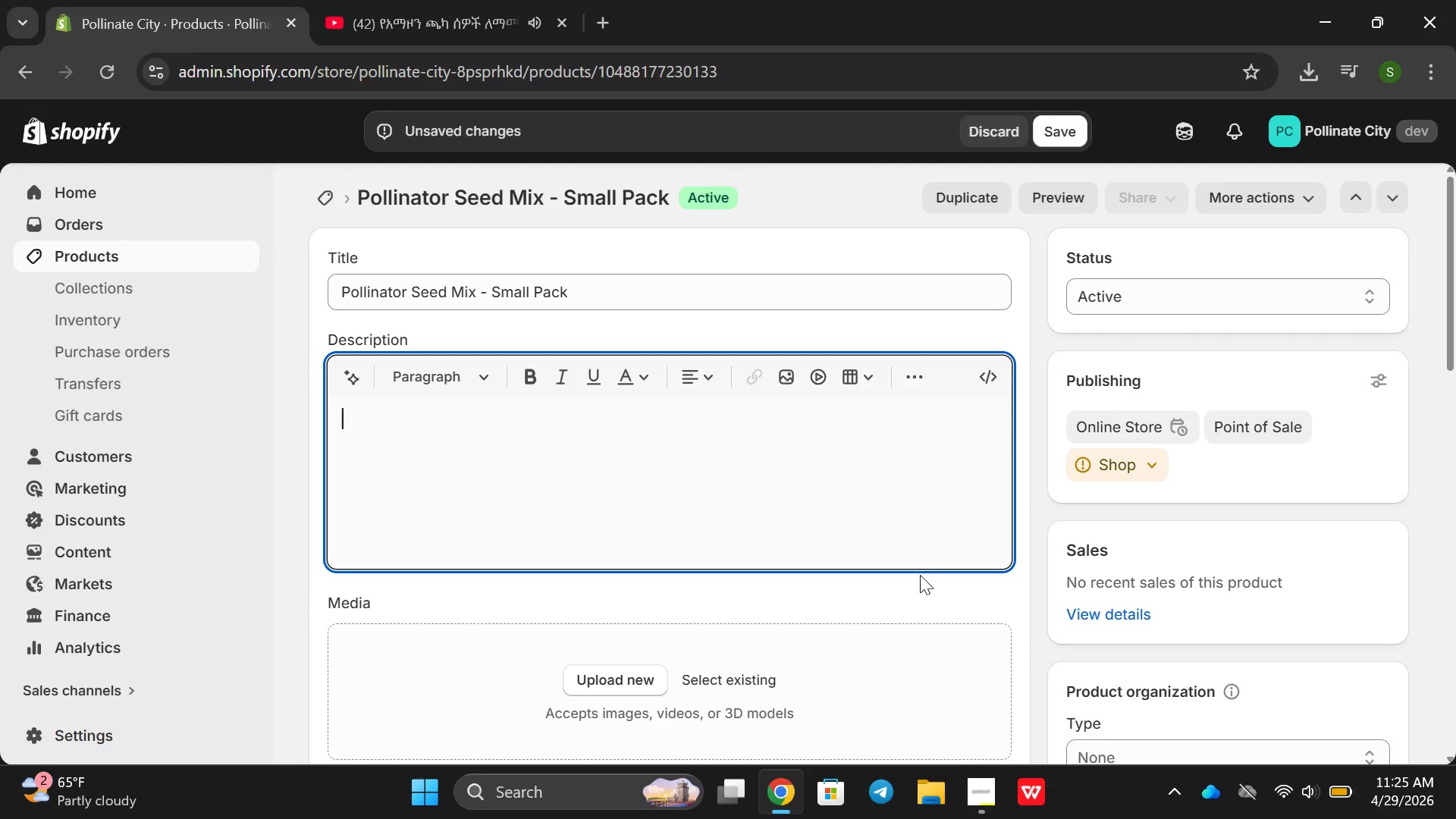 
wait(38.89)
 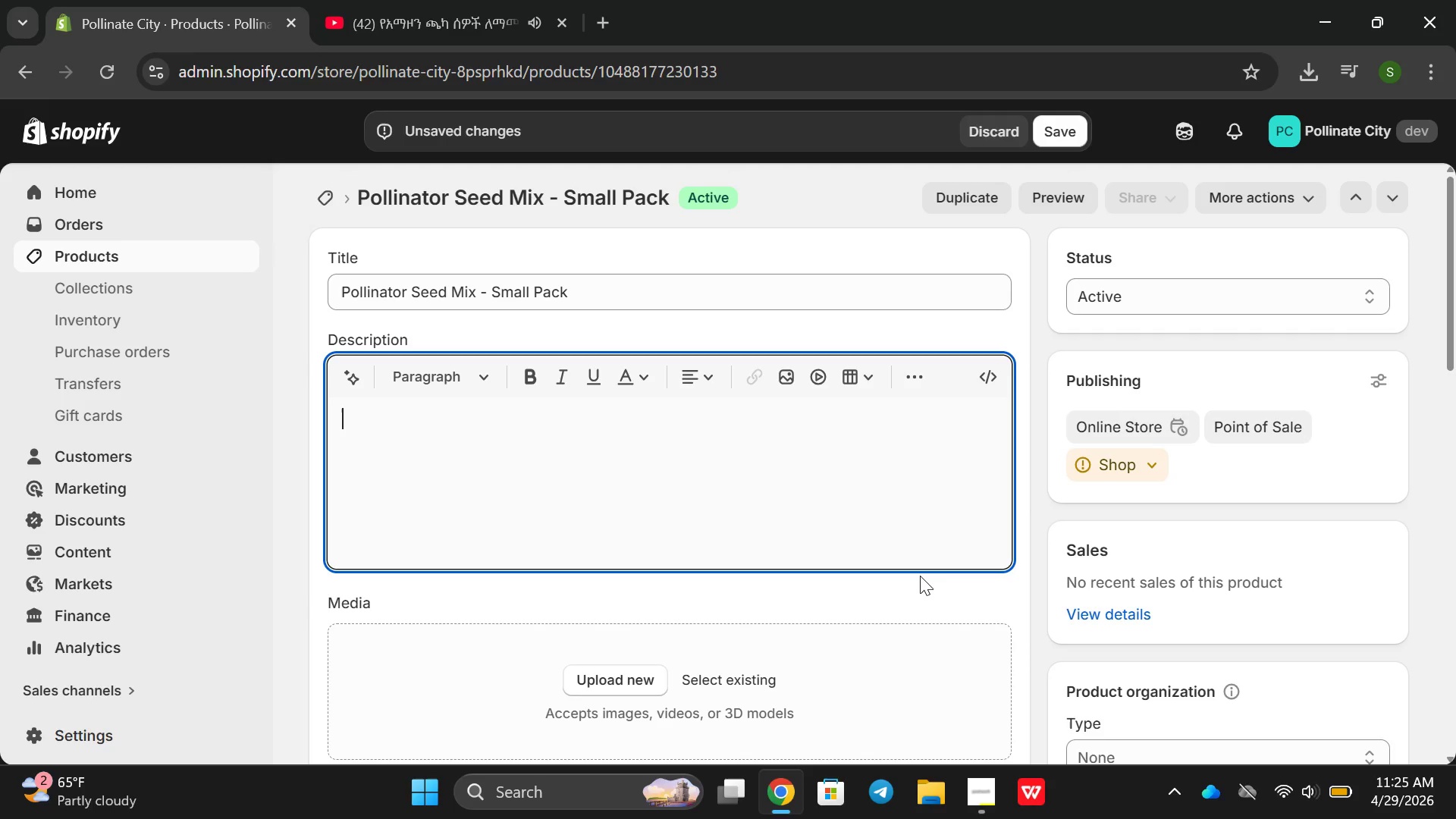 
type(De)
key(Backspace)
key(Backspace)
key(Backspace)
type(Natice wildflower seeds)
key(Backspace)
type(tice Wildfo)
key(Backspace)
type(lower Seeds f)
key(Backspace)
type(For Fire Escapes and Bal)
key(Backspace)
key(Backspace)
key(Backspace)
key(Backspace)
key(Backspace)
key(Backspace)
key(Backspace)
 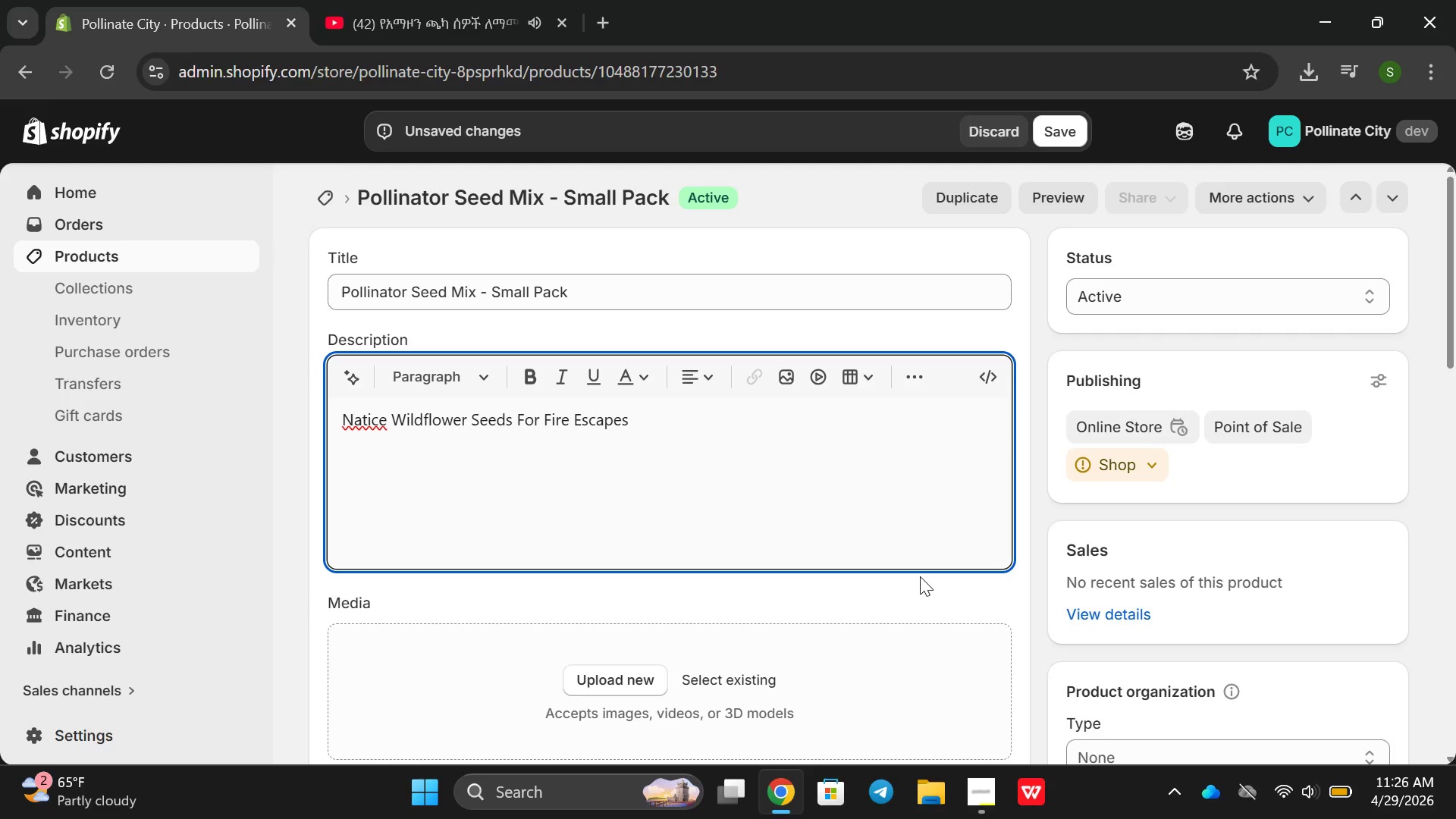 
wait(6.81)
 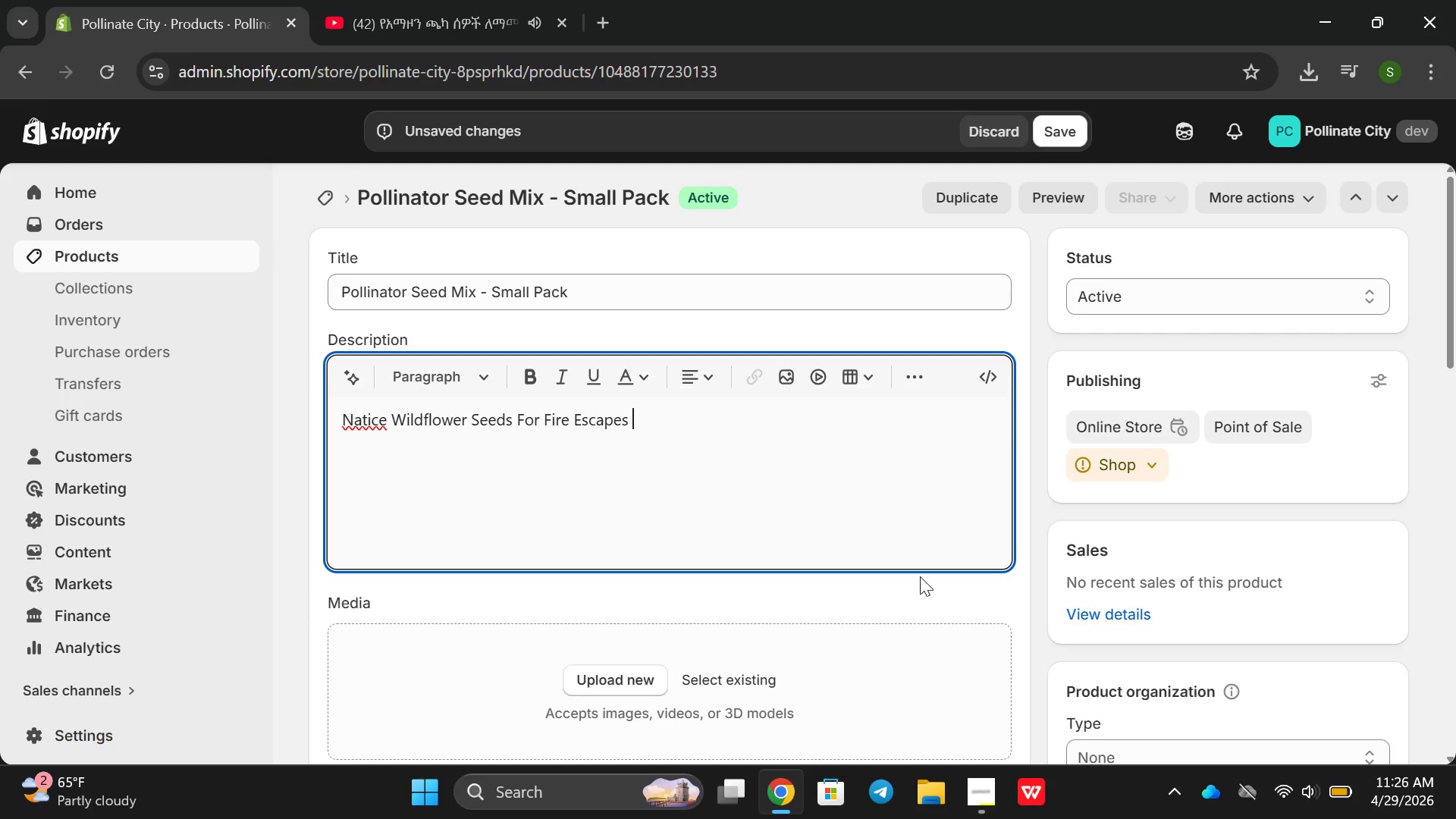 
type(^ )
key(Backspace)
key(Backspace)
type(7)
key(Backspace)
type(& Balconies)
 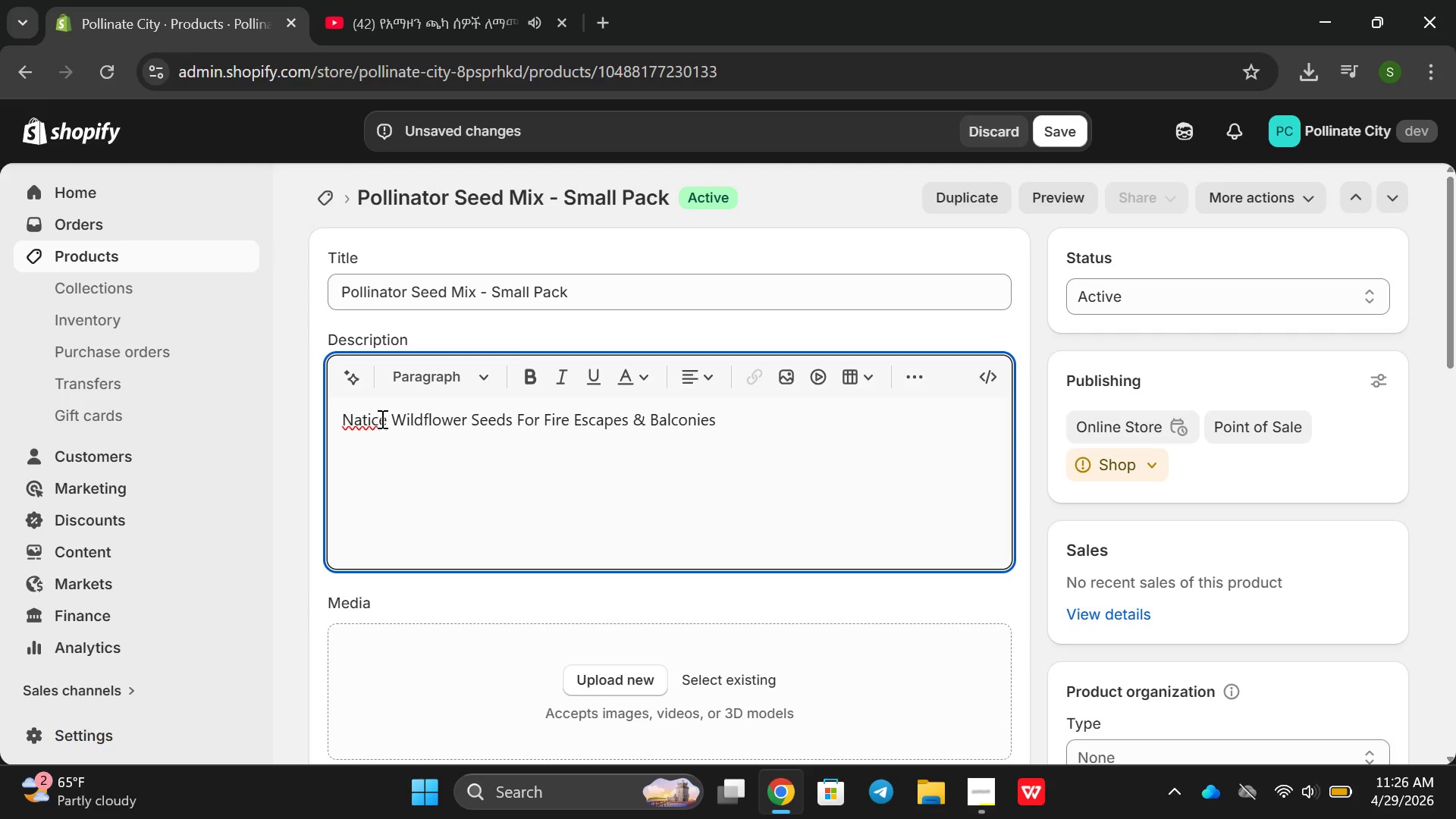 
left_click([381, 419])
 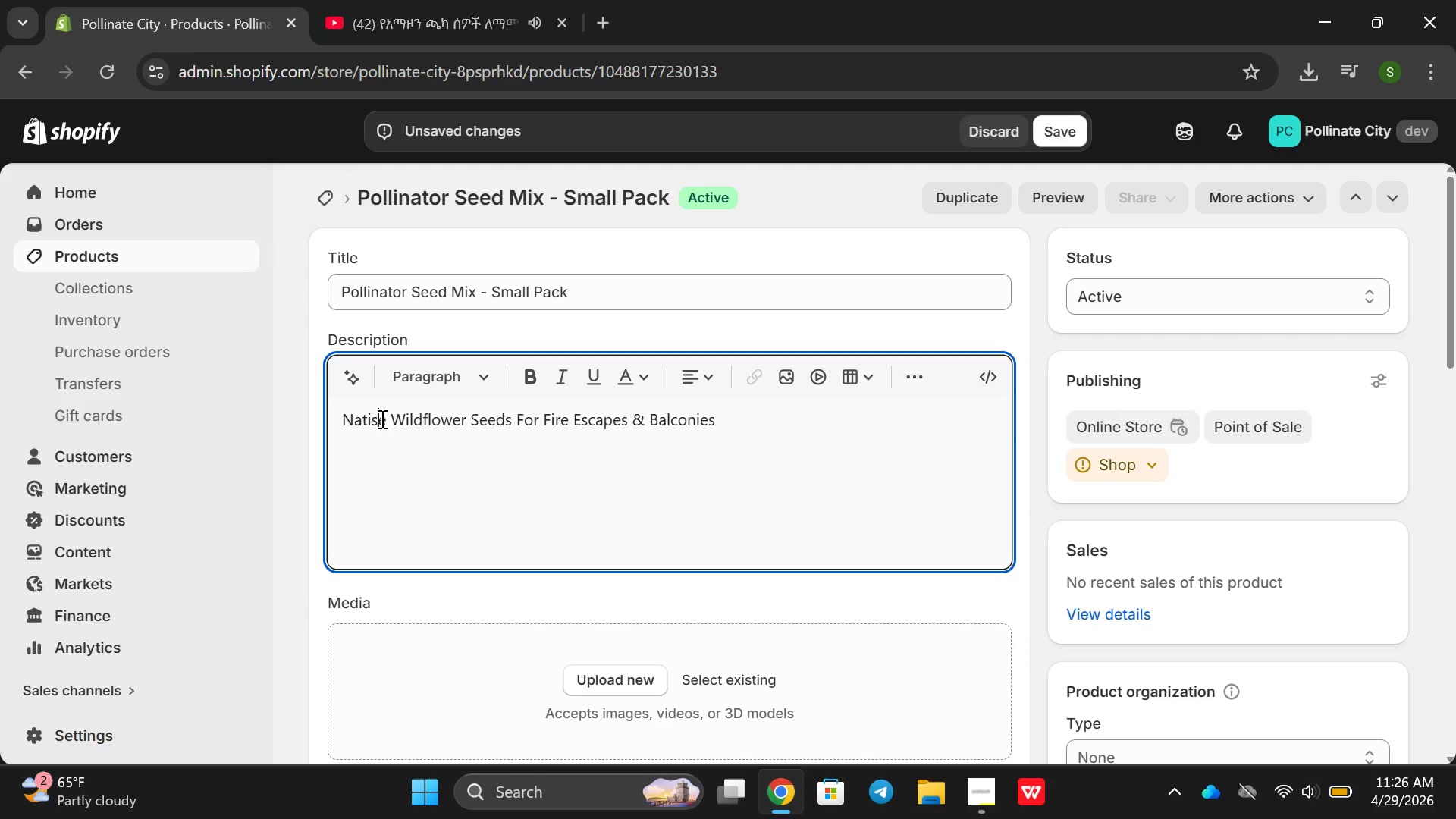 
key(Backspace)
 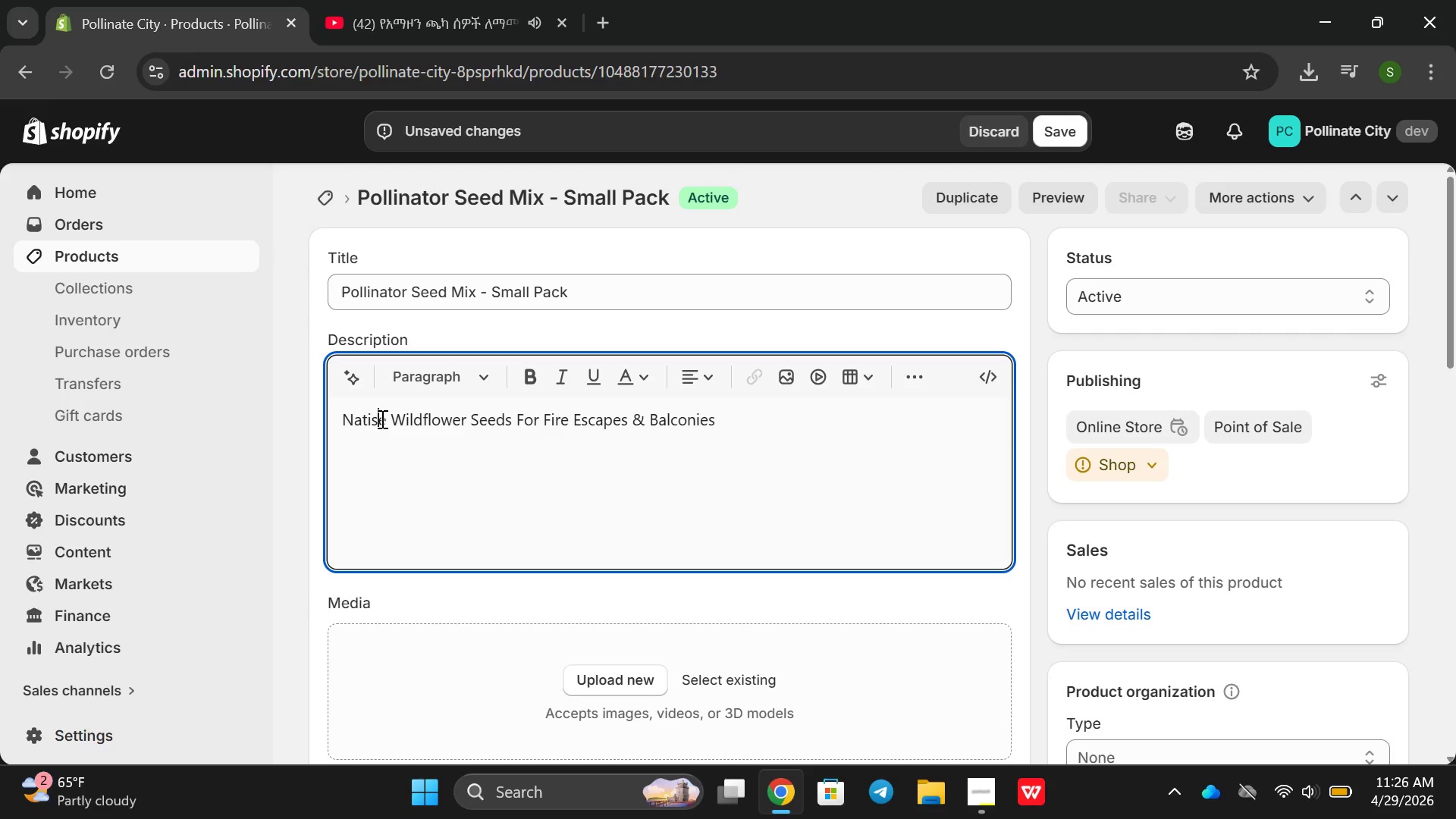 
key(S)
 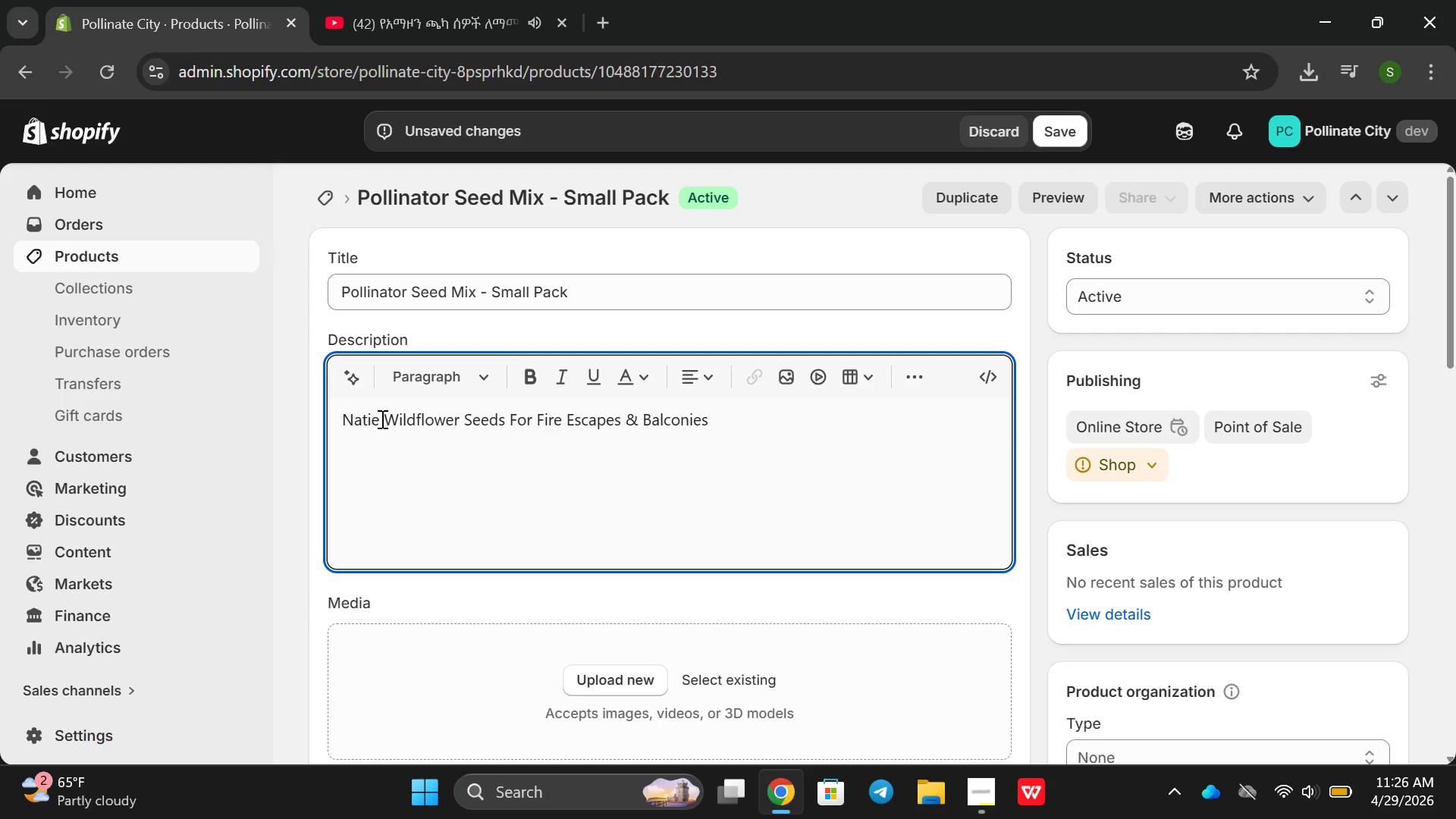 
key(Backspace)
 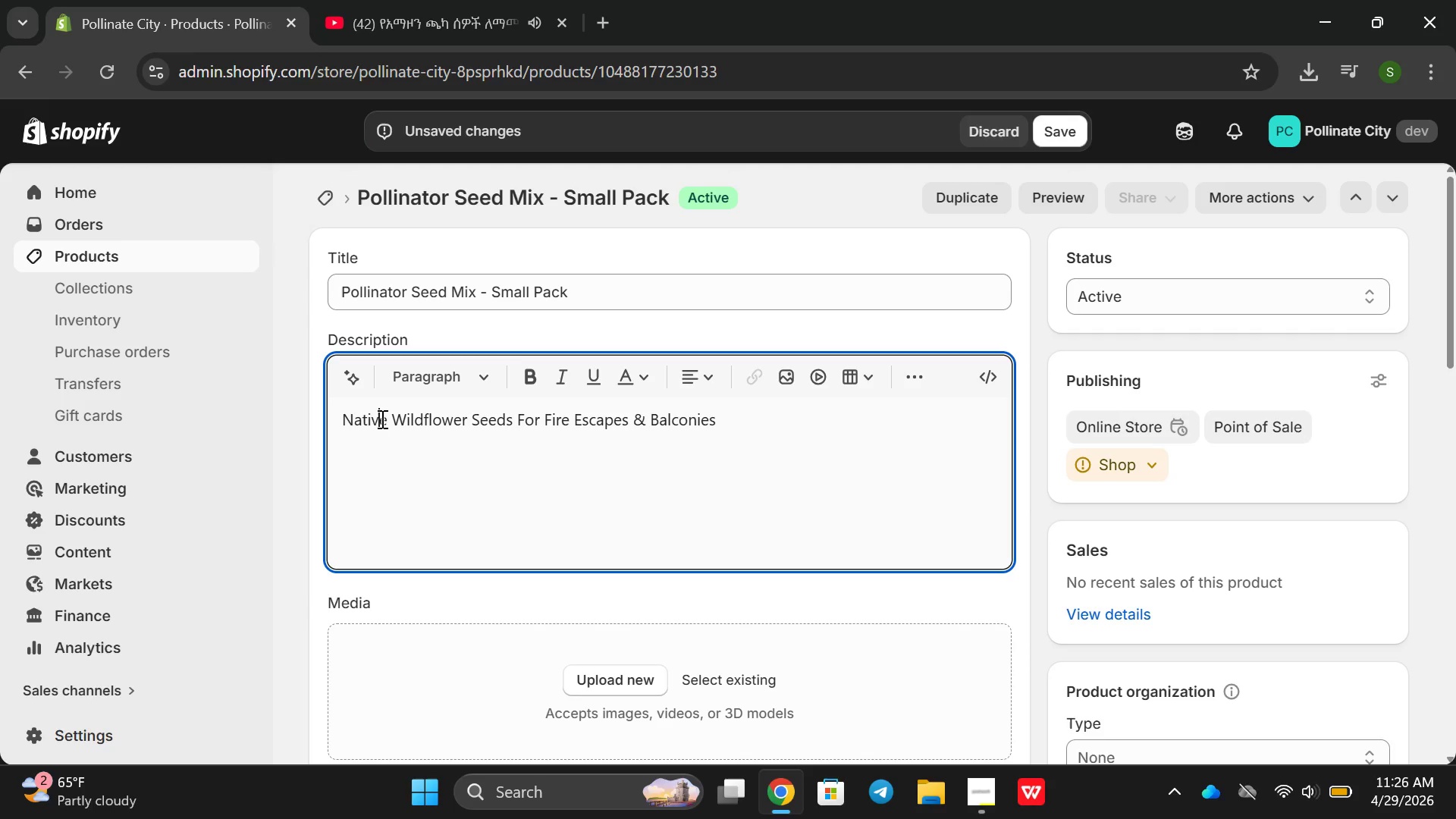 
key(V)
 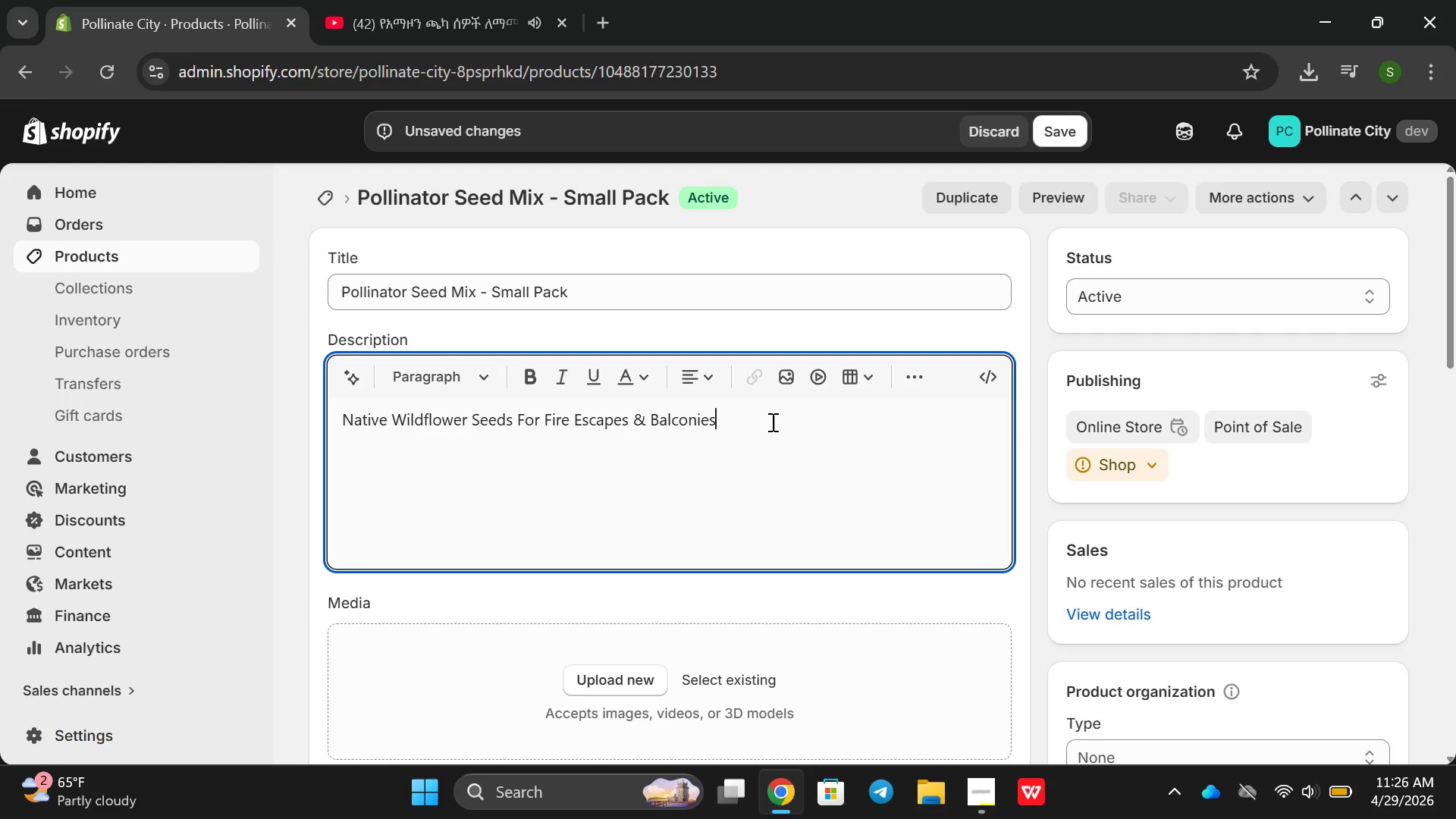 
left_click([771, 422])
 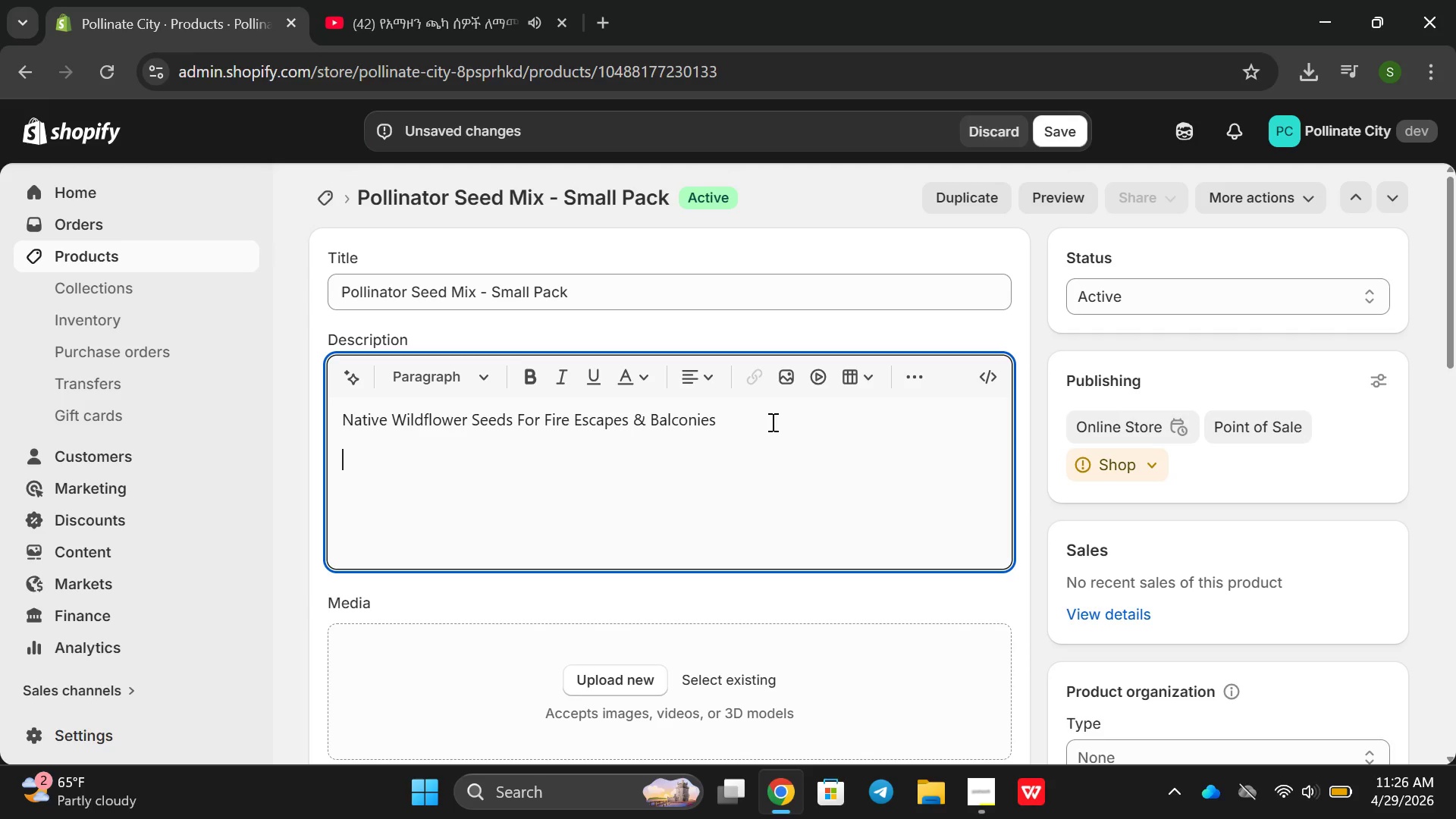 
key(Enter)
 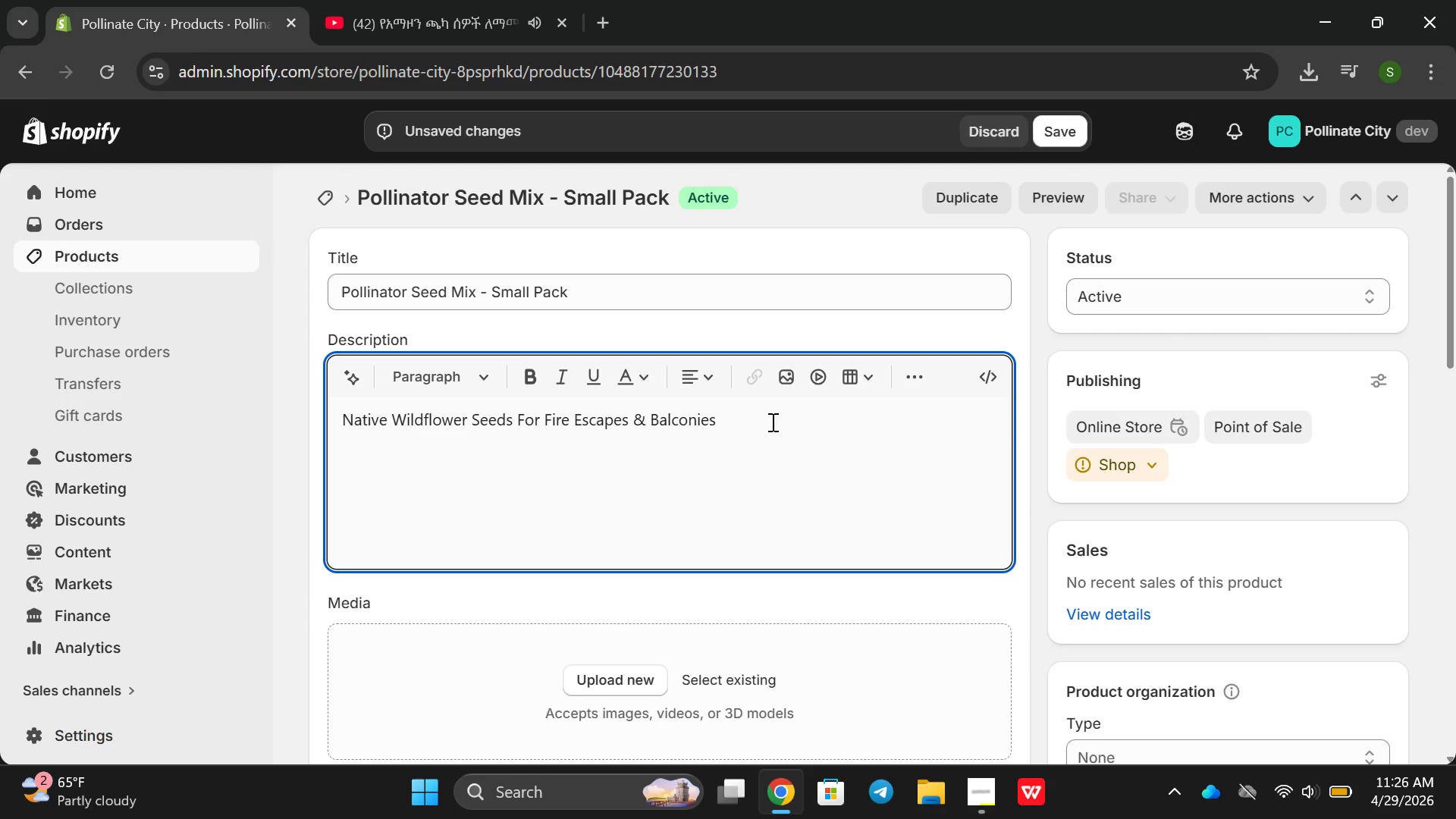 
type(Create A)
key(Backspace)
type(a bee )
key(Backspace)
type(-friendl )
key(Backspace)
type(y habitat anywhere )
key(Backspace)
type(-even on a small balcony or fire c)
key(Backspace)
type(escape. This blend contains native wildfolow)
key(Backspace)
key(Backspace)
key(Backspace)
type(lowe)
key(Backspace)
key(Backspace)
key(Backspace)
key(Backspace)
key(Backspace)
type(lowers specifi)
key(Backspace)
type(ically chosen for urban grouw)
key(Backspace)
key(Backspace)
type(wing condrti)
key(Backspace)
key(Backspace)
key(Backspace)
type(tions.)
 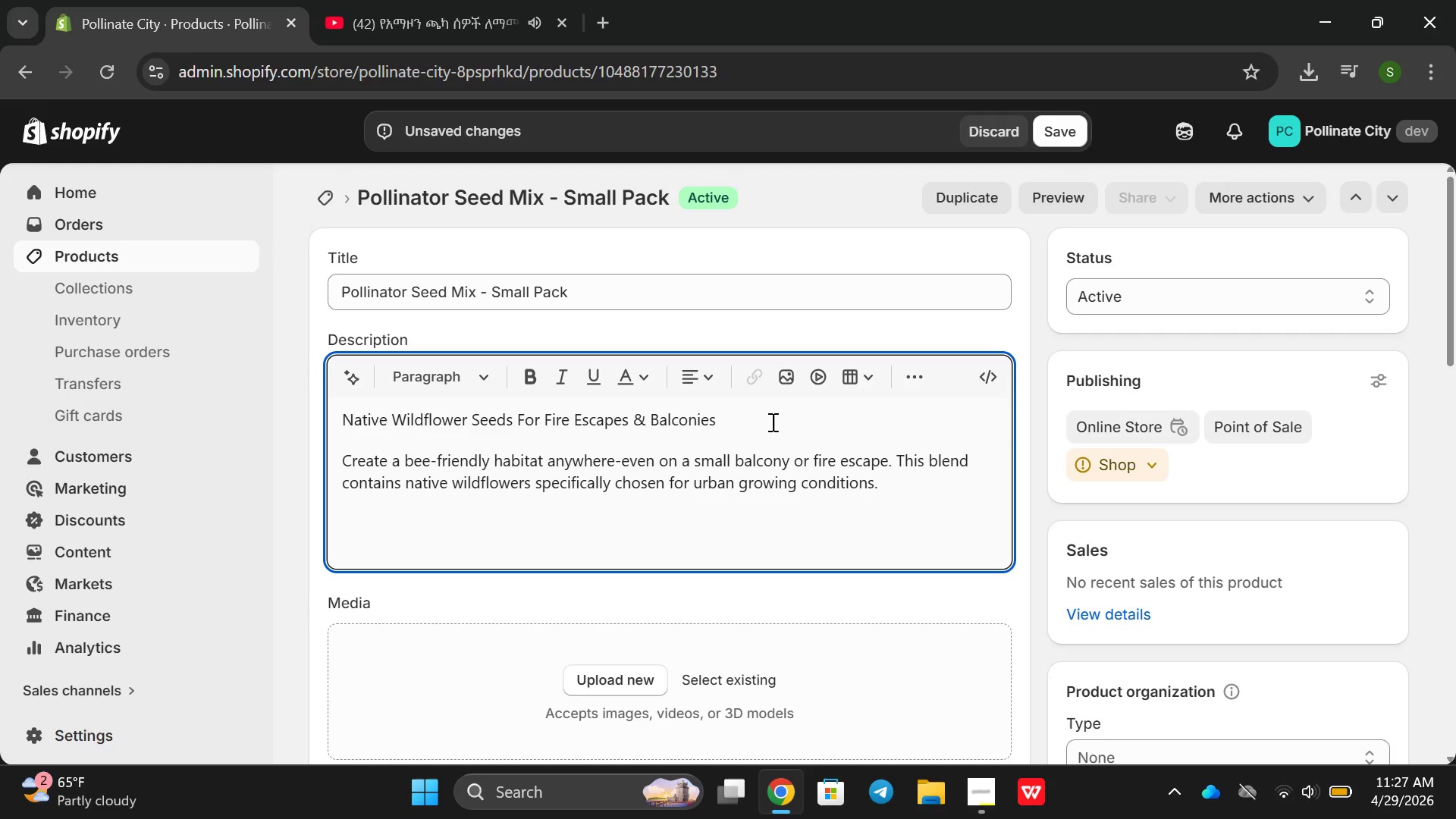 
 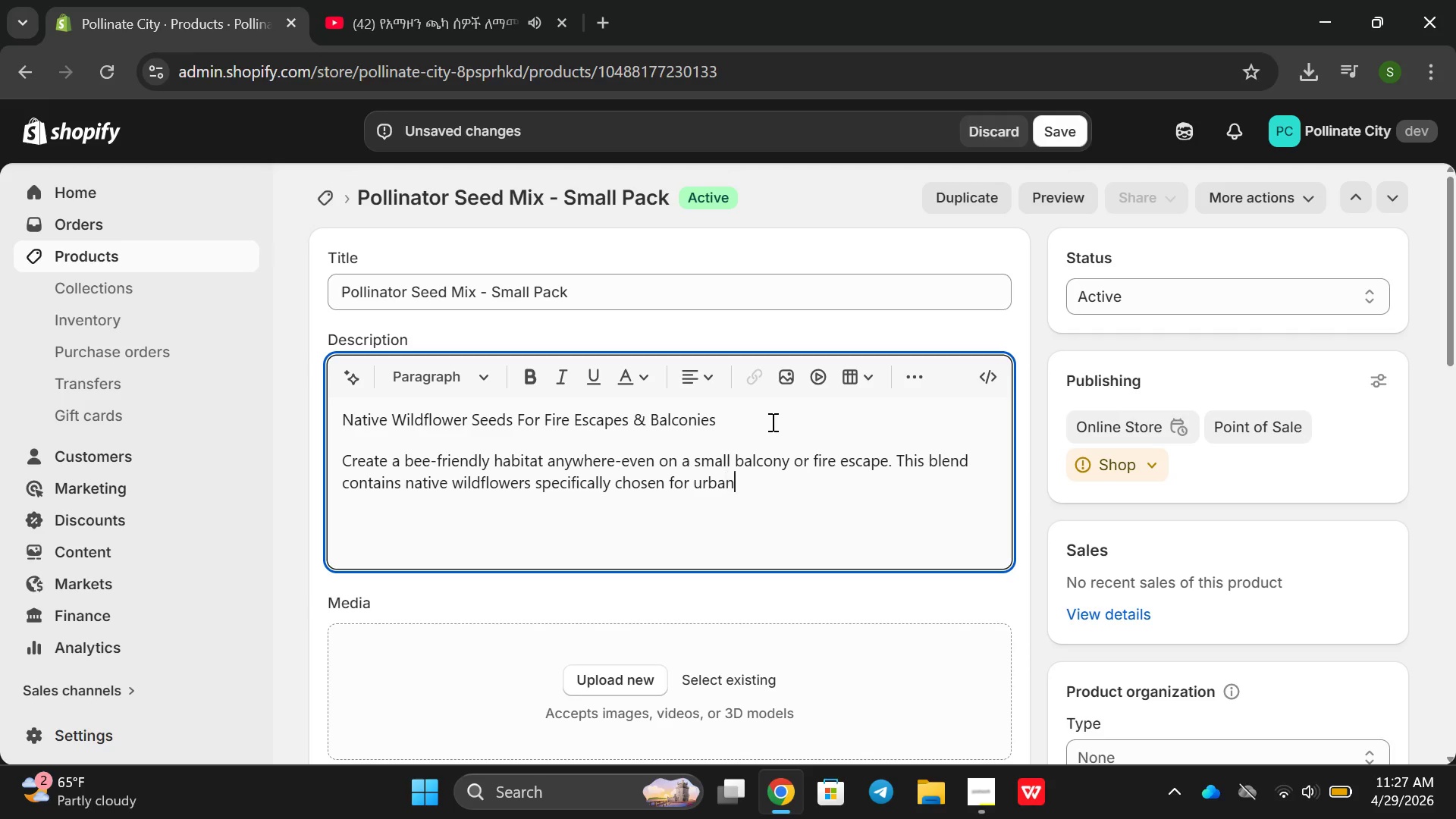 
key(Enter)
 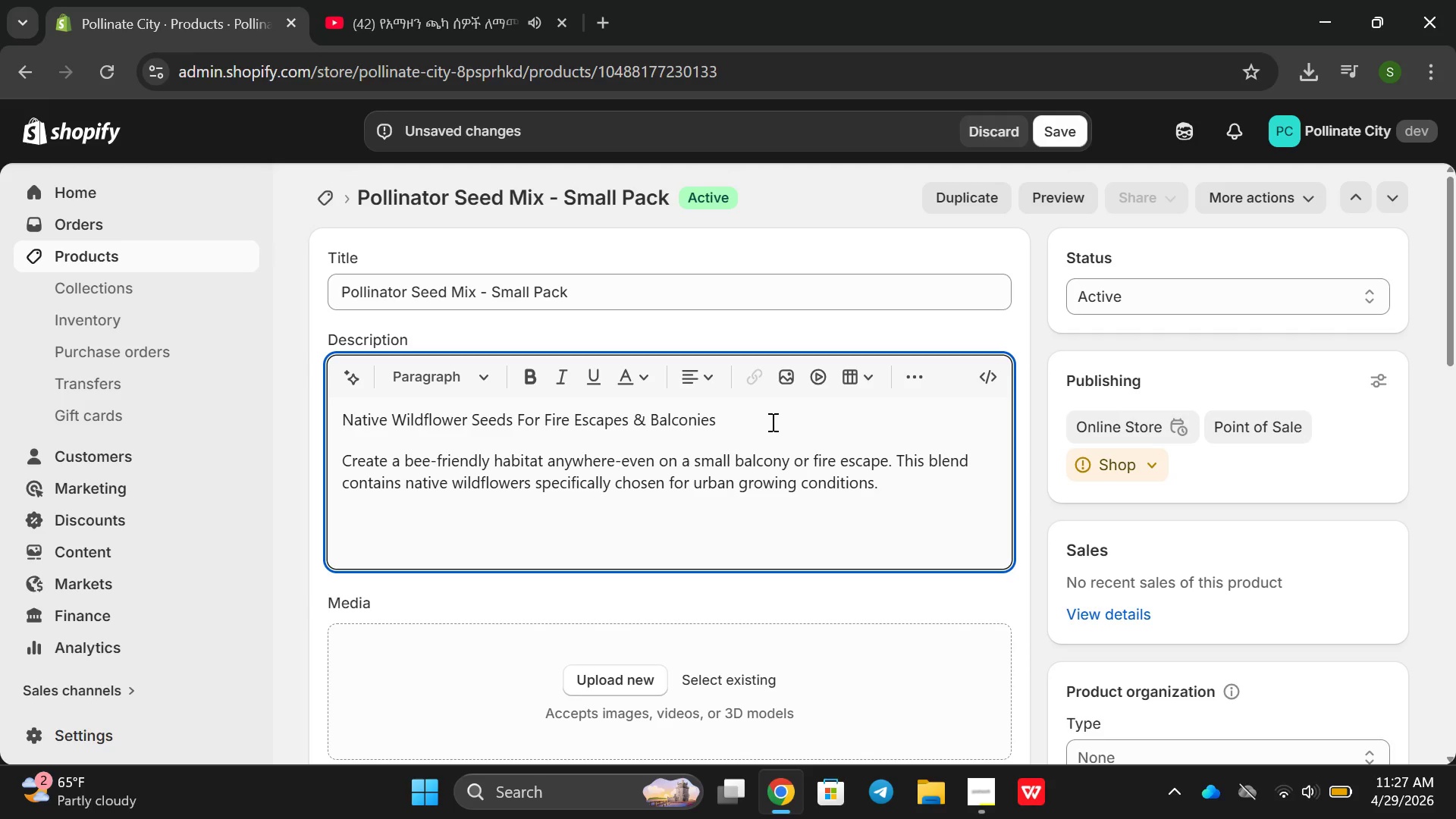 
type(Key DEt)
key(Backspace)
key(Backspace)
type(etails:)
 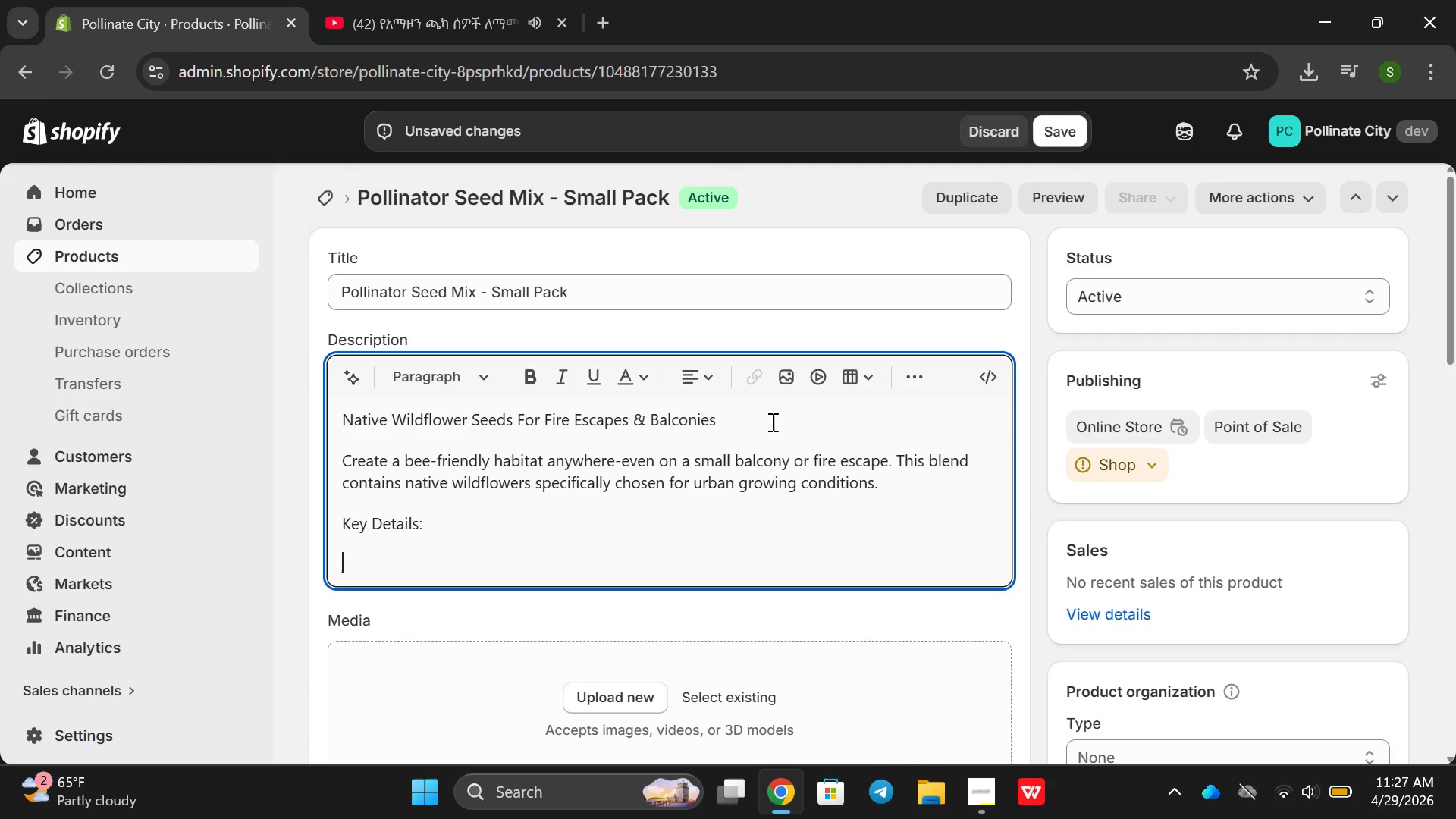 
 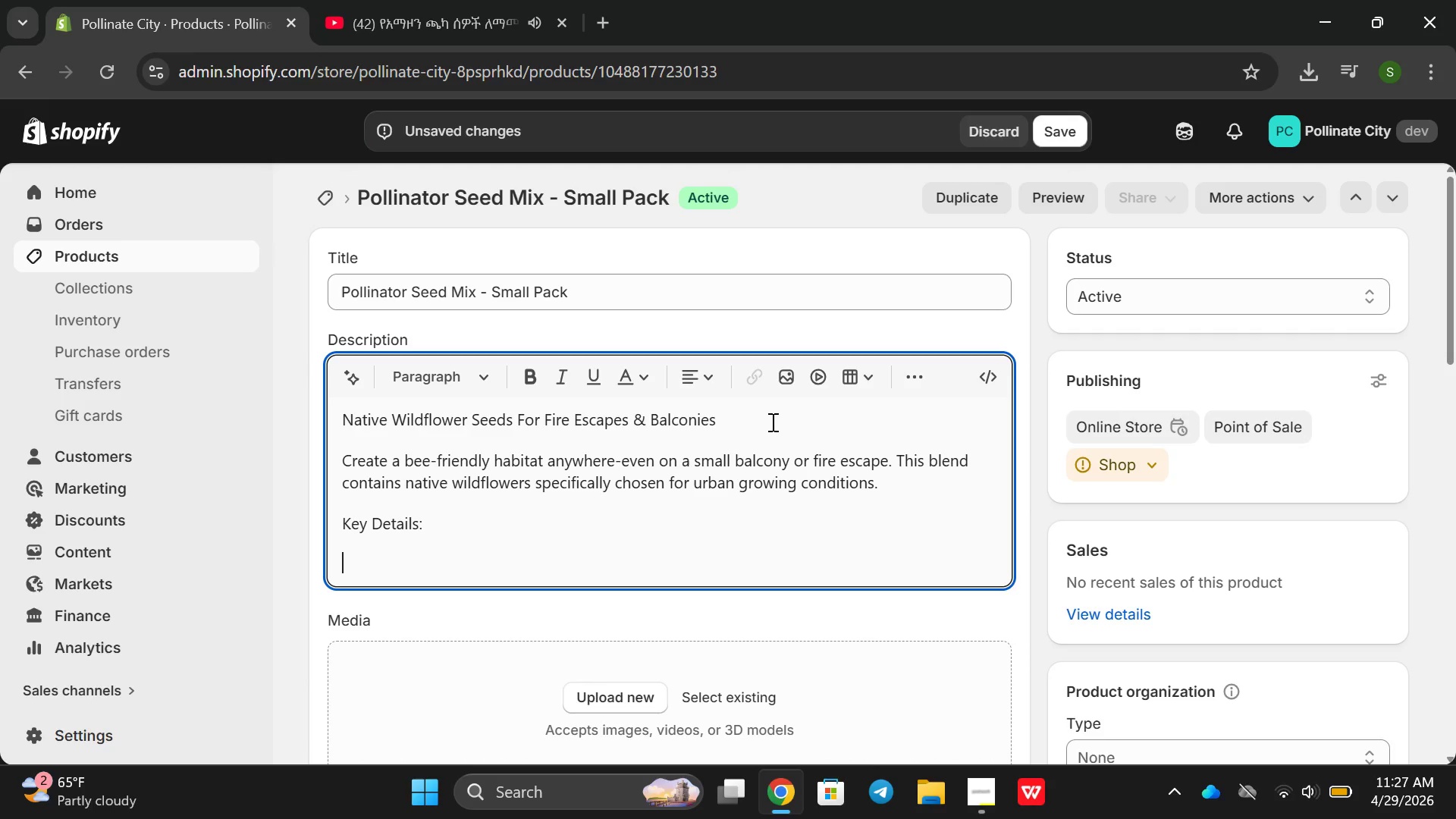 
key(Enter)
 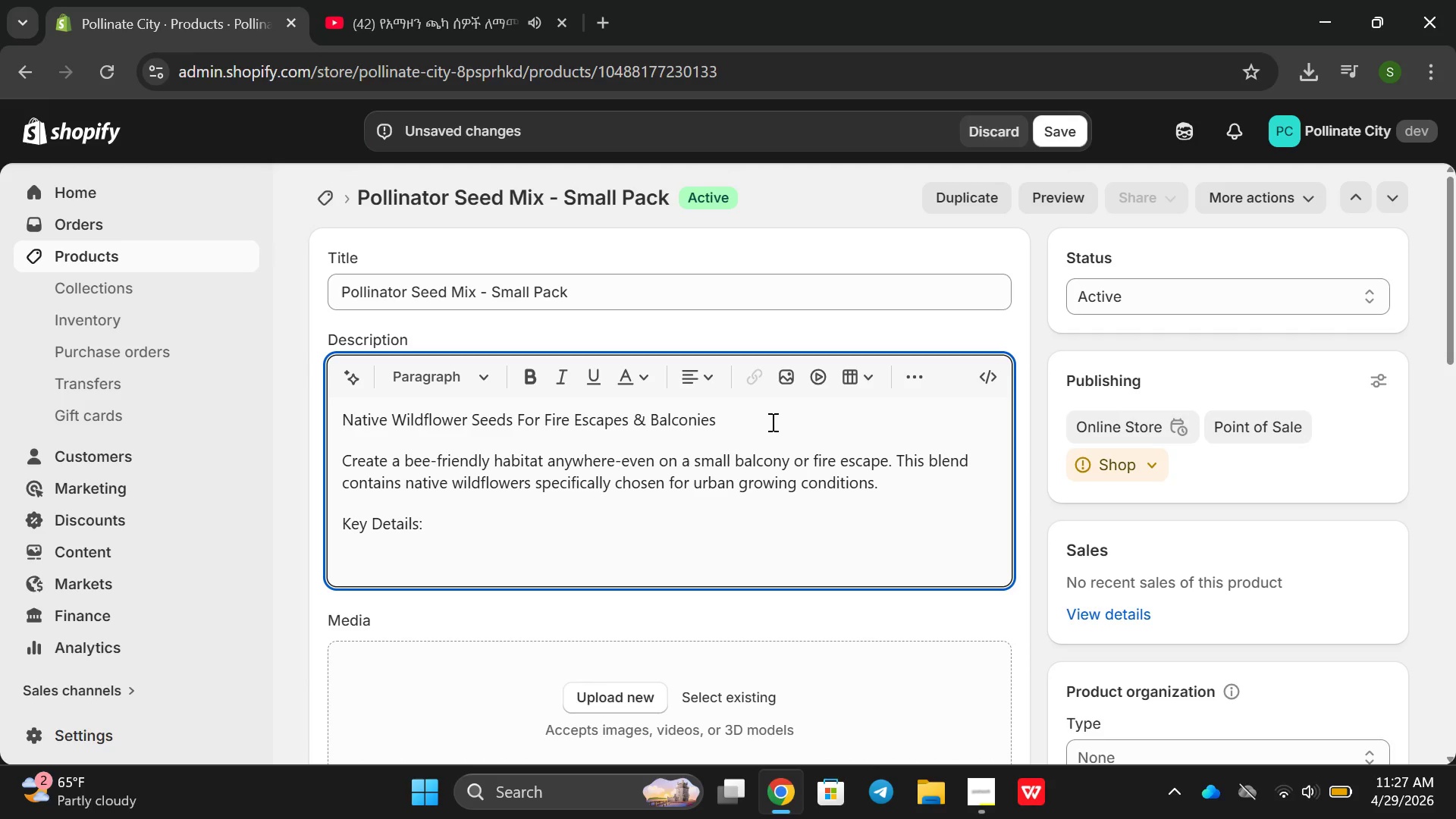 
type(Weight: 50g )
 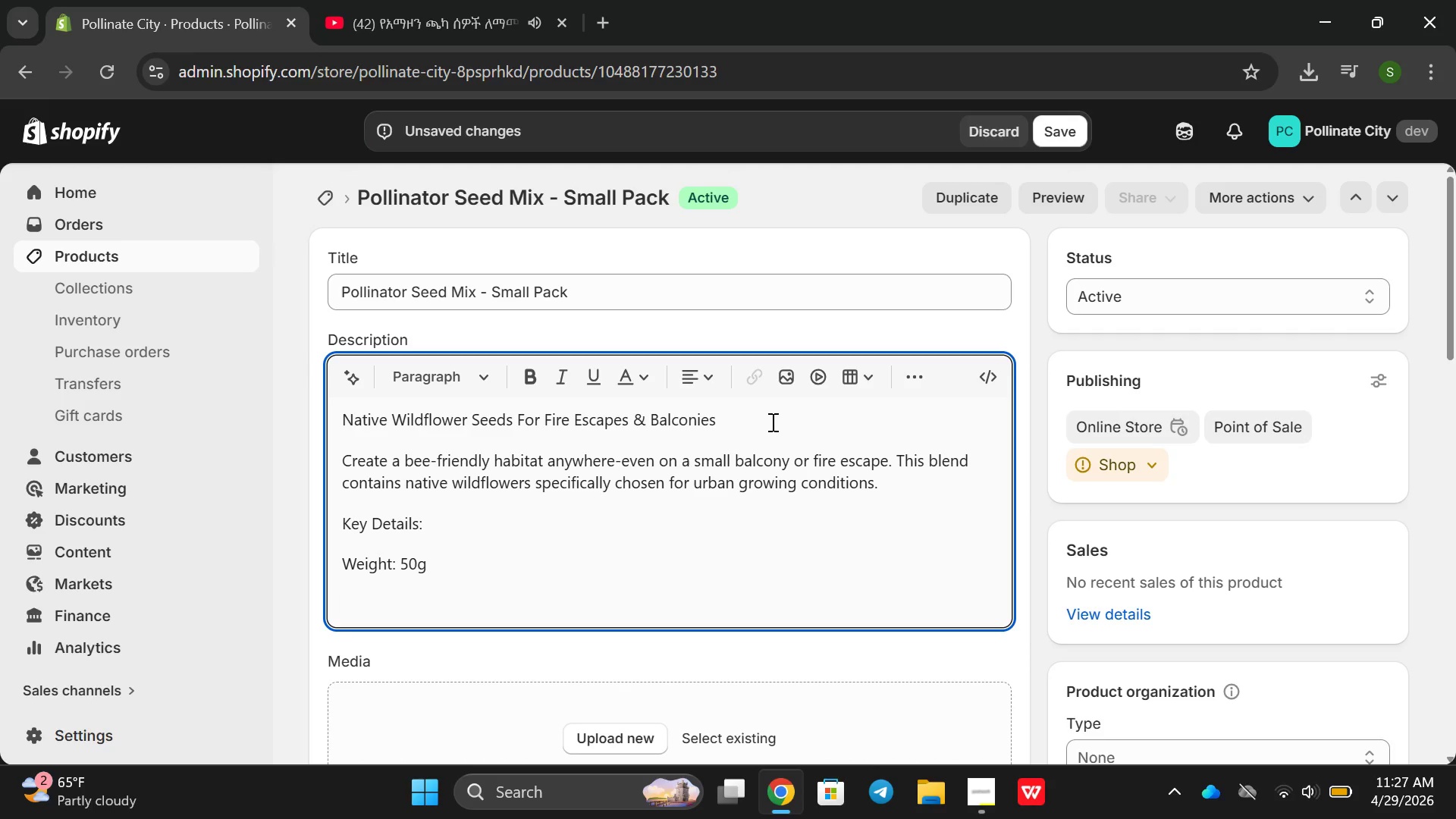 
 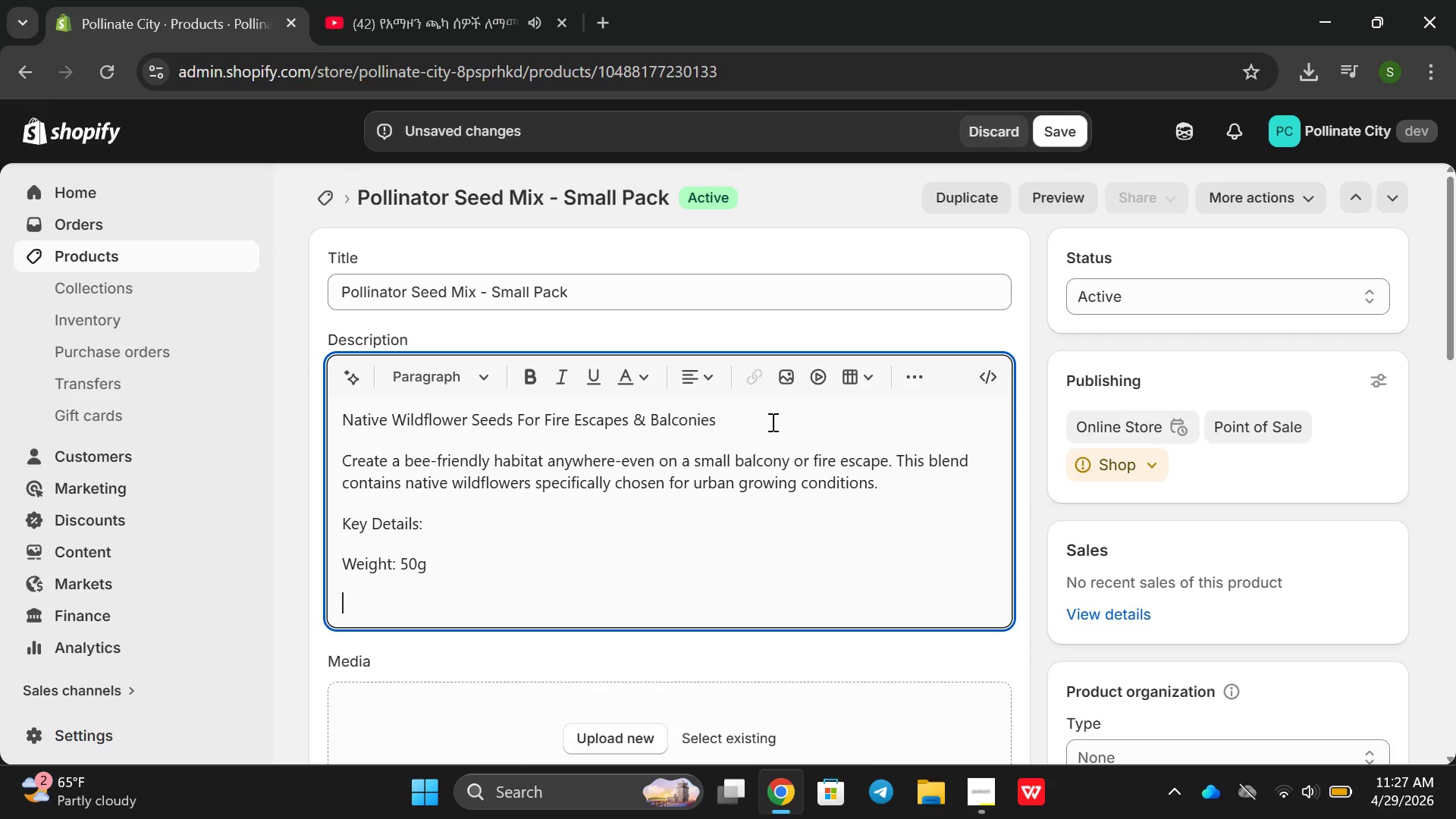 
key(Enter)
 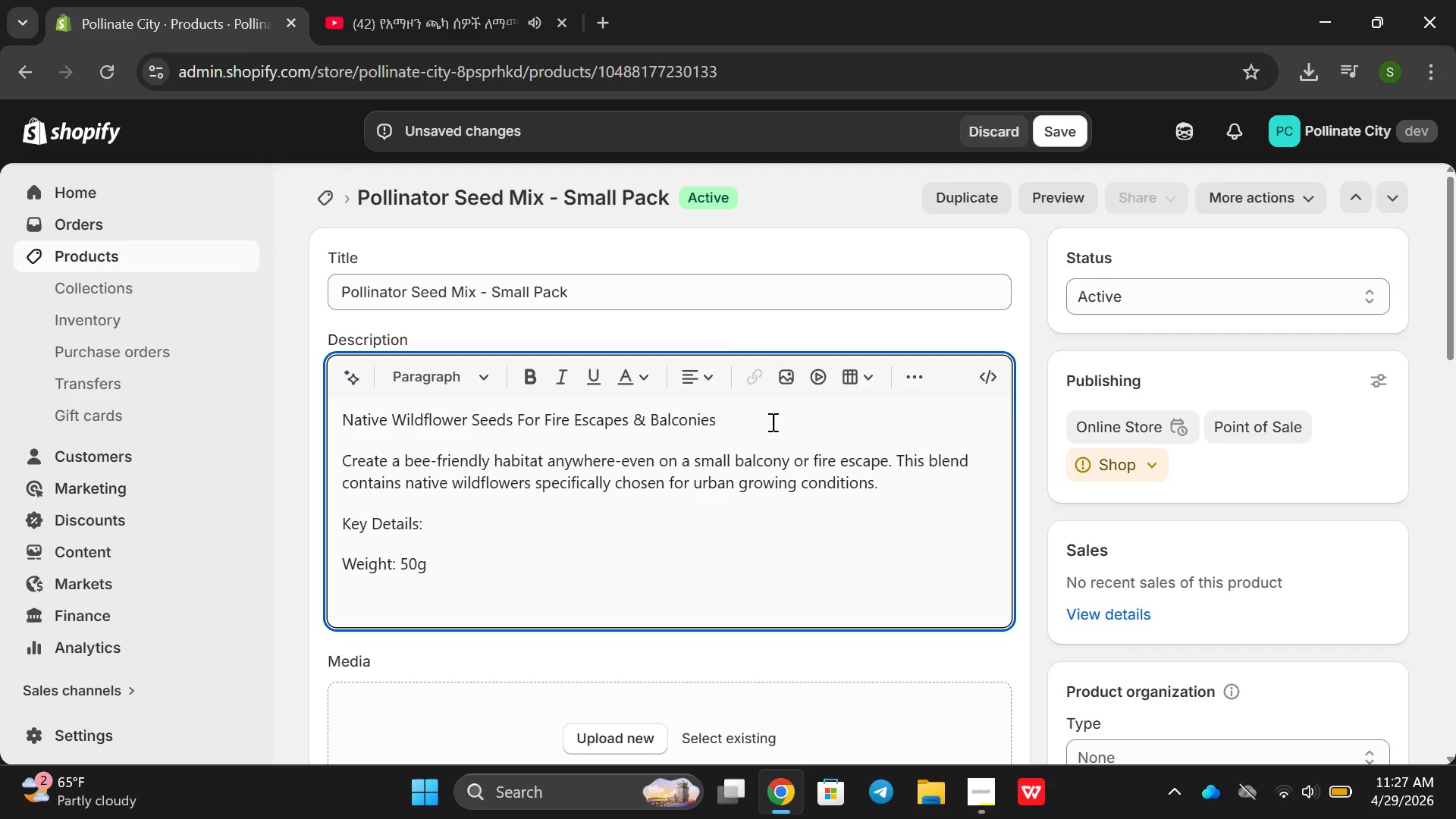 
hold_key(key=ShiftRight, duration=1.06)
 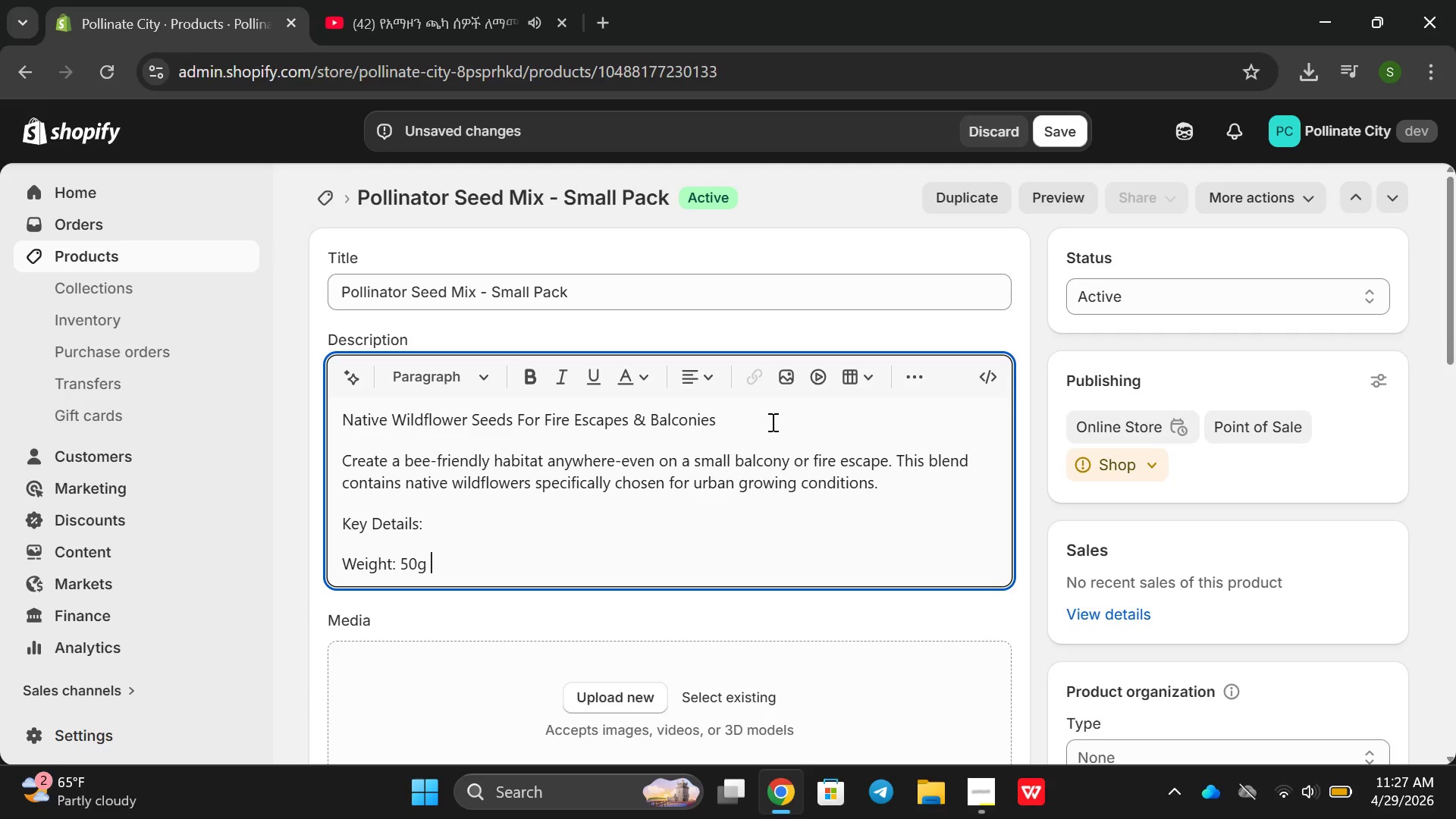 
key(Backspace)
 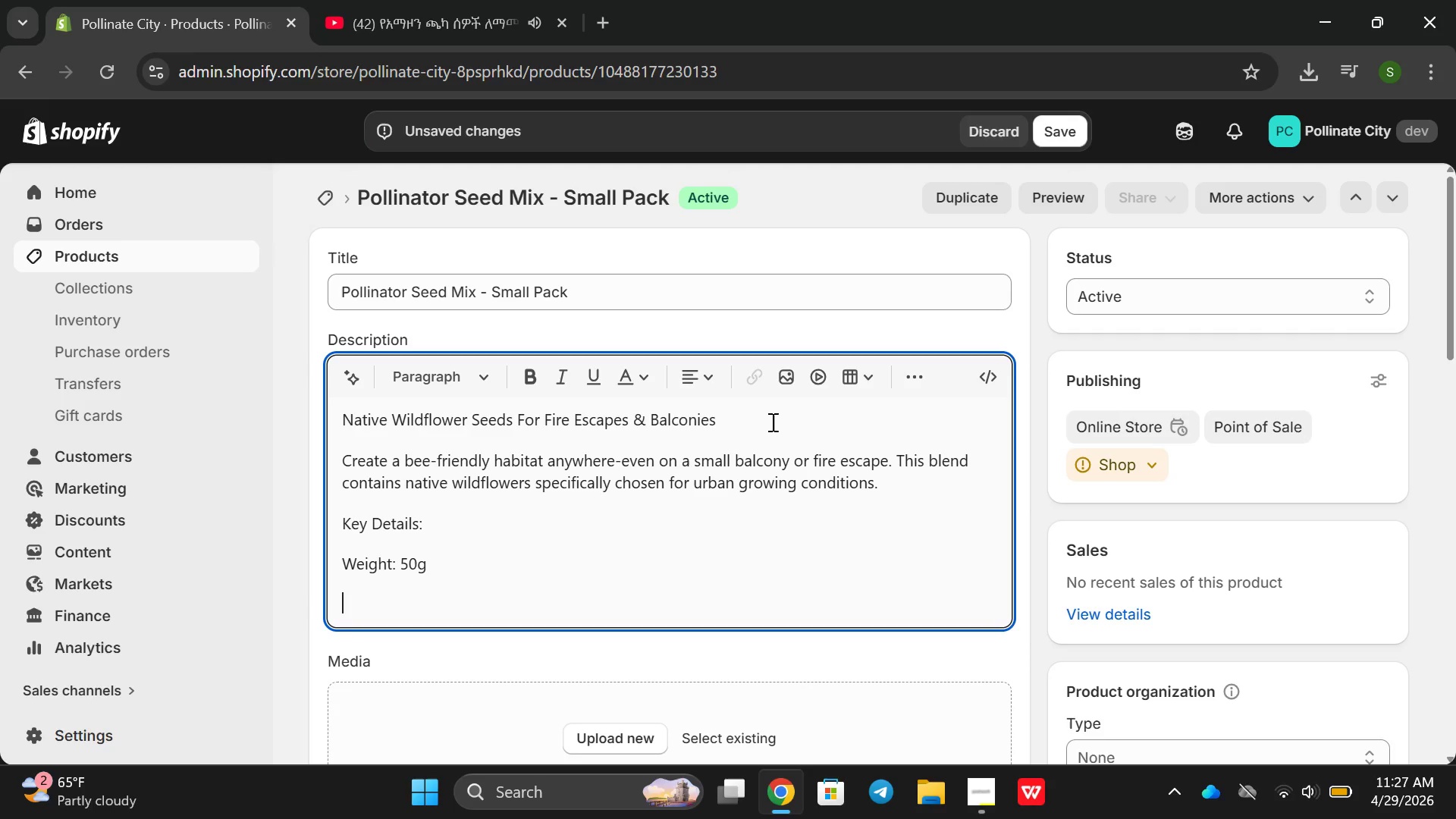 
key(Enter)
 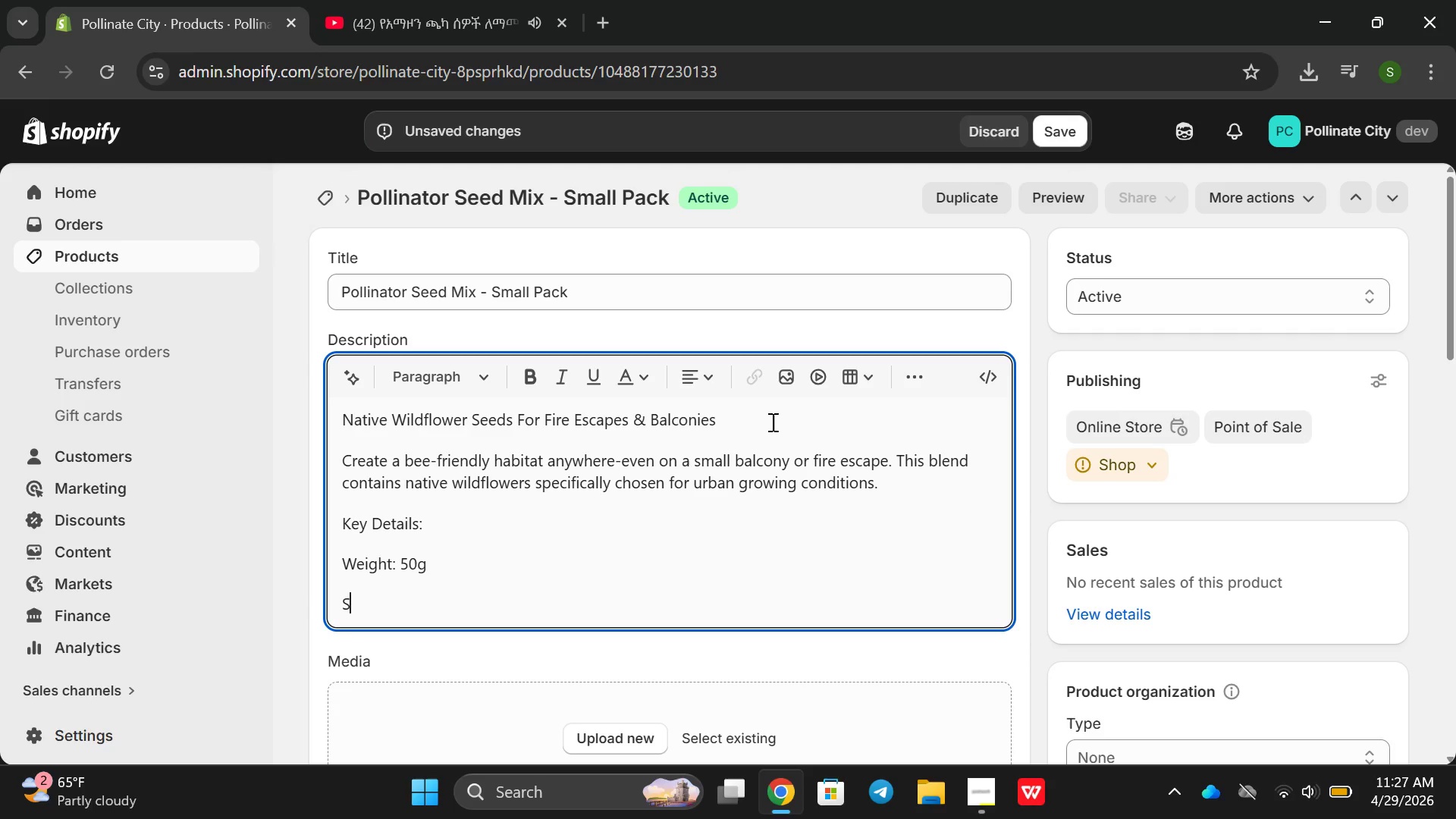 
type(Specif)
key(Backspace)
type(esincludd: Coen)
key(Backspace)
key(Backspace)
type(neflower )
key(Backspace)
type(, Blacj)
key(Backspace)
type(k-eye)
key(Backspace)
key(Backspace)
key(Backspace)
type(Eyes)
key(Backspace)
type(d su)
key(Backspace)
key(Backspace)
type(Suan , Asrer)
key(Backspace)
key(Backspace)
type(ter)
key(Backspace)
key(Backspace)
key(Backspace)
key(Backspace)
type(term Gold)
key(Backspace)
key(Backspace)
type(r, Folfe)
key(Backspace)
key(Backspace)
key(Backspace)
key(Backspace)
key(Backspace)
type(Golee)
key(Backspace)
key(Backspace)
type(den )
key(Backspace)
type(rod, Lupa)
key(Backspace)
type(nine)
key(Backspace)
key(Backspace)
key(Backspace)
key(Backspace)
type(ine )
 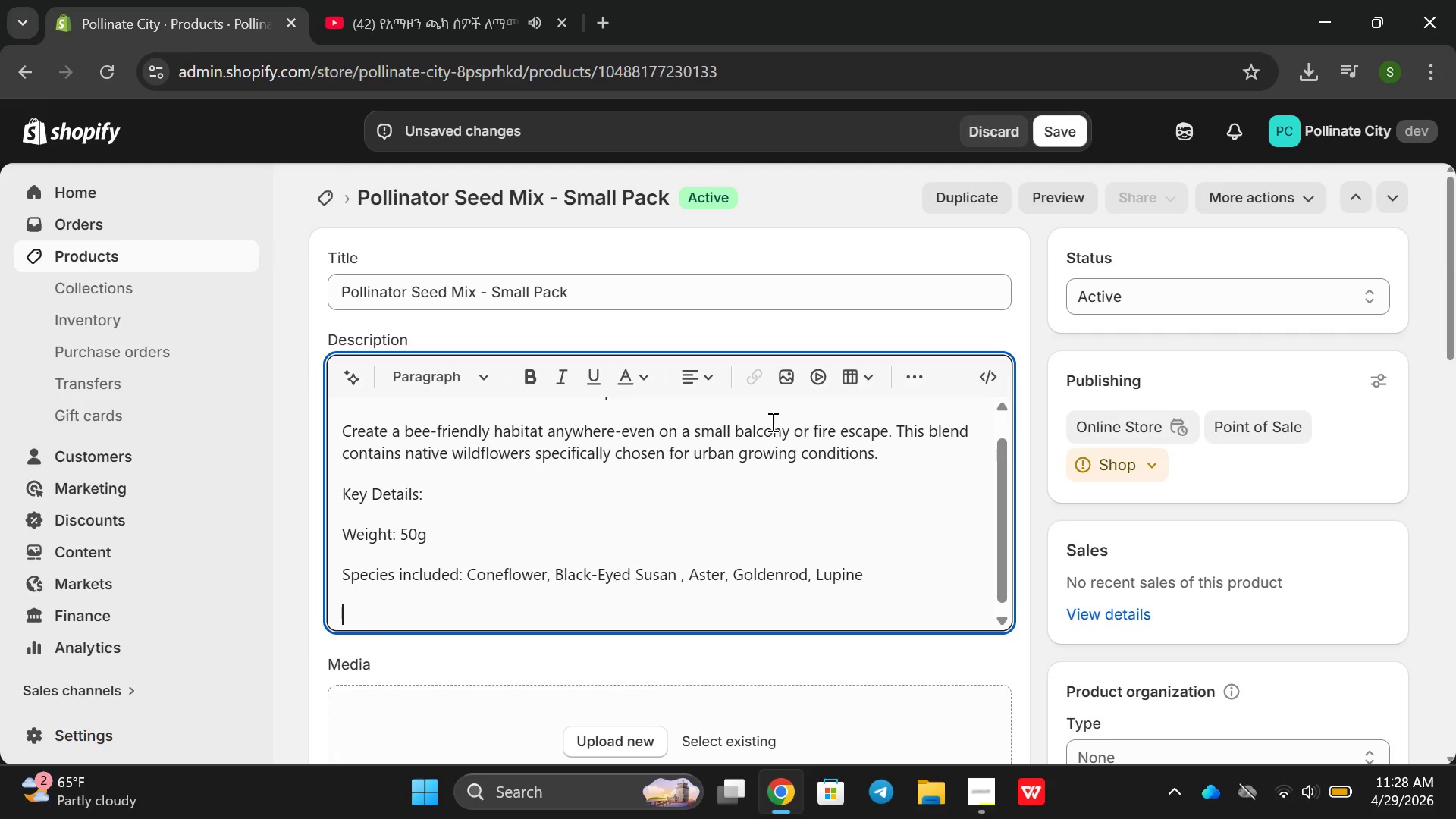 
key(Enter)
 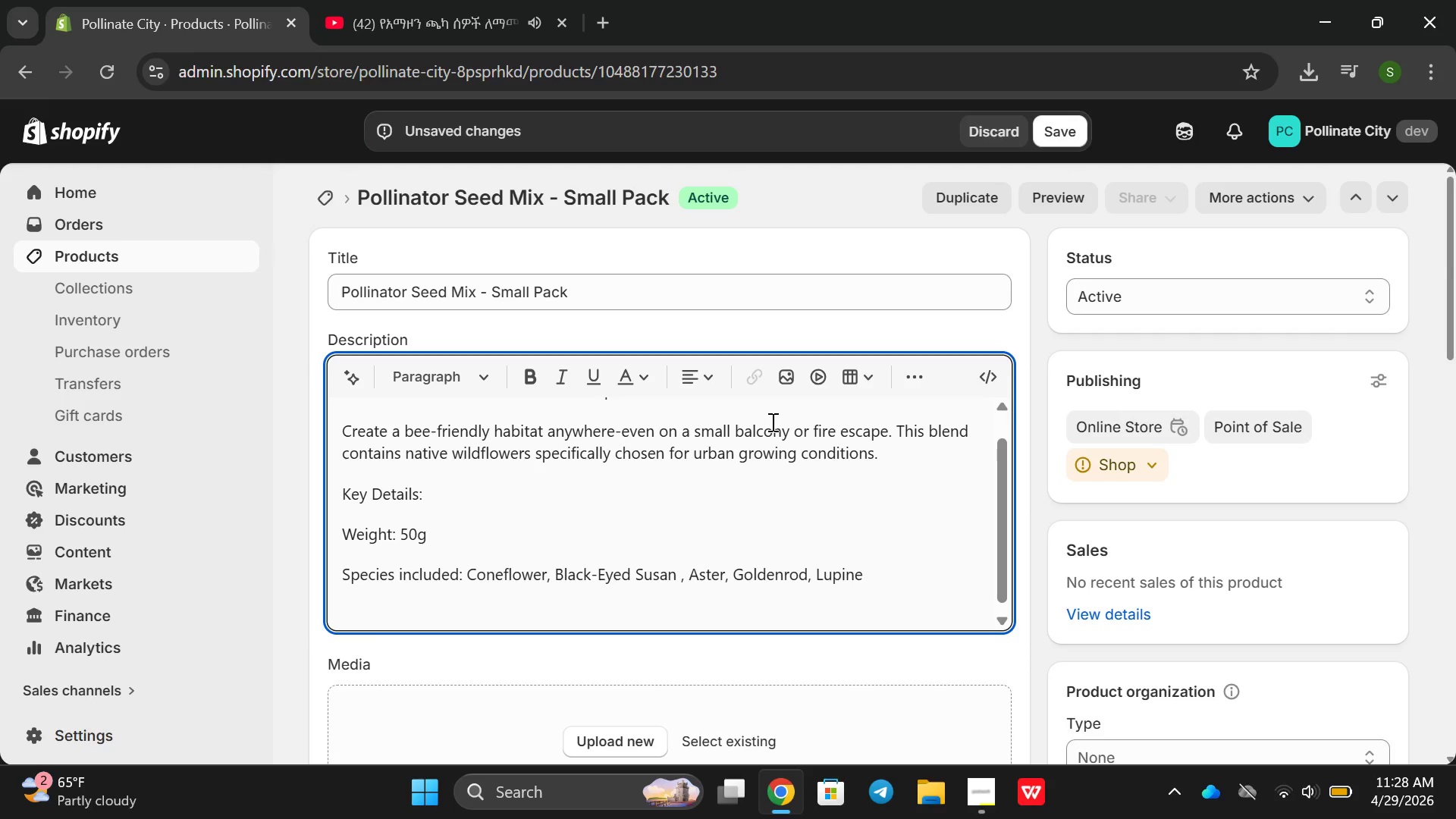 
type(Grao)
key(Backspace)
key(Backspace)
type(owung Zone)
 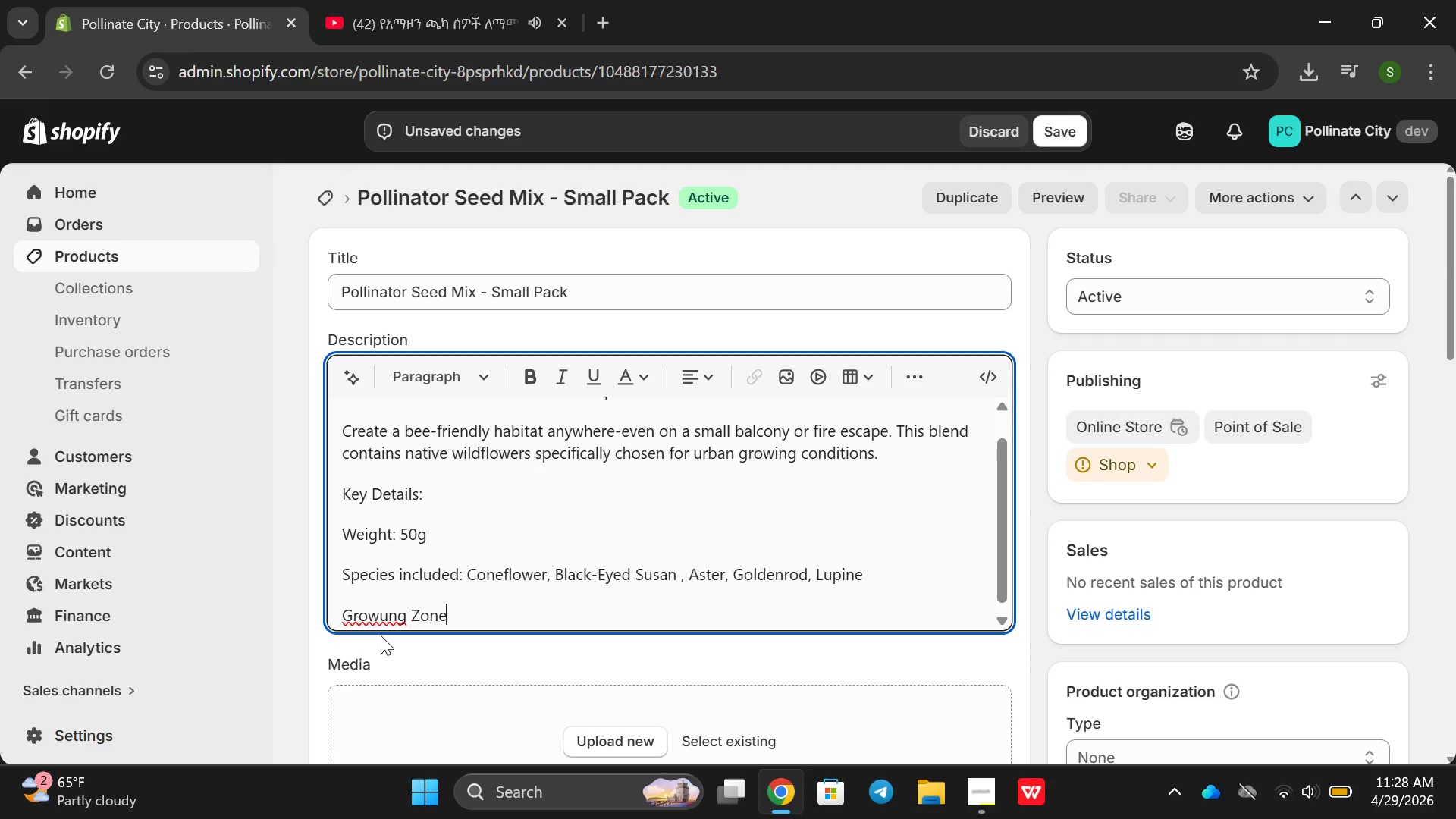 
left_click([381, 635])
 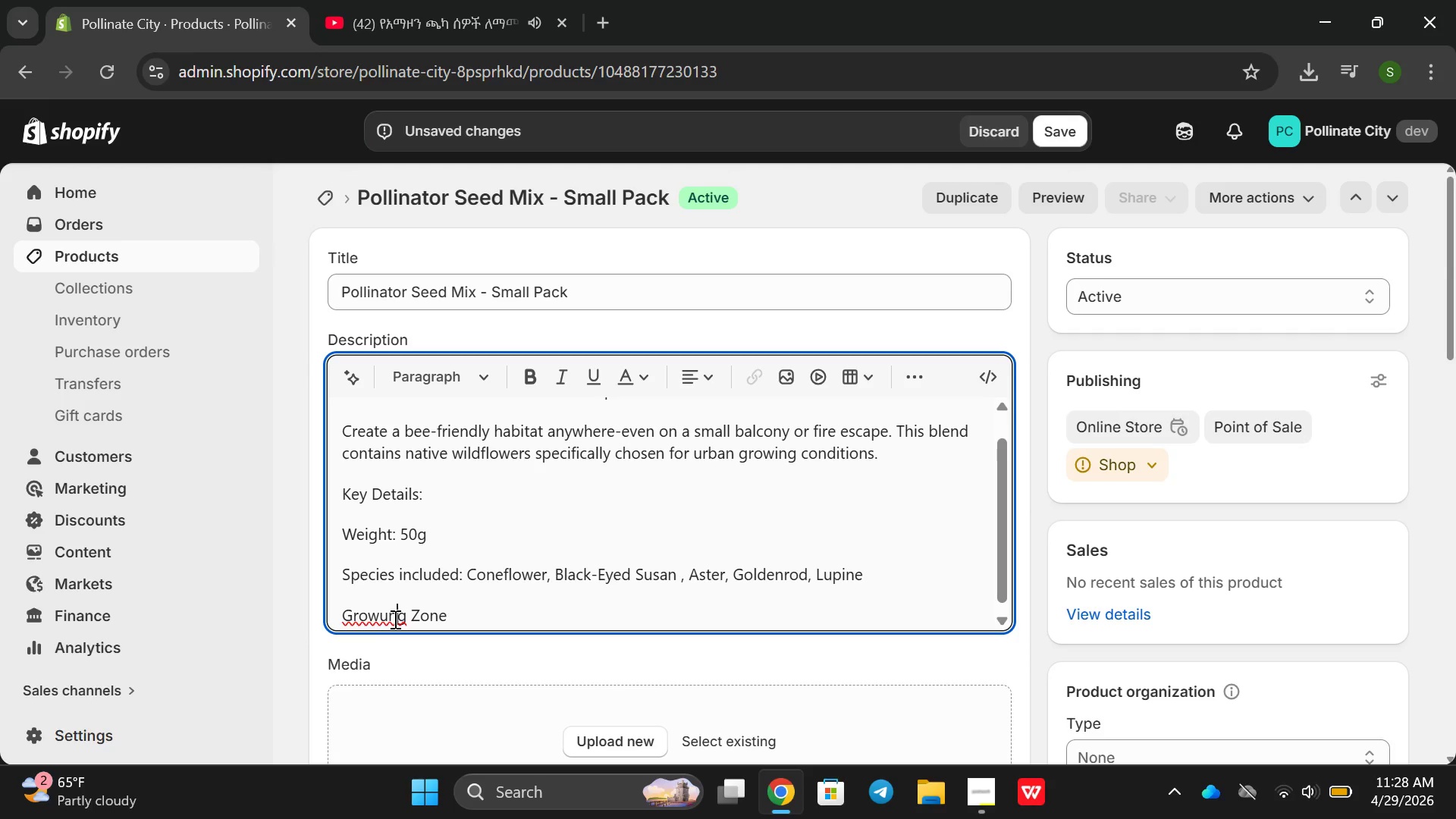 
left_click([394, 619])
 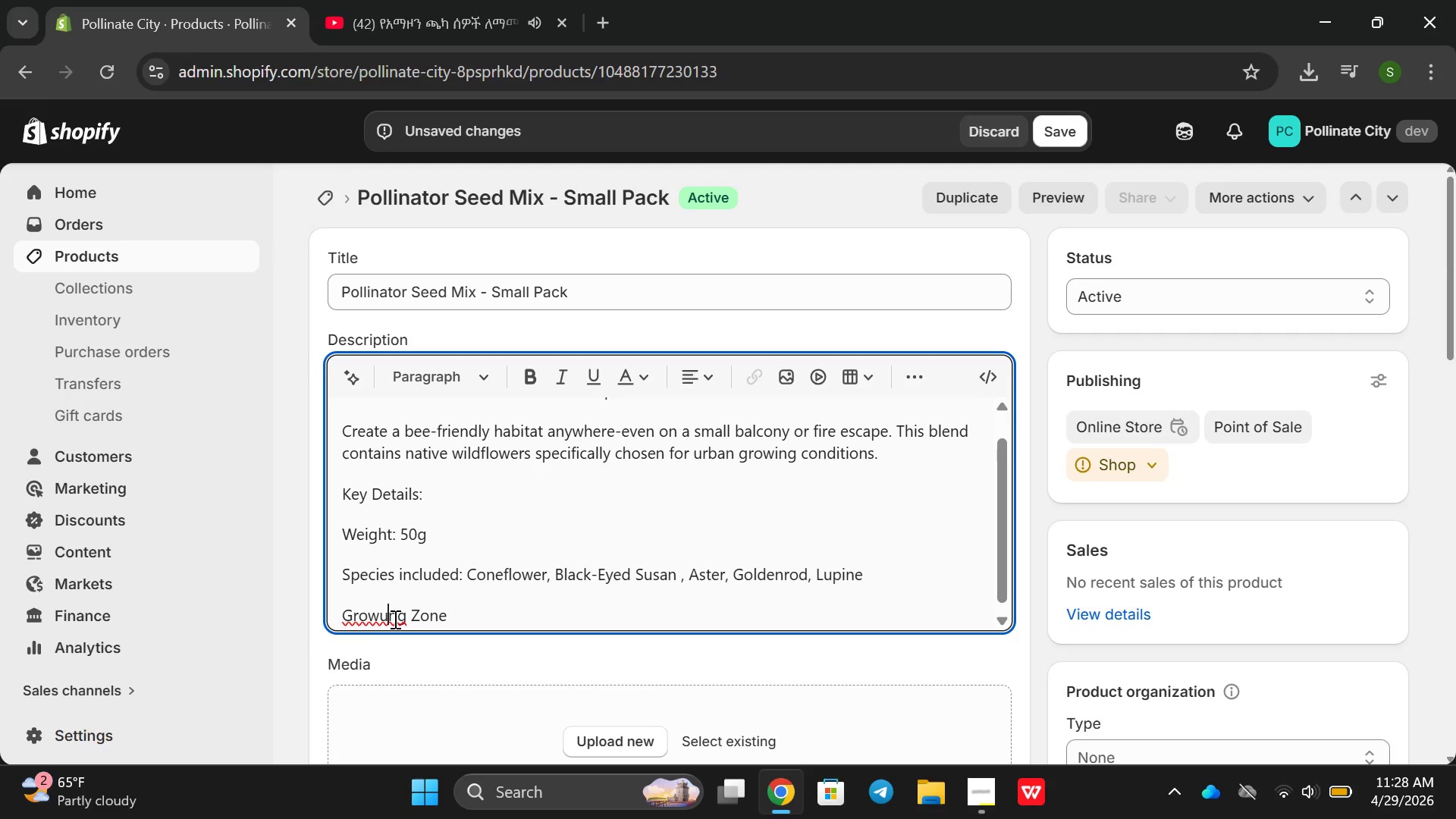 
key(ArrowLeft)
 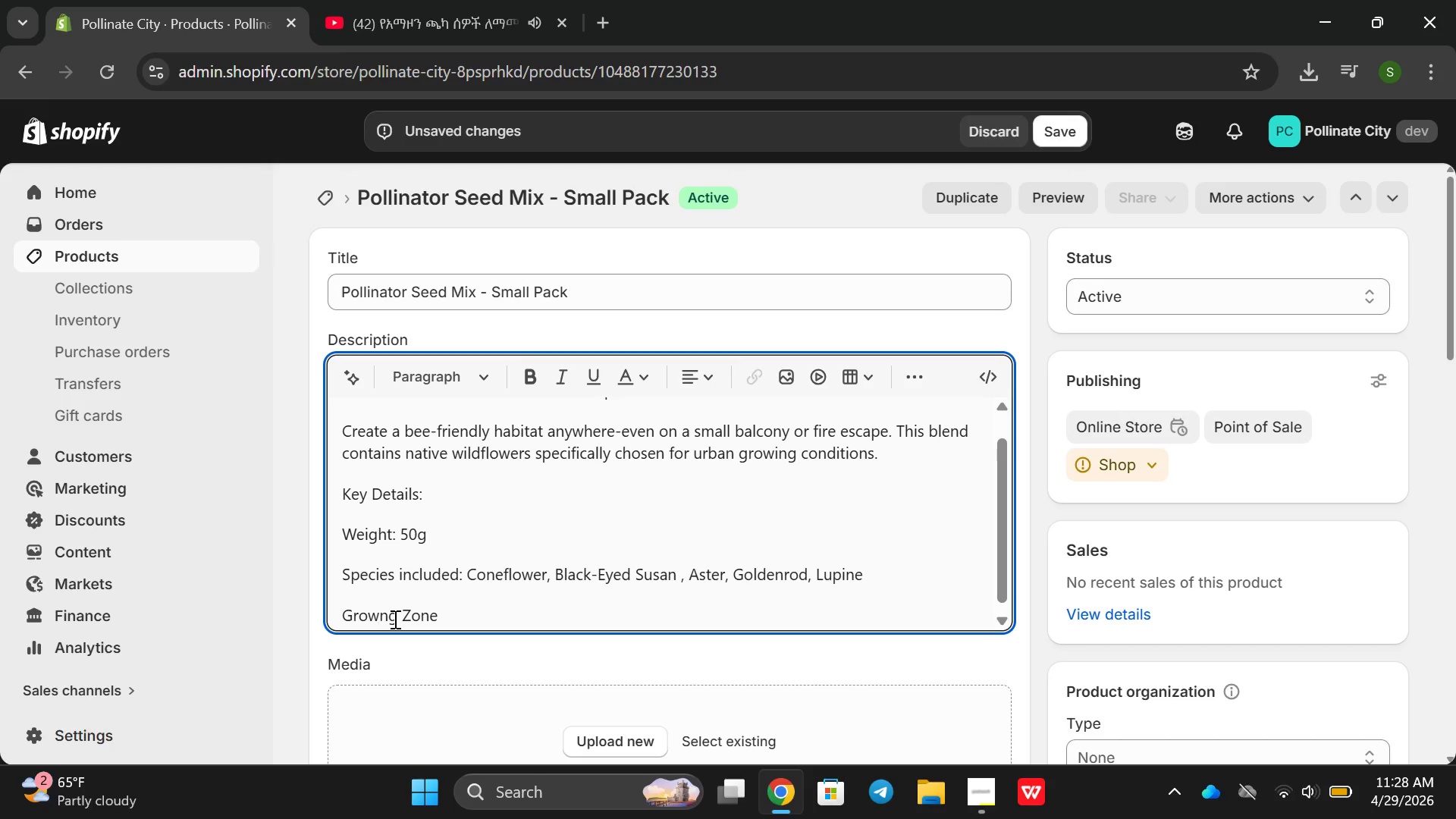 
key(Backspace)
 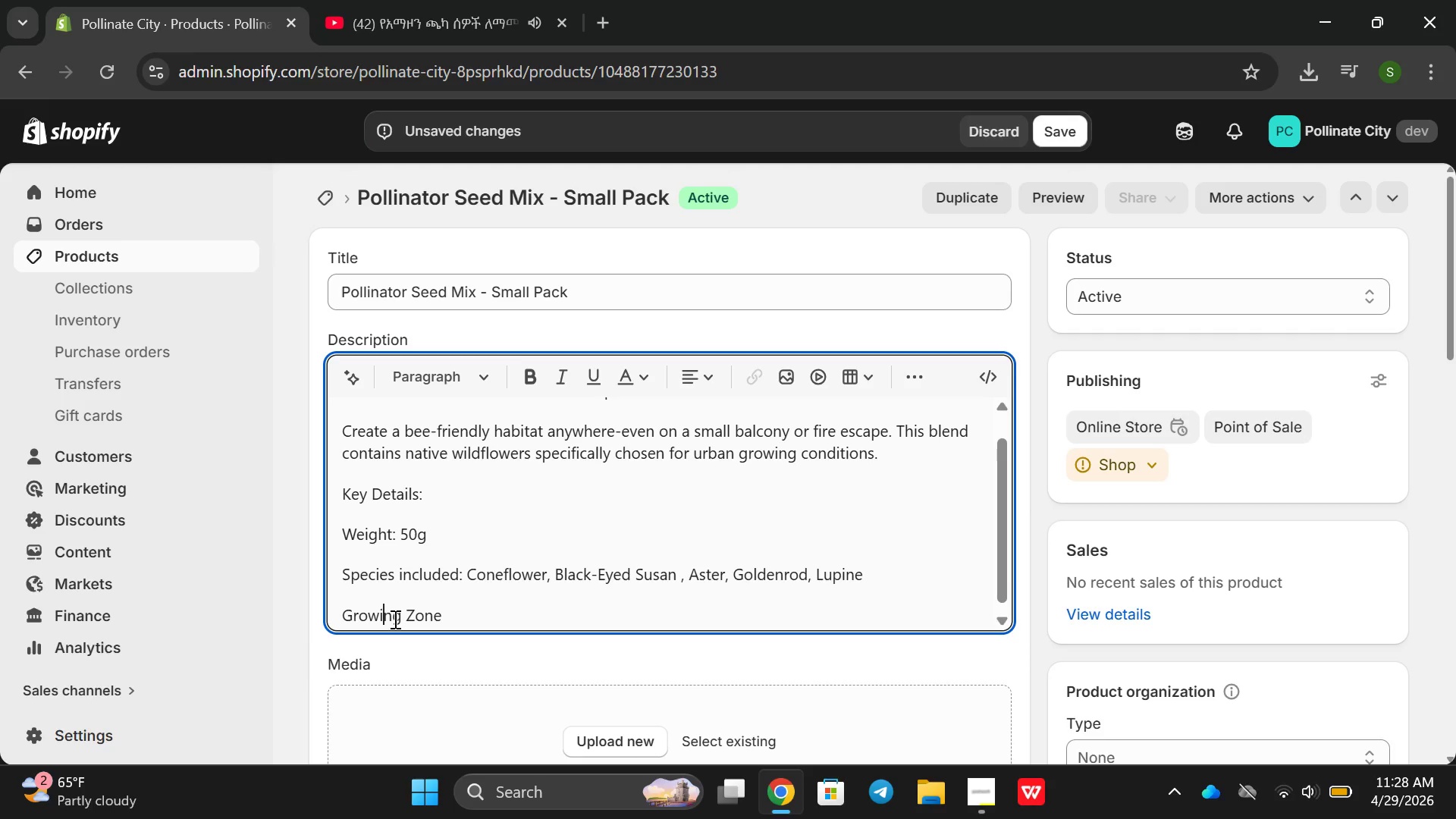 
key(I)
 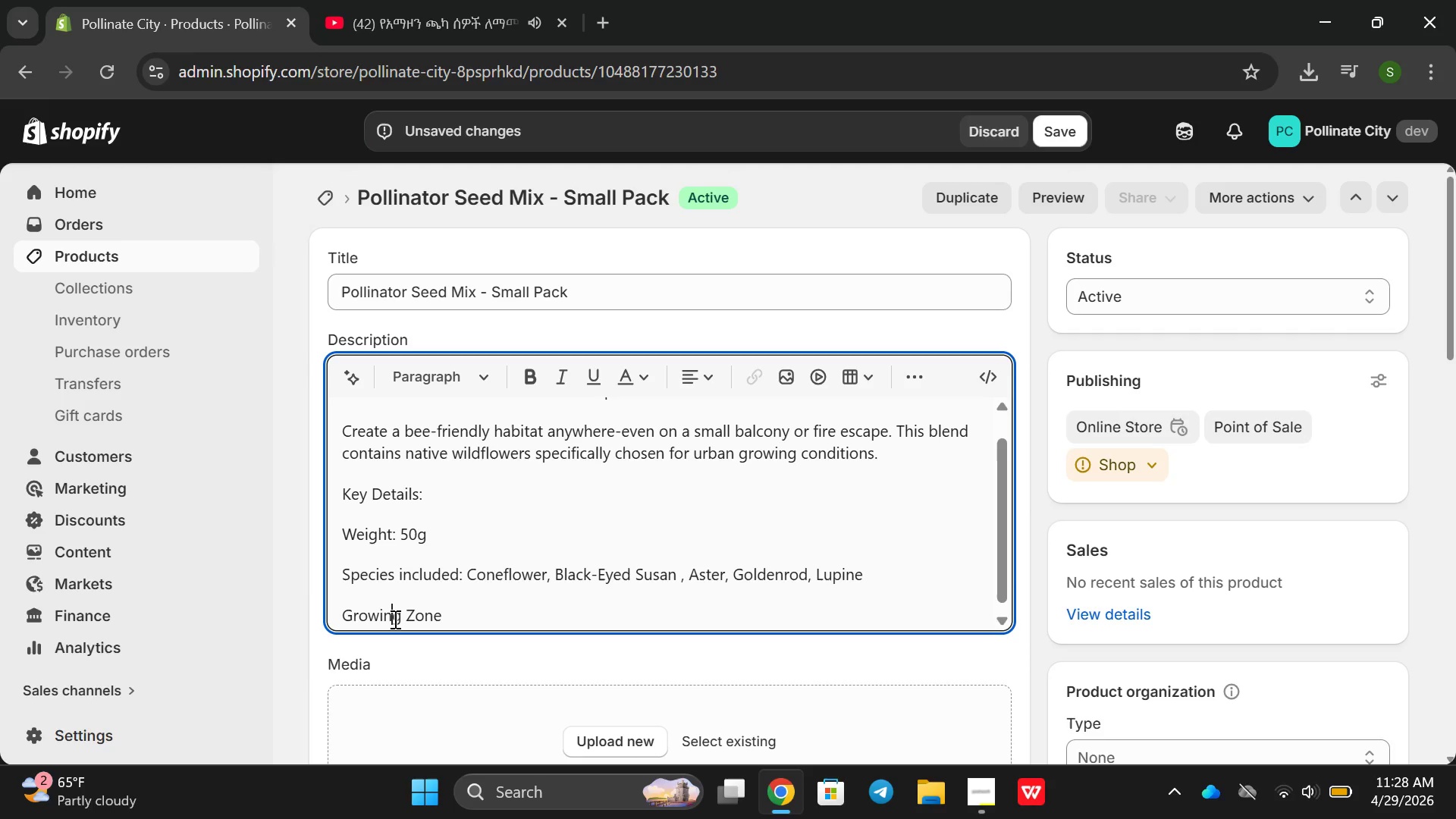 
hold_key(key=ArrowRight, duration=0.69)
 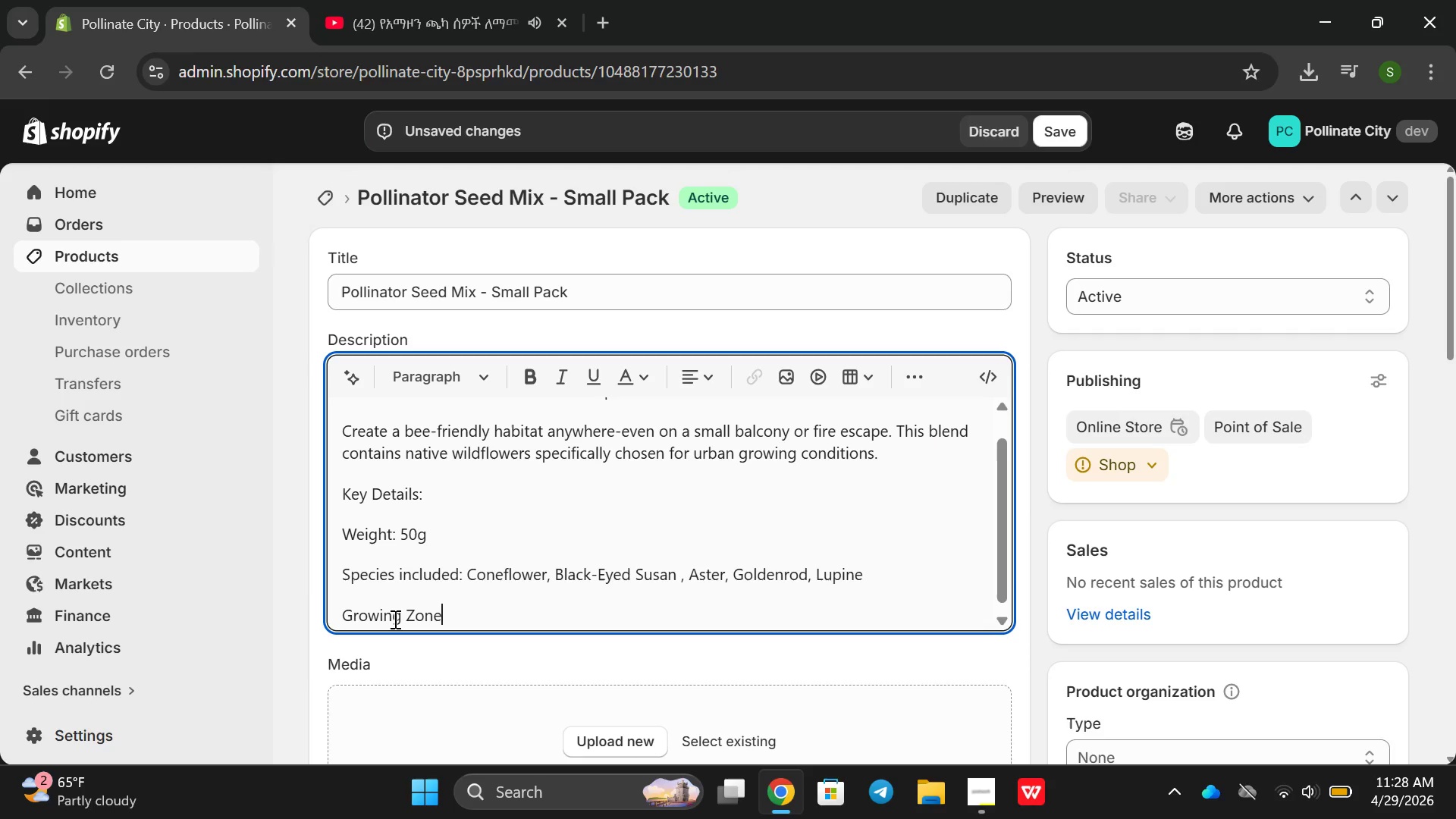 
key(ArrowRight)
 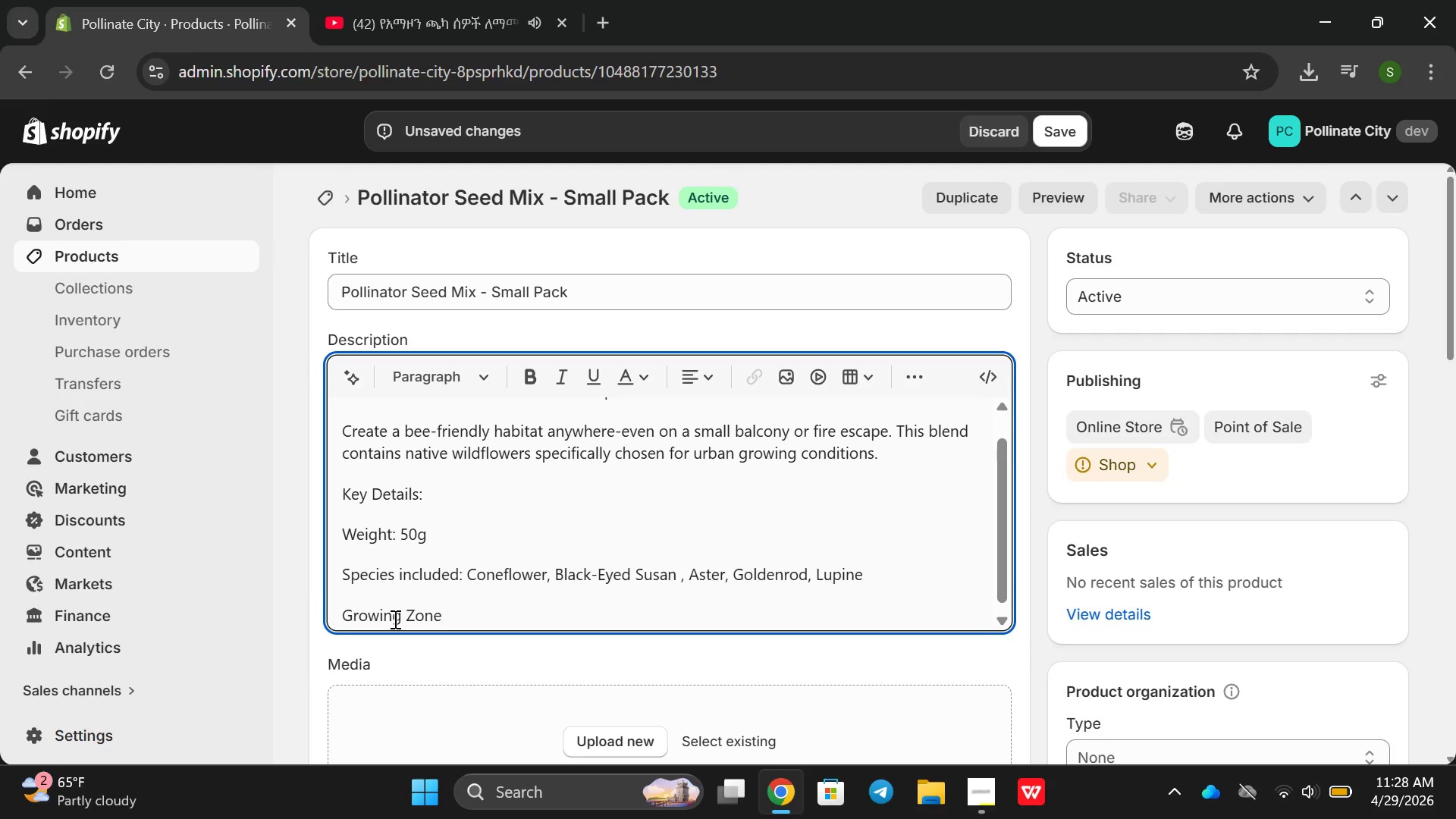 
key(ArrowRight)
 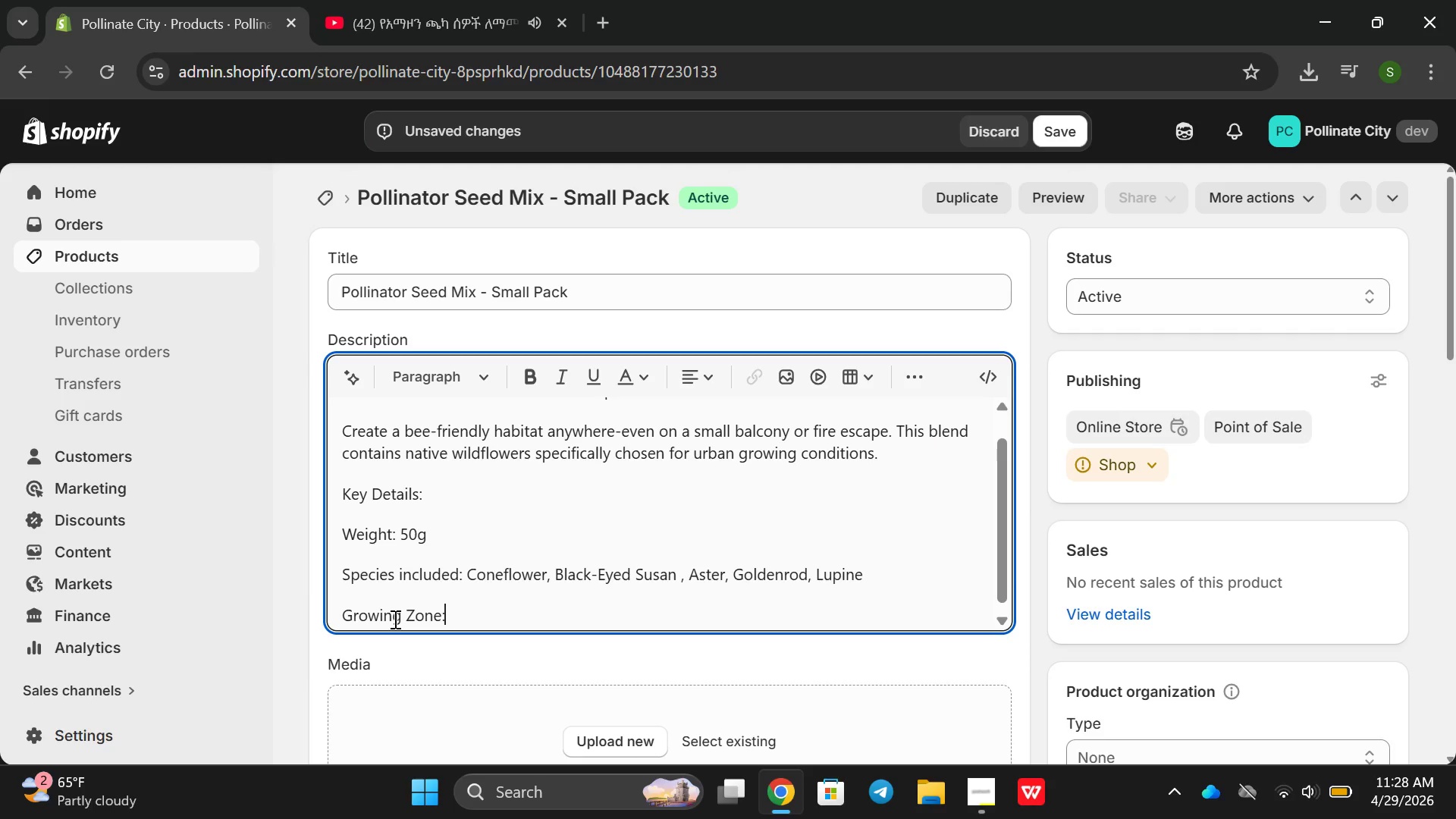 
type(: 5-8()
key(Backspace)
type((urban tolo)
key(Backspace)
type(erat)
key(Backspace)
type(t)
key(Backspace)
type(nt))
 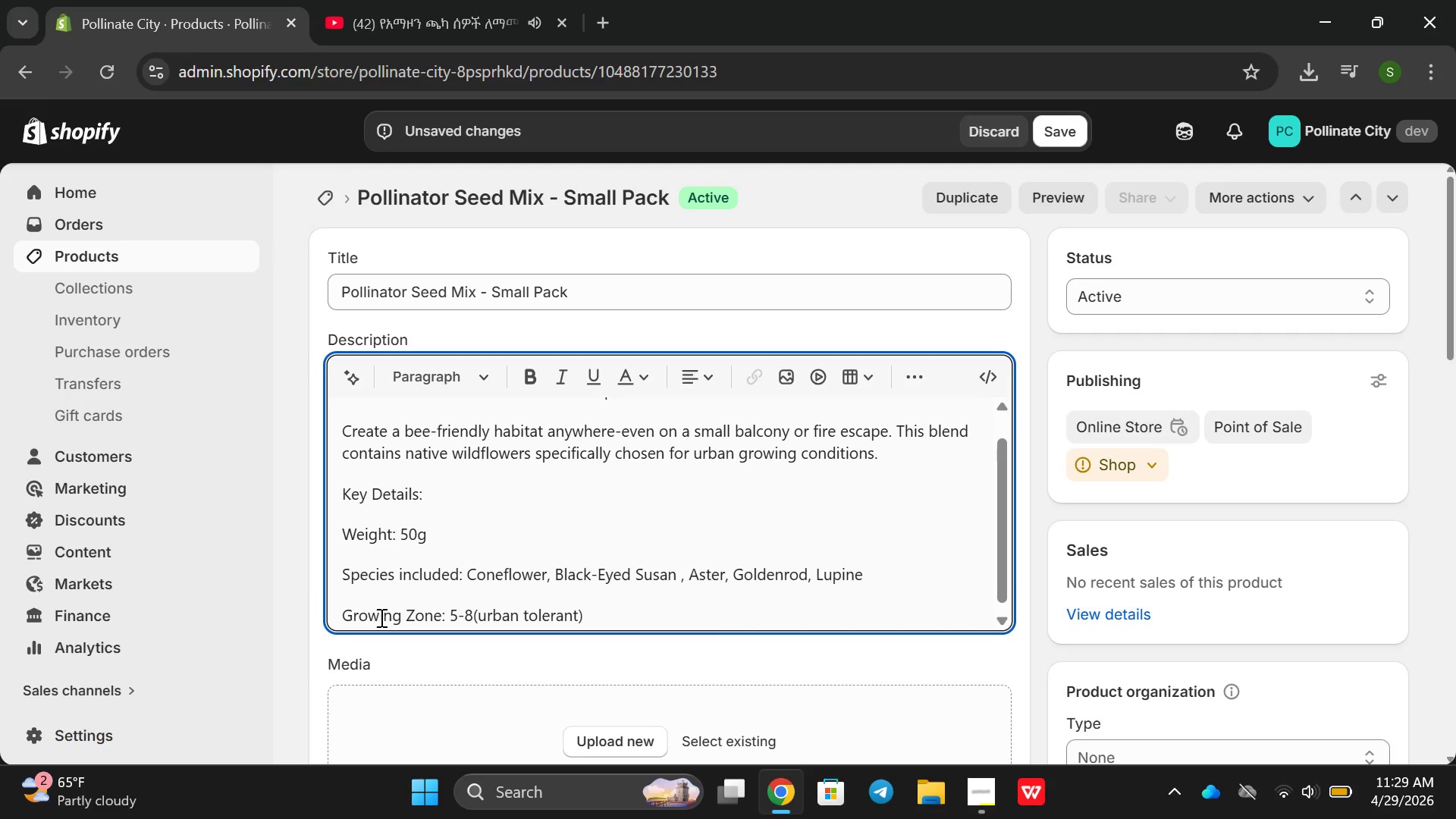 
key(Enter)
 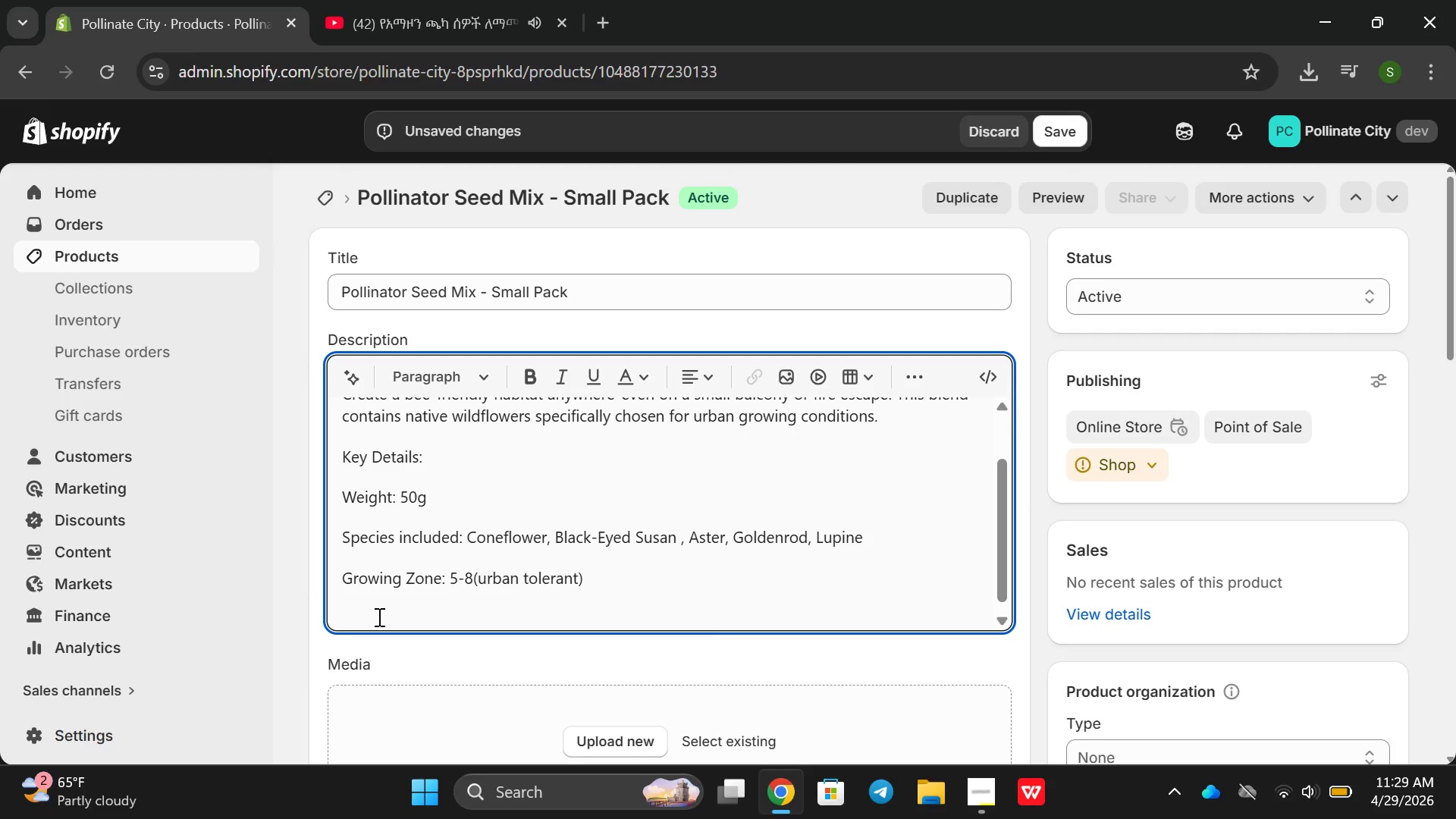 
type(Bloom seson: Spring through fall)
 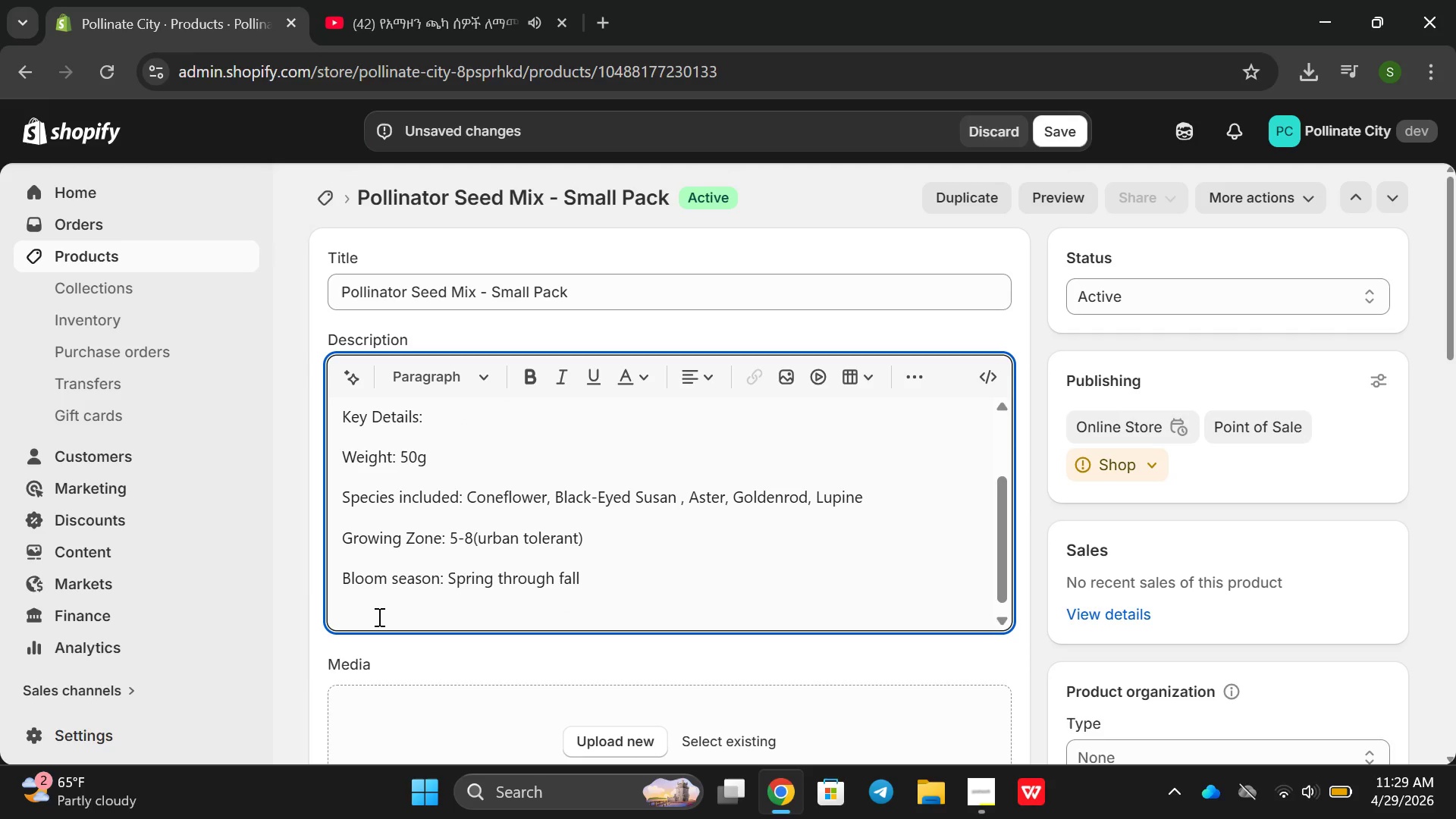 
 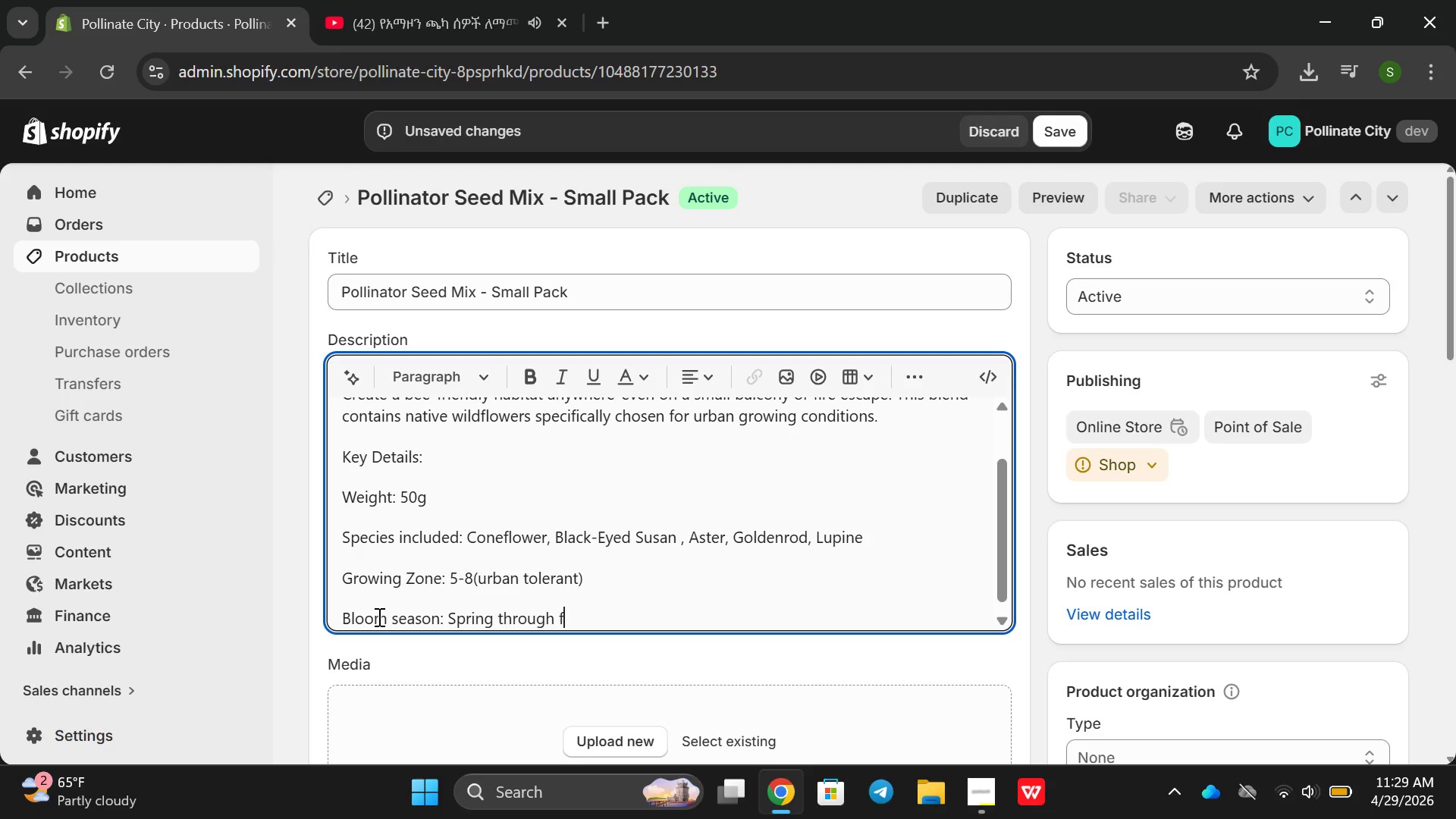 
key(Enter)
 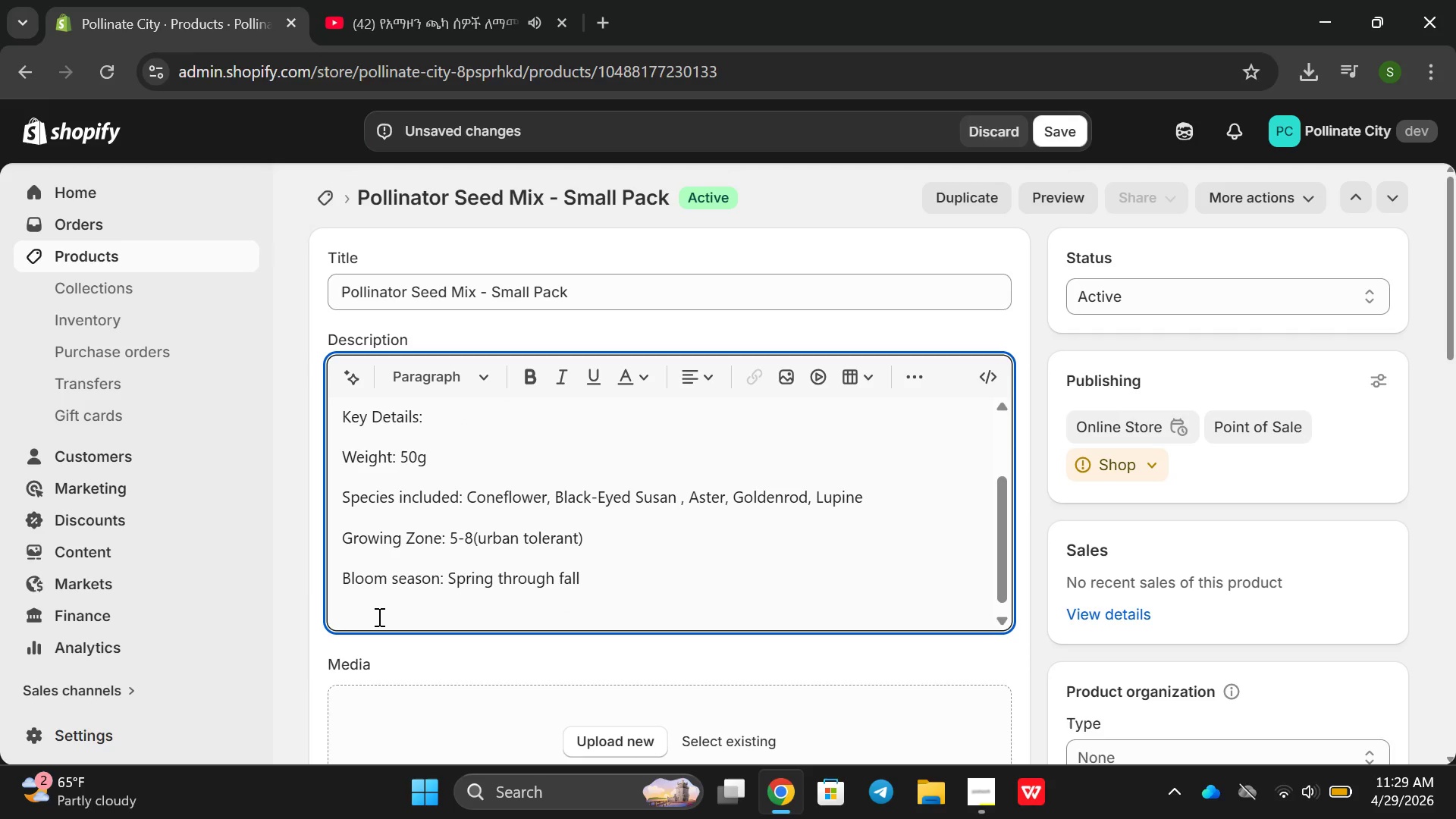 
type(What )
key(Backspace)
type('s inside:)
 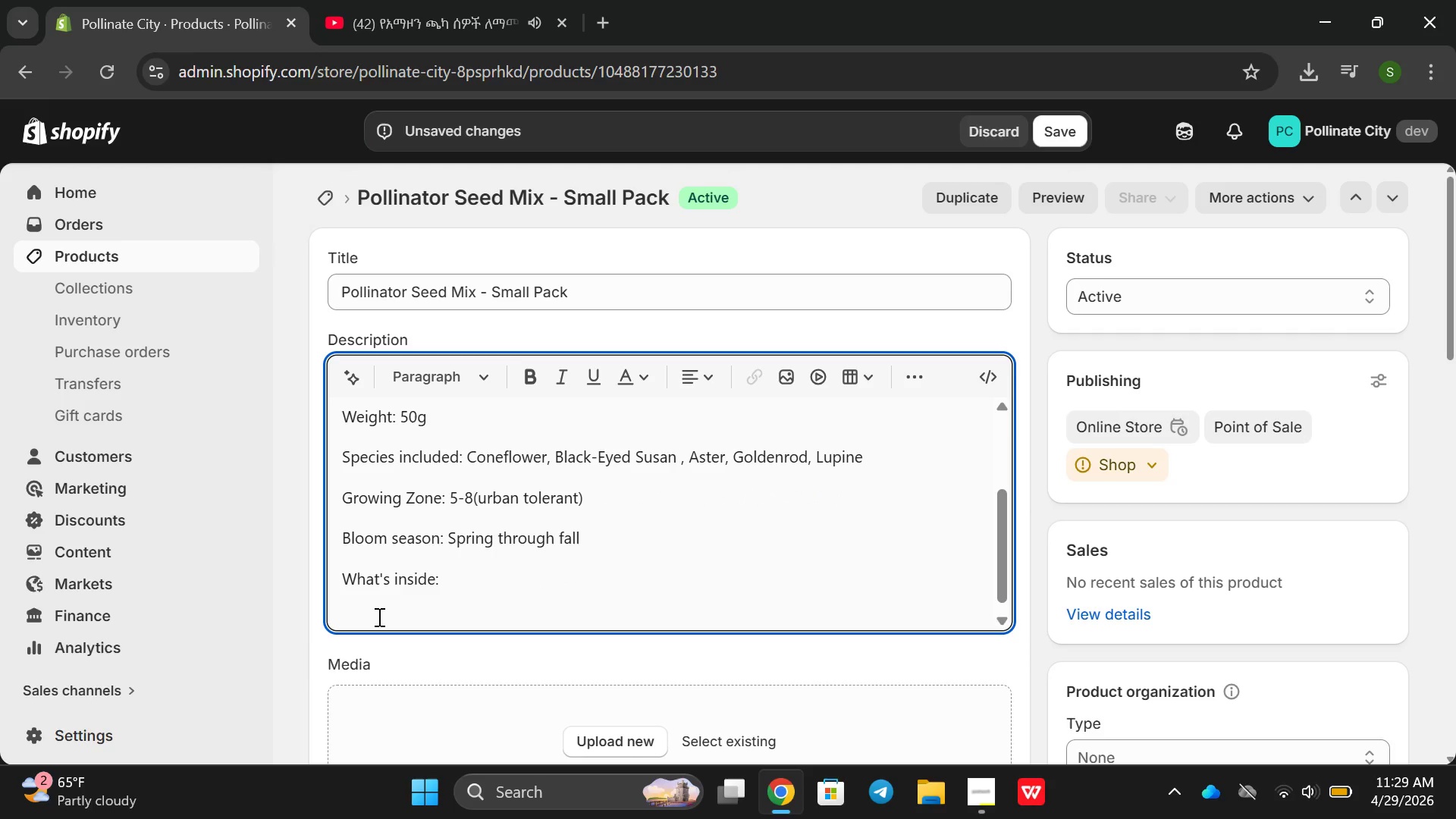 
 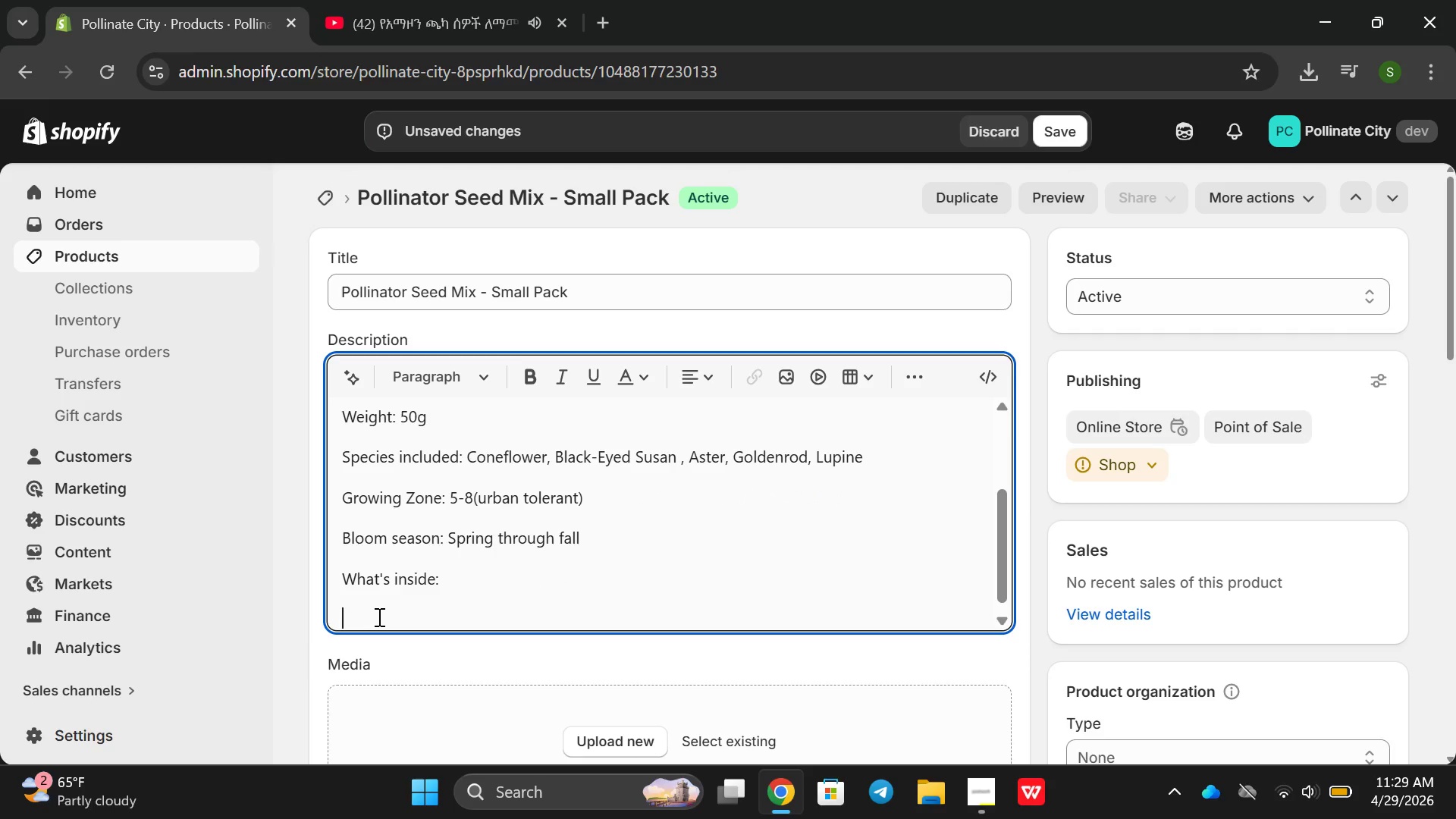 
key(Enter)
 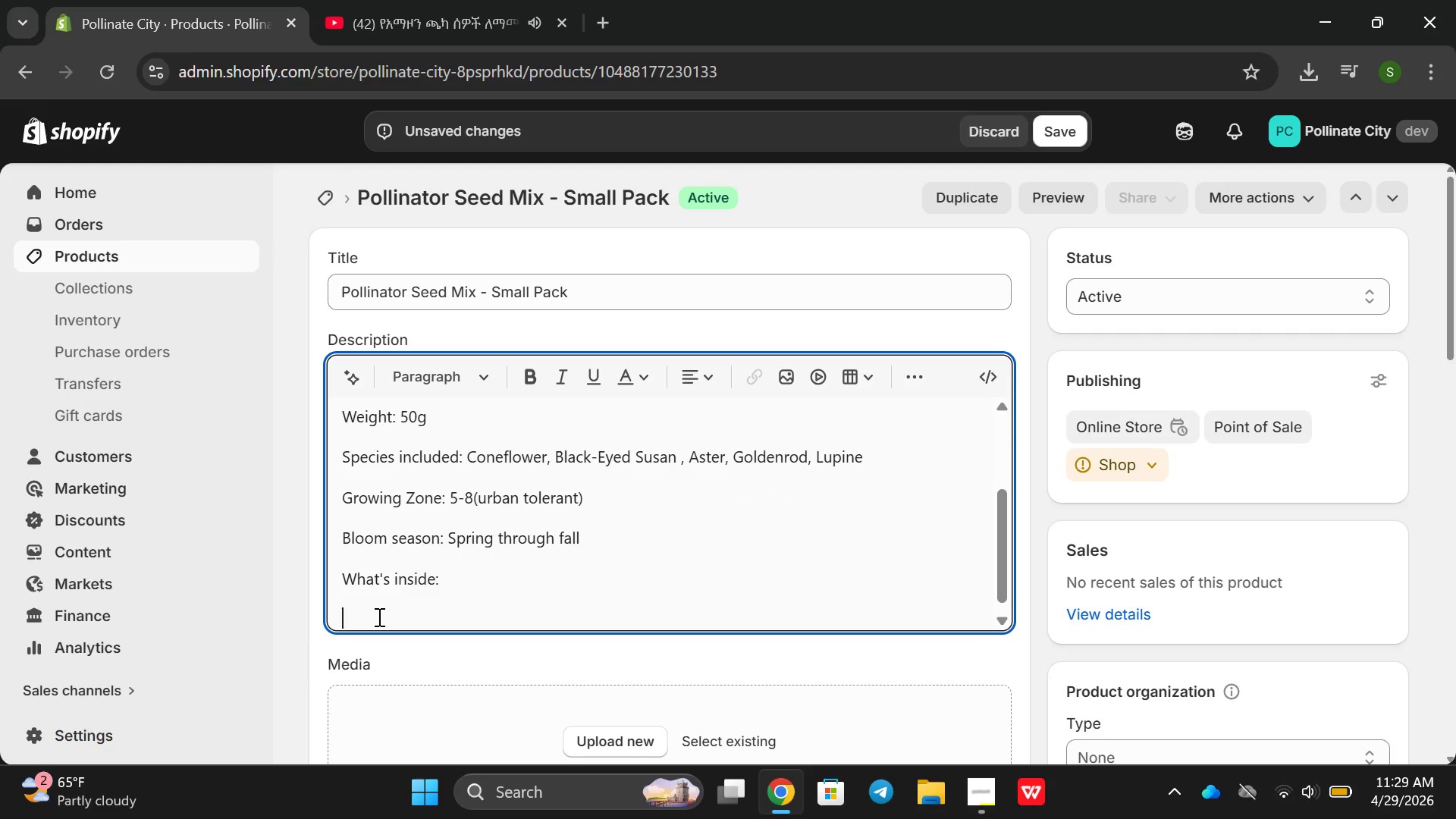 
type(So)
key(Backspace)
key(Backspace)
type(50g native wildfo)
key(Backspace)
type(lower dee)
key(Backspace)
key(Backspace)
key(Backspace)
type(seeds)
 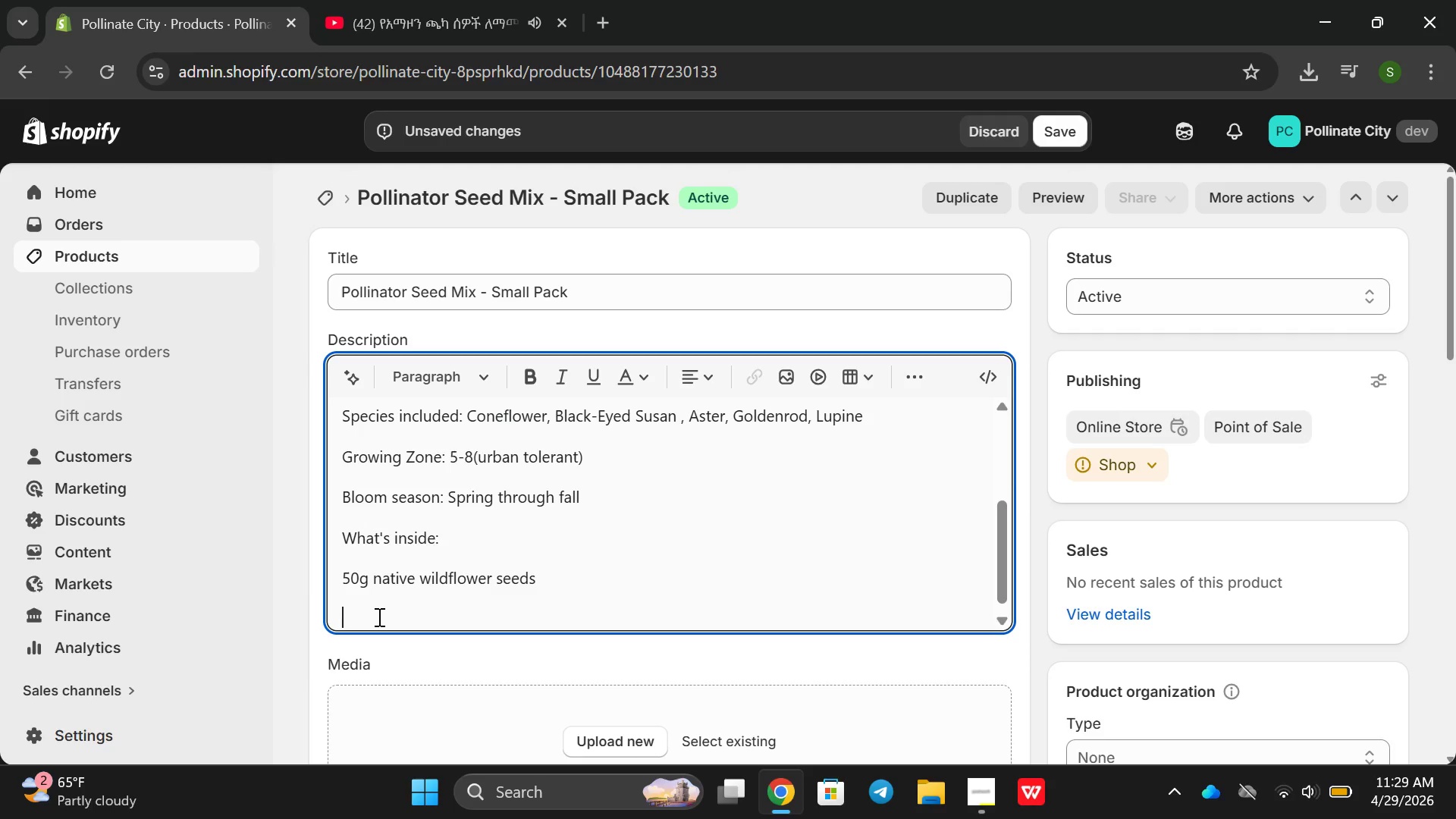 
key(Enter)
 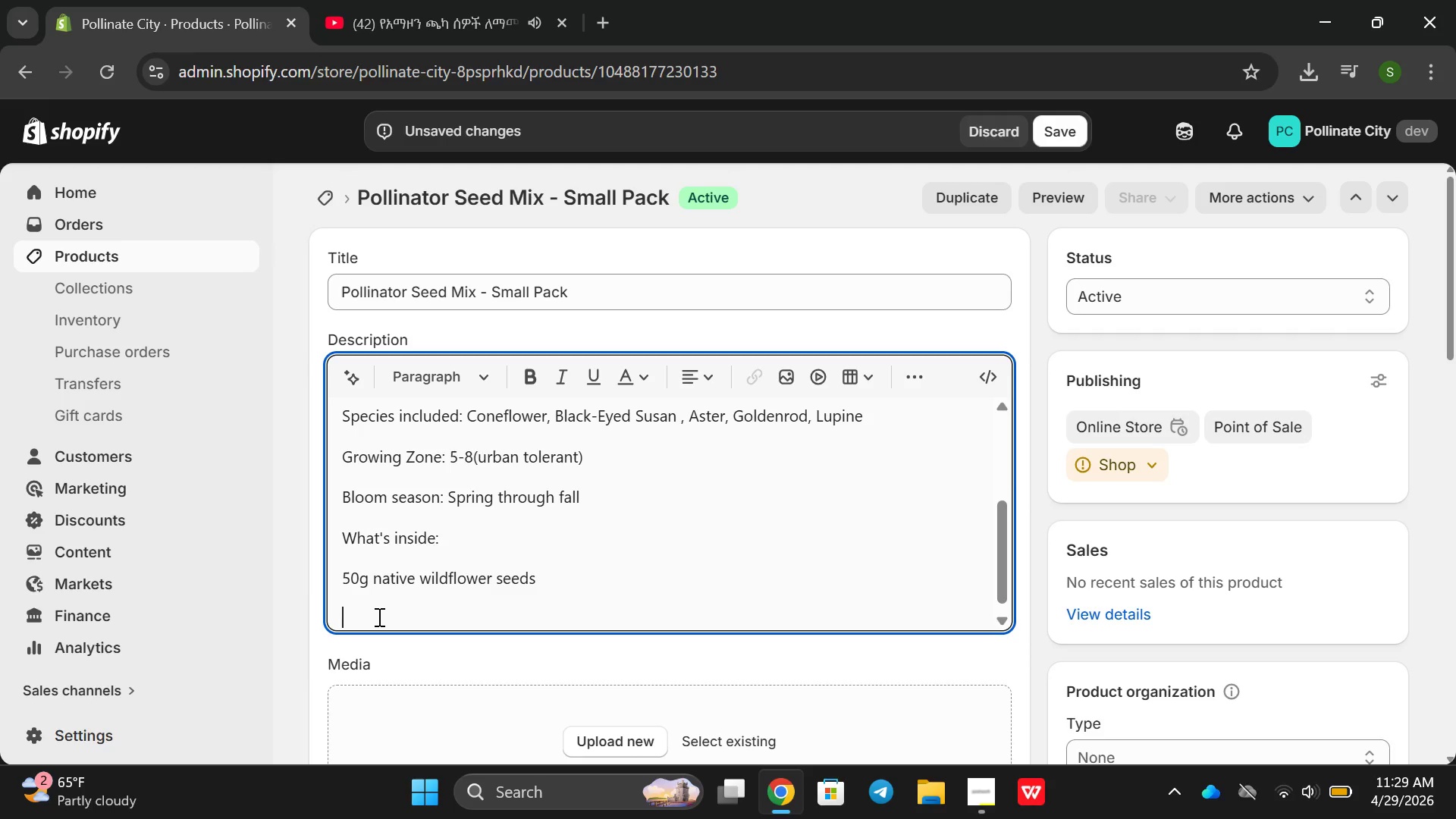 
type(P)
key(Backspace)
type(plainting )
key(Backspace)
key(Backspace)
key(Backspace)
key(Backspace)
type(lanting)
key(Backspace)
key(Backspace)
key(Backspace)
type(planting instructions)
 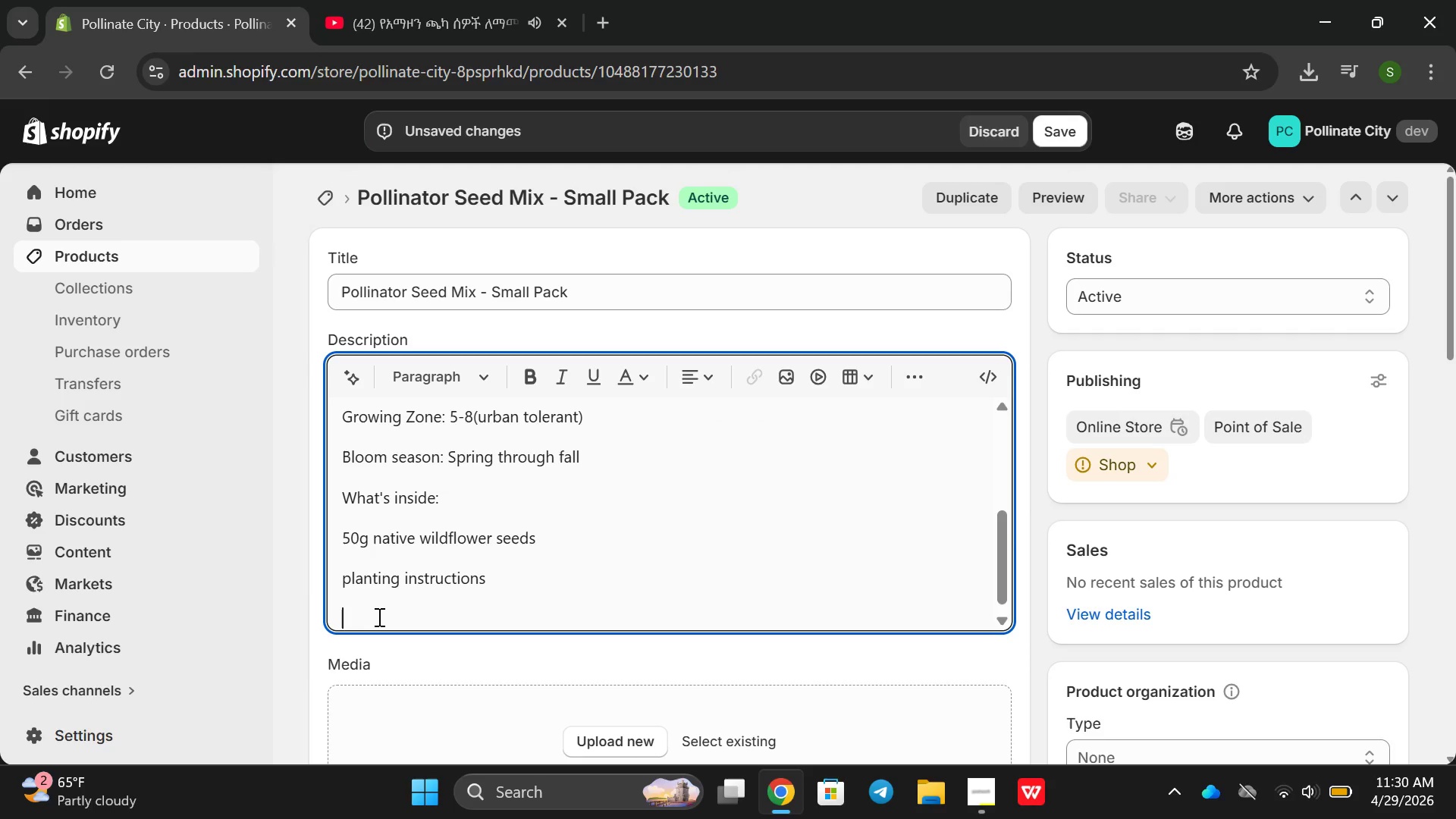 
key(Enter)
 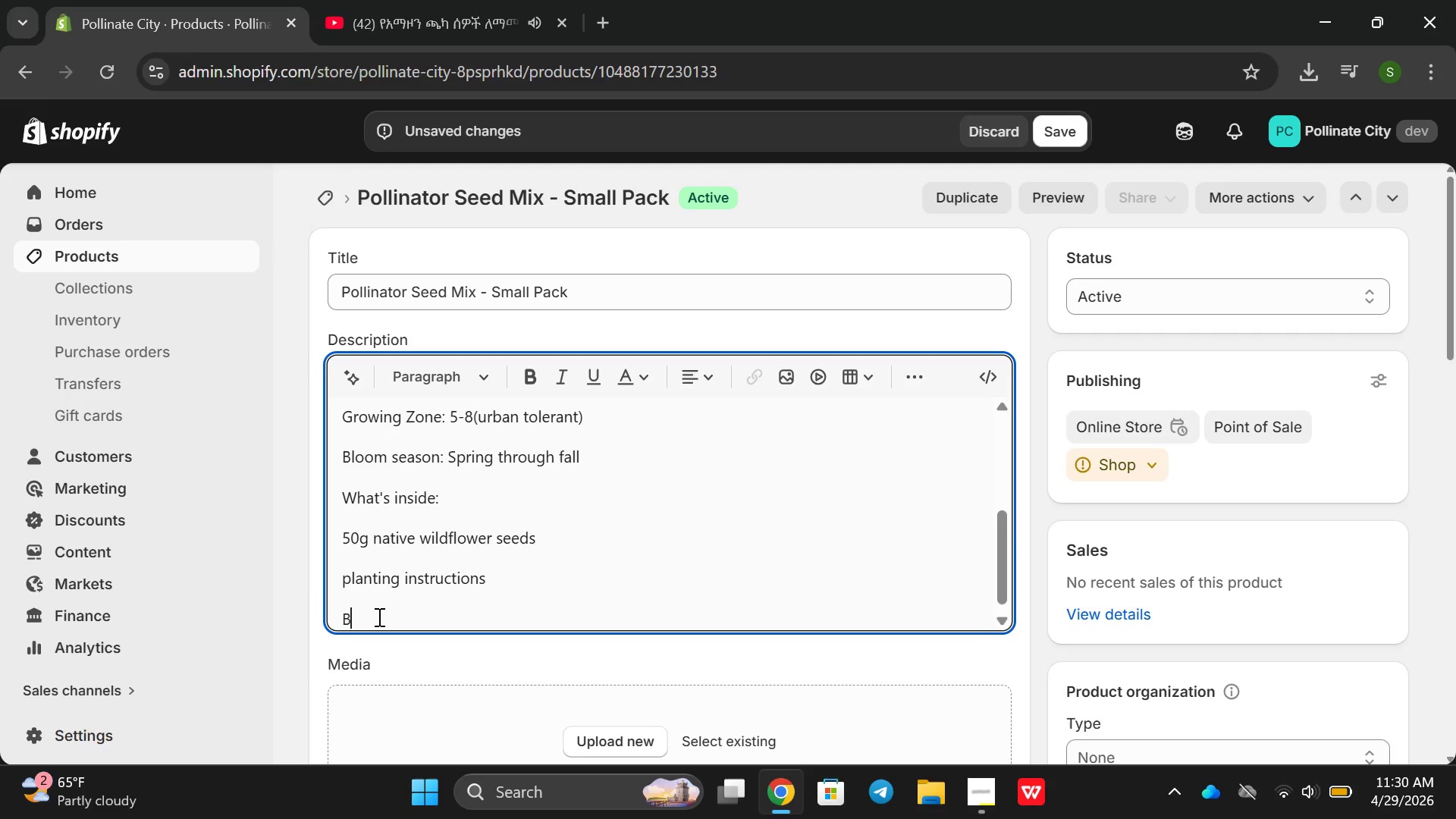 
type(Bee-frinedlygarden gri)
key(Backspace)
type(uu)
key(Backspace)
key(Backspace)
type(u)
key(Backspace)
key(Backspace)
type(uide )
 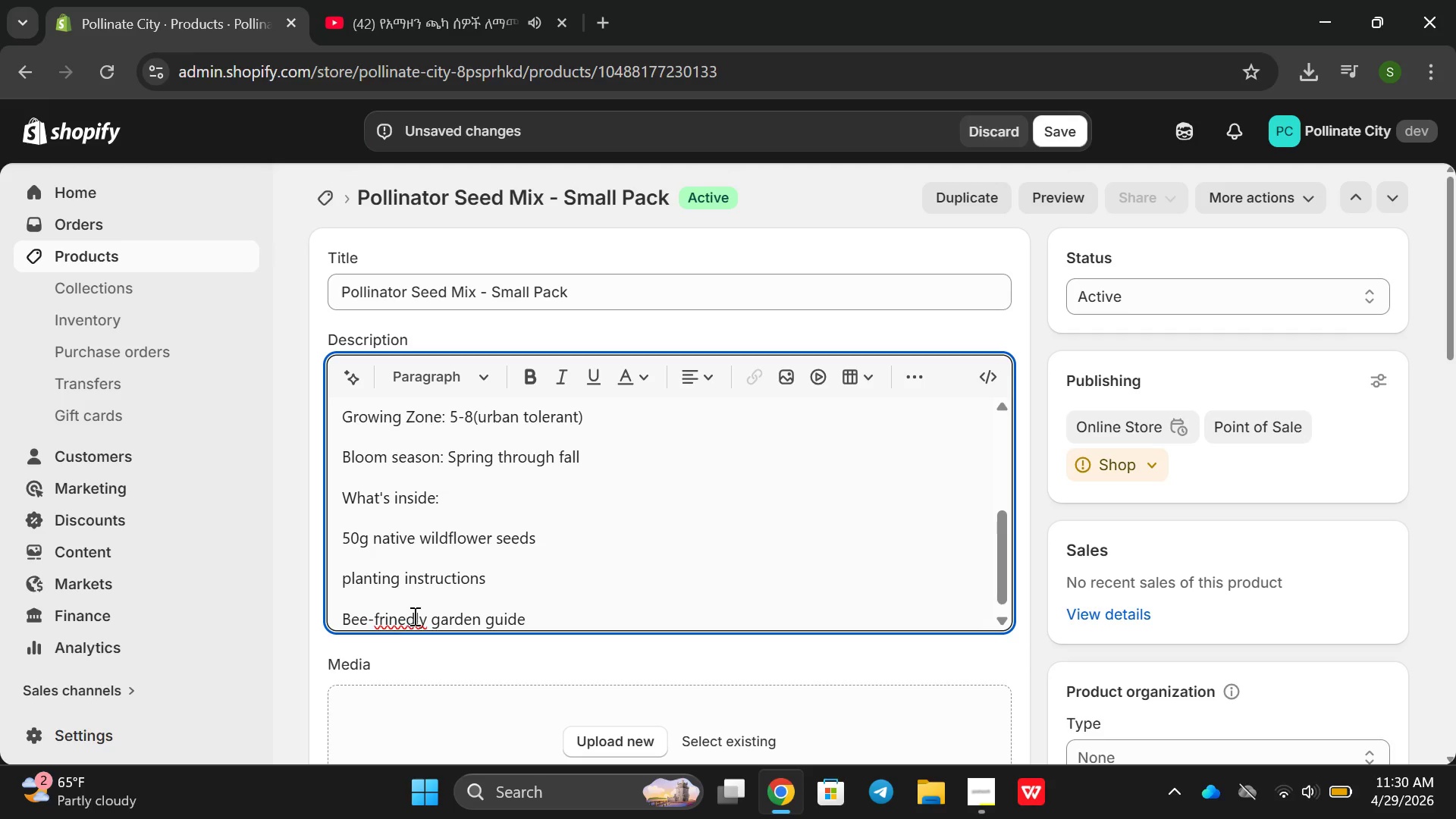 
left_click([398, 621])
 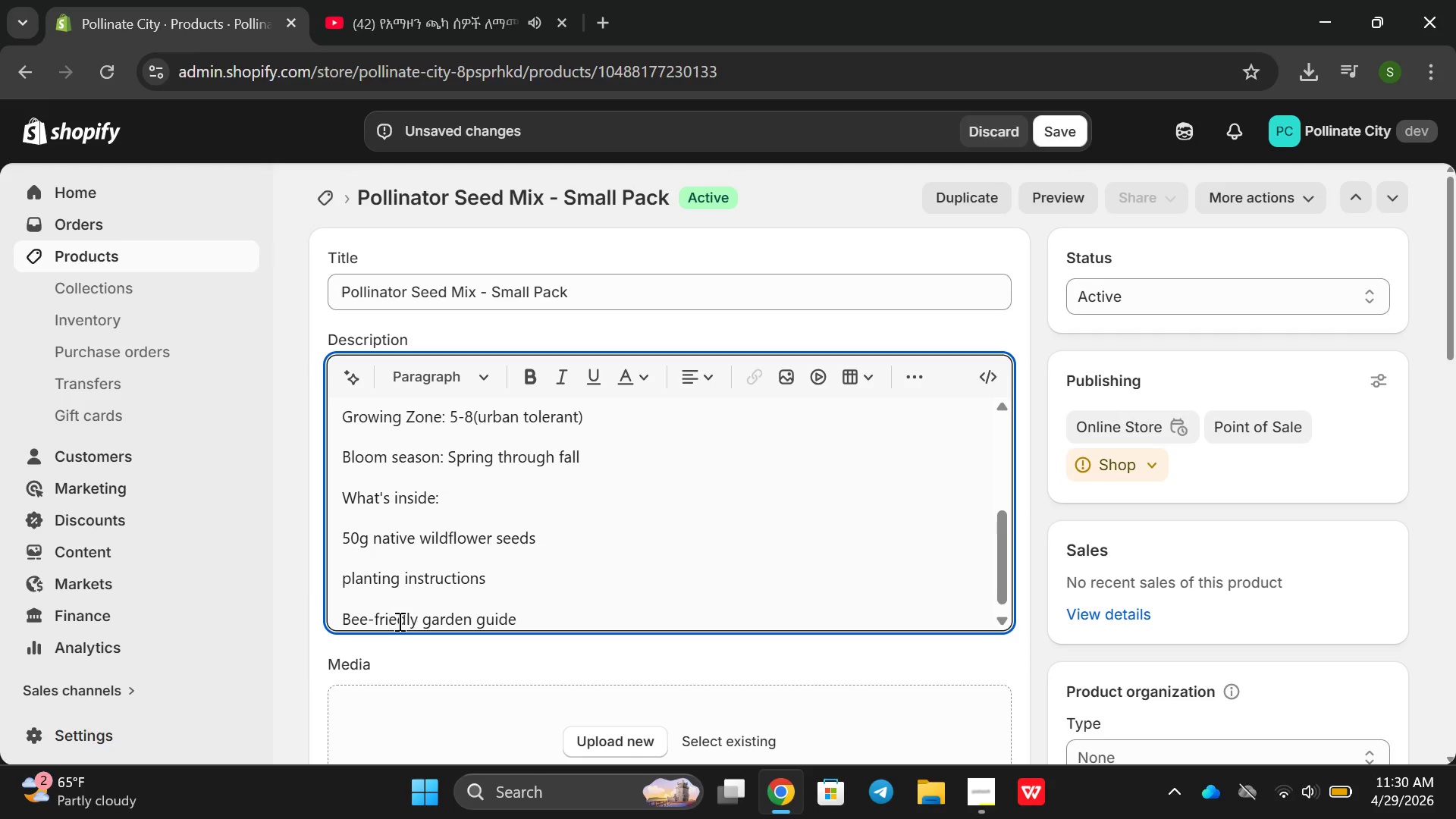 
key(Backspace)
 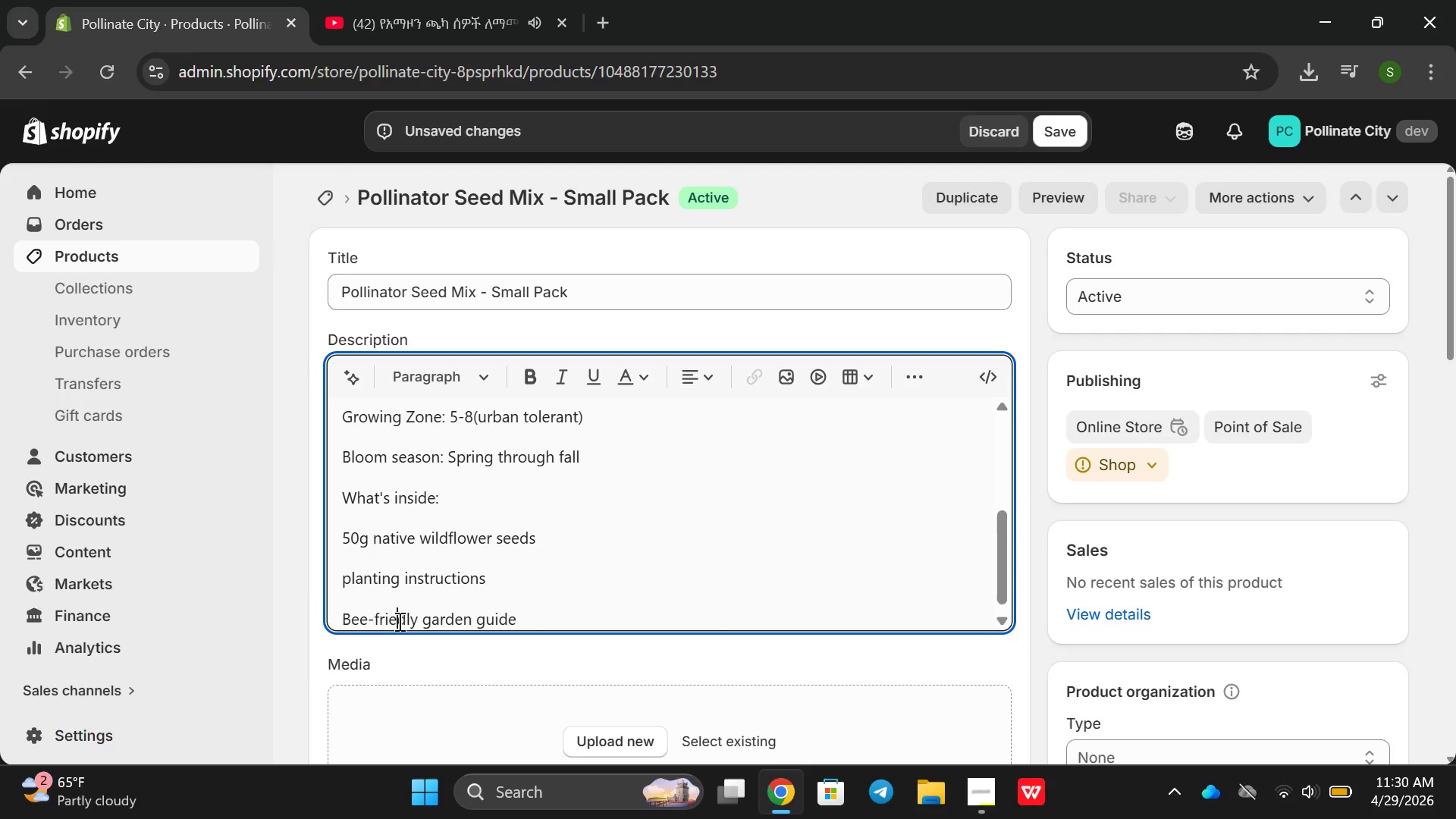 
key(ArrowRight)
 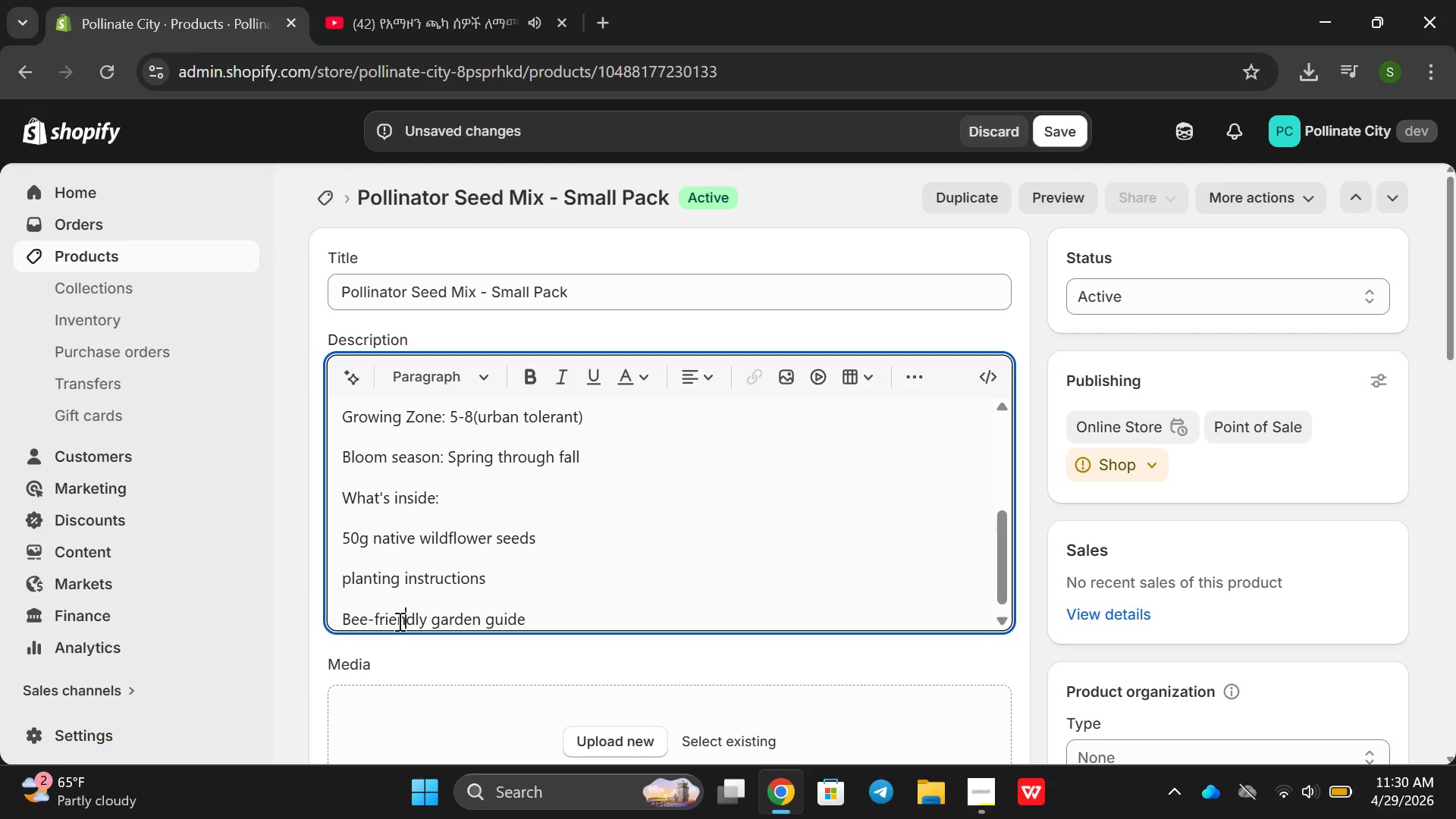 
key(N)
 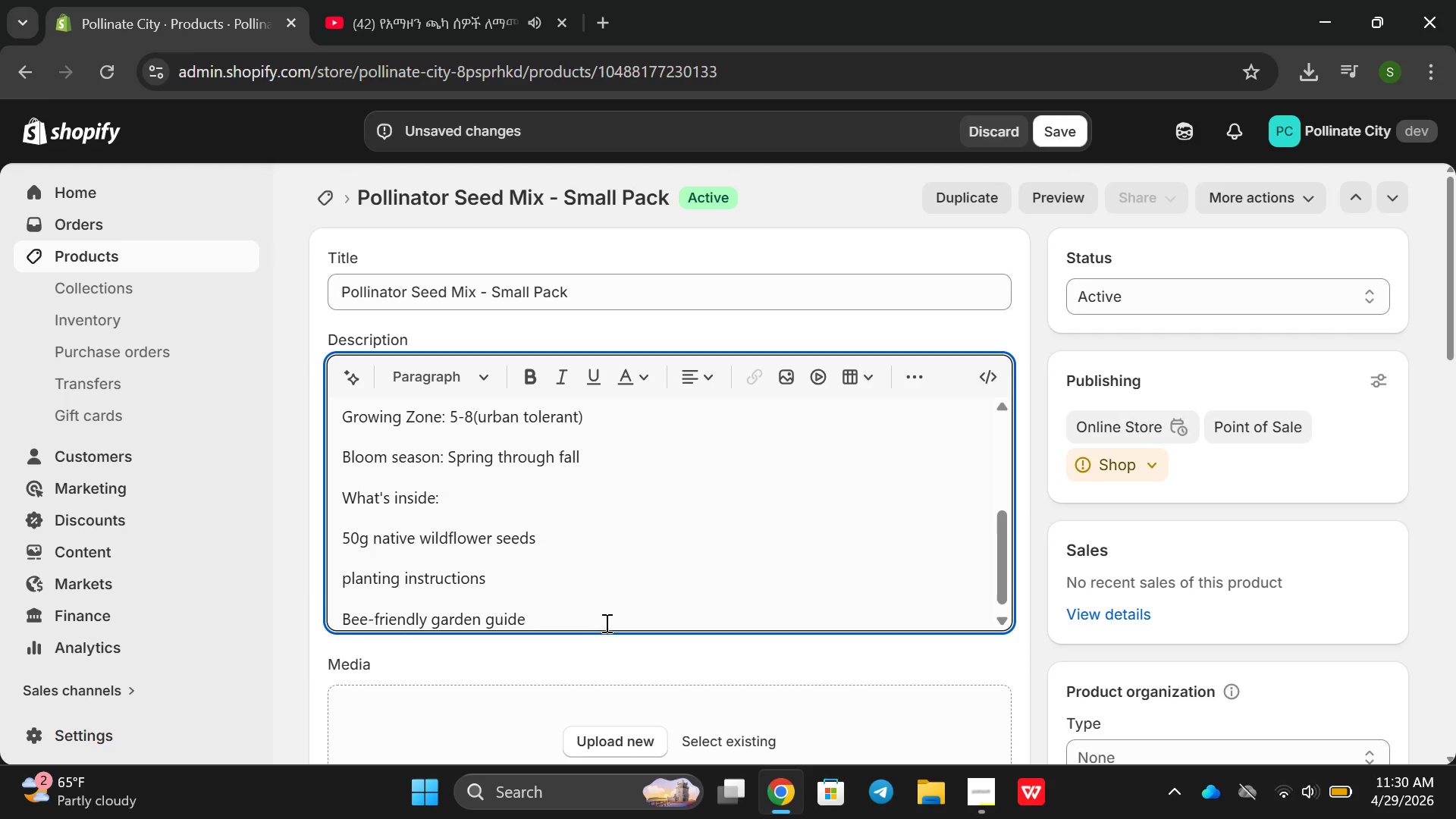 
left_click([605, 623])
 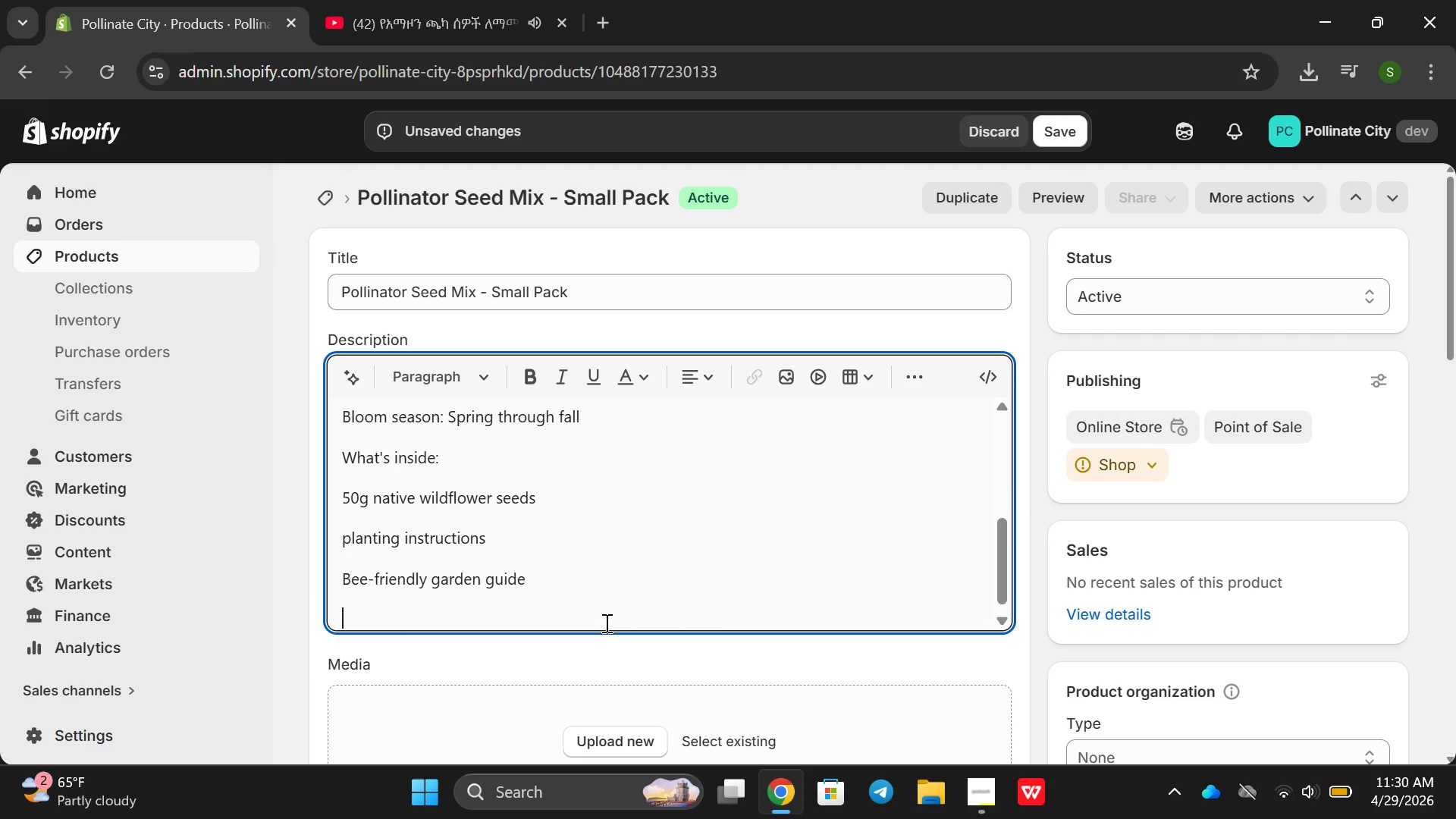 
key(Enter)
 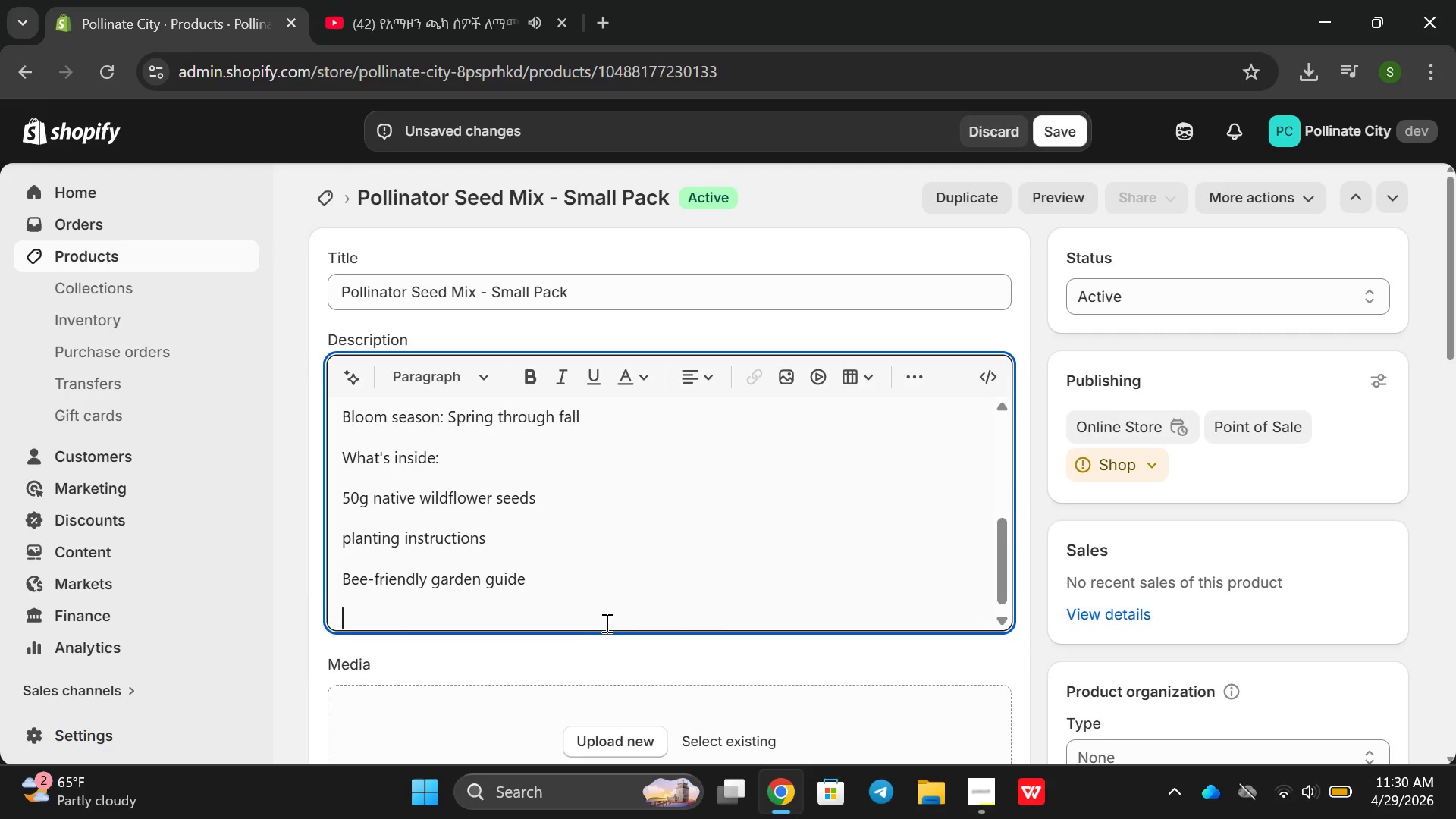 
type(W:hy)
key(Backspace)
key(Backspace)
key(Backspace)
type(hy plant t)
key(Backspace)
type(Theese)
key(Backspace)
key(Backspace)
key(Backspace)
type(se Seeds")
key(Backspace)
type(: Urban bes need food sources wuthin)
key(Backspace)
key(Backspace)
key(Backspace)
key(Backspace)
key(Backspace)
type(iit)
key(Backspace)
key(Backspace)
type(thinin g)
key(Backspace)
key(Backspace)
key(Backspace)
key(Backspace)
type( flying distnce . Your balcony beocmes )
key(Backspace)
key(Backspace)
key(Backspace)
key(Backspace)
key(Backspace)
key(Backspace)
type(comes a pit sho)
key(Backspace)
key(Backspace)
type(to[)
key(Backspace)
type(p for huu)
key(Backspace)
type(ngry pl)
key(Backspace)
type(ollinateo)
key(Backspace)
key(Backspace)
type(ors.)
 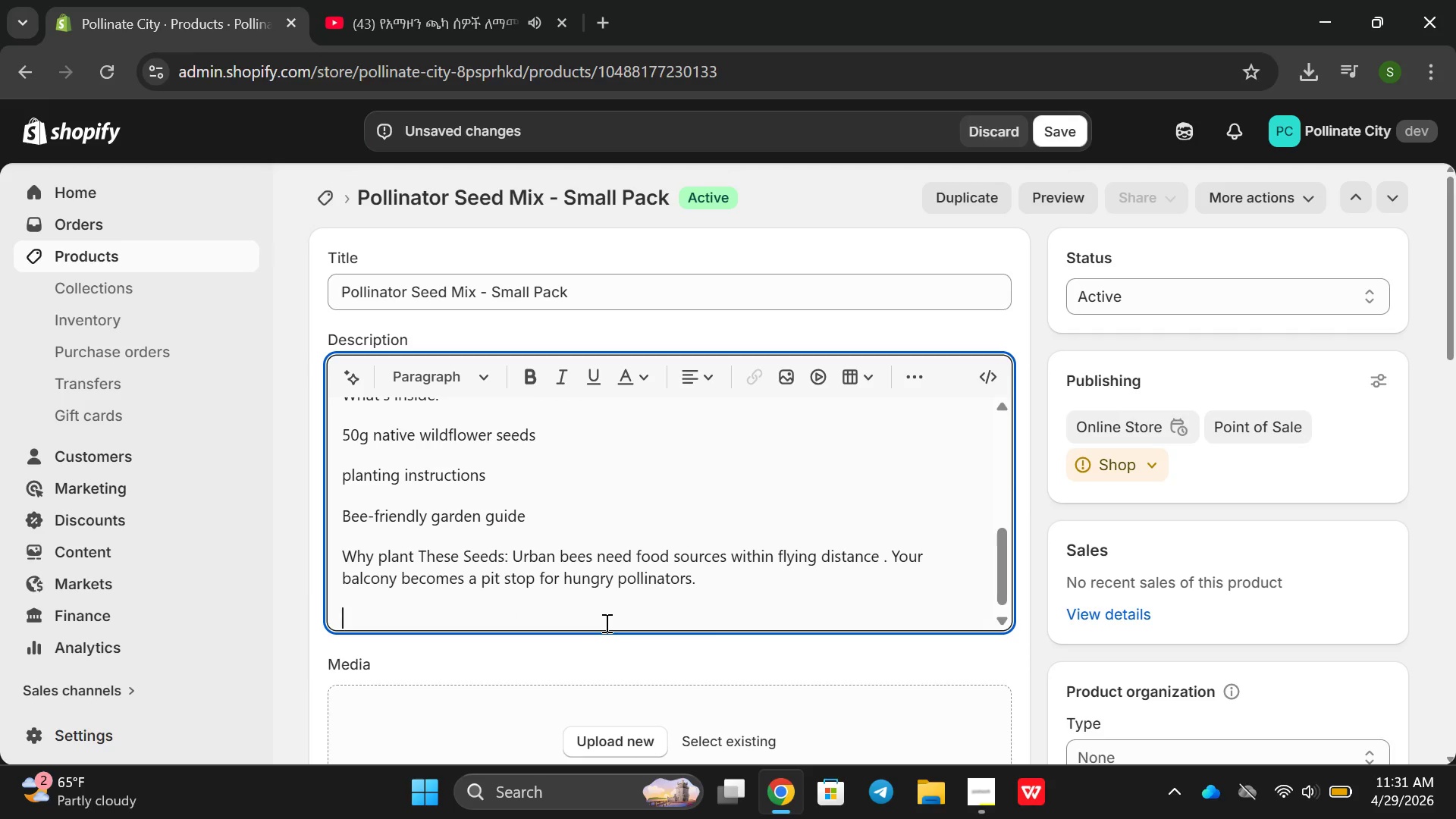 
 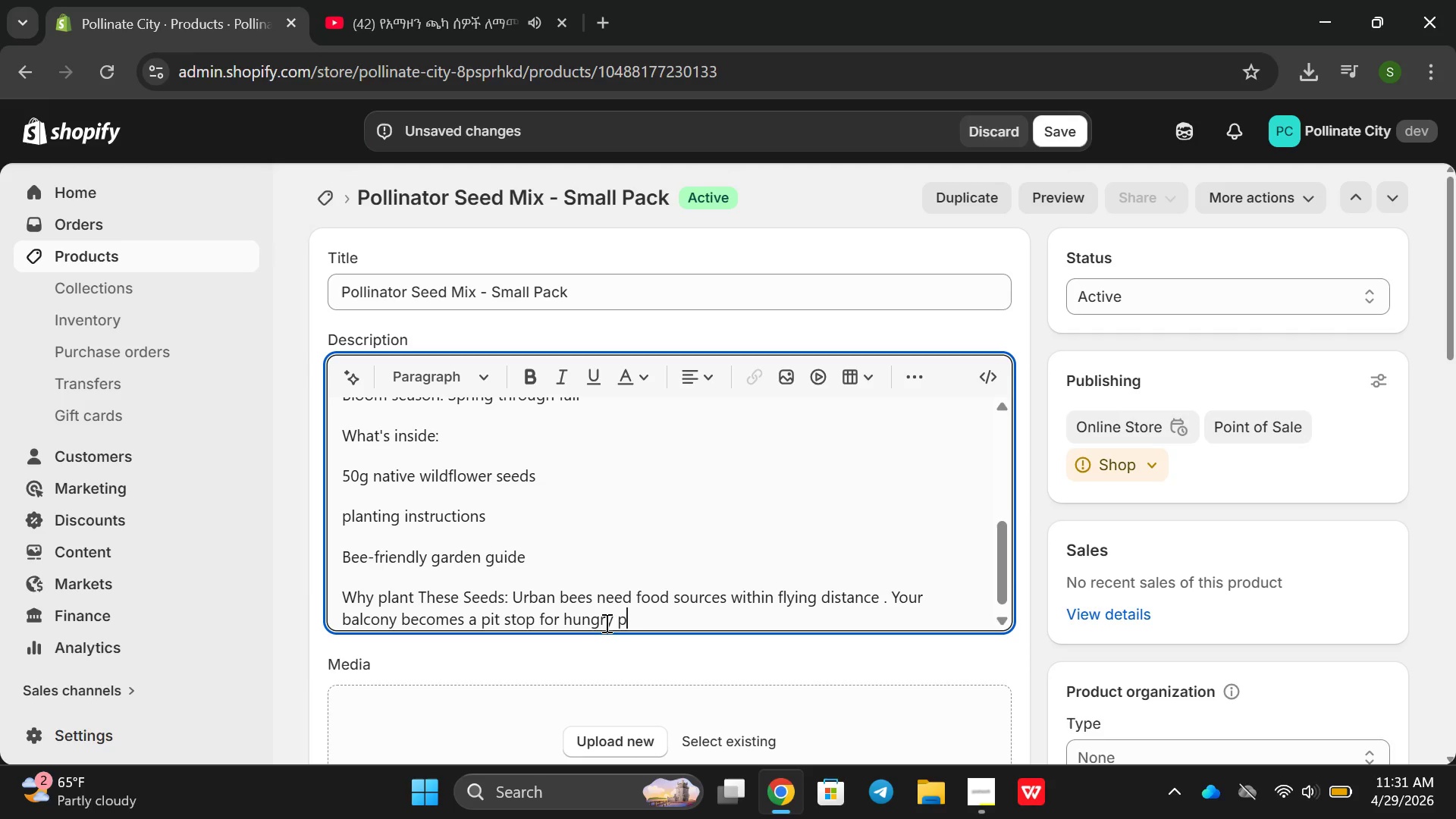 
key(Enter)
 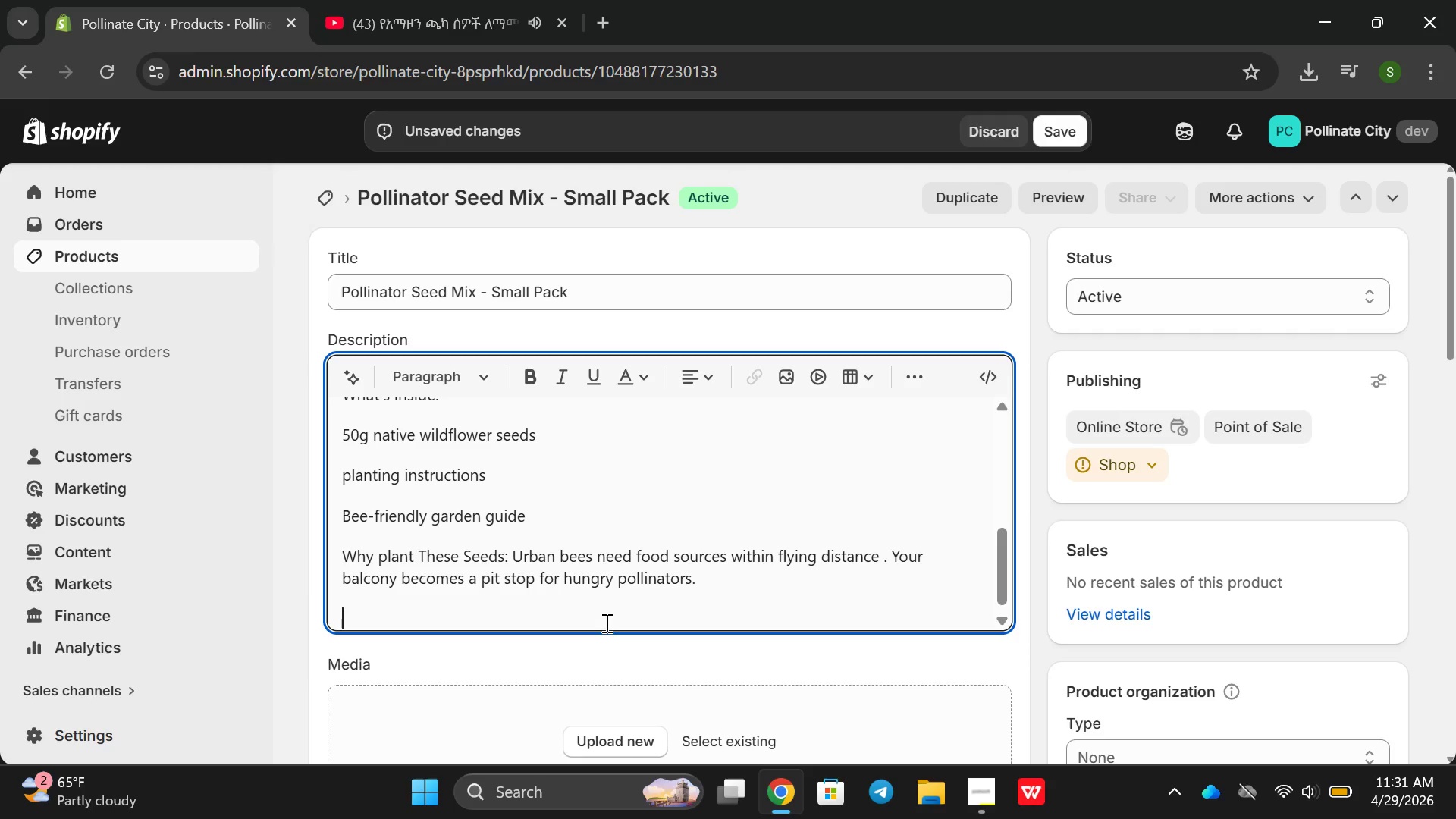 
type(Ingradie)
key(Backspace)
key(Backspace)
key(Backspace)
key(Backspace)
type(edients )
key(Backspace)
type(")
key(Backspace)
type(:)
 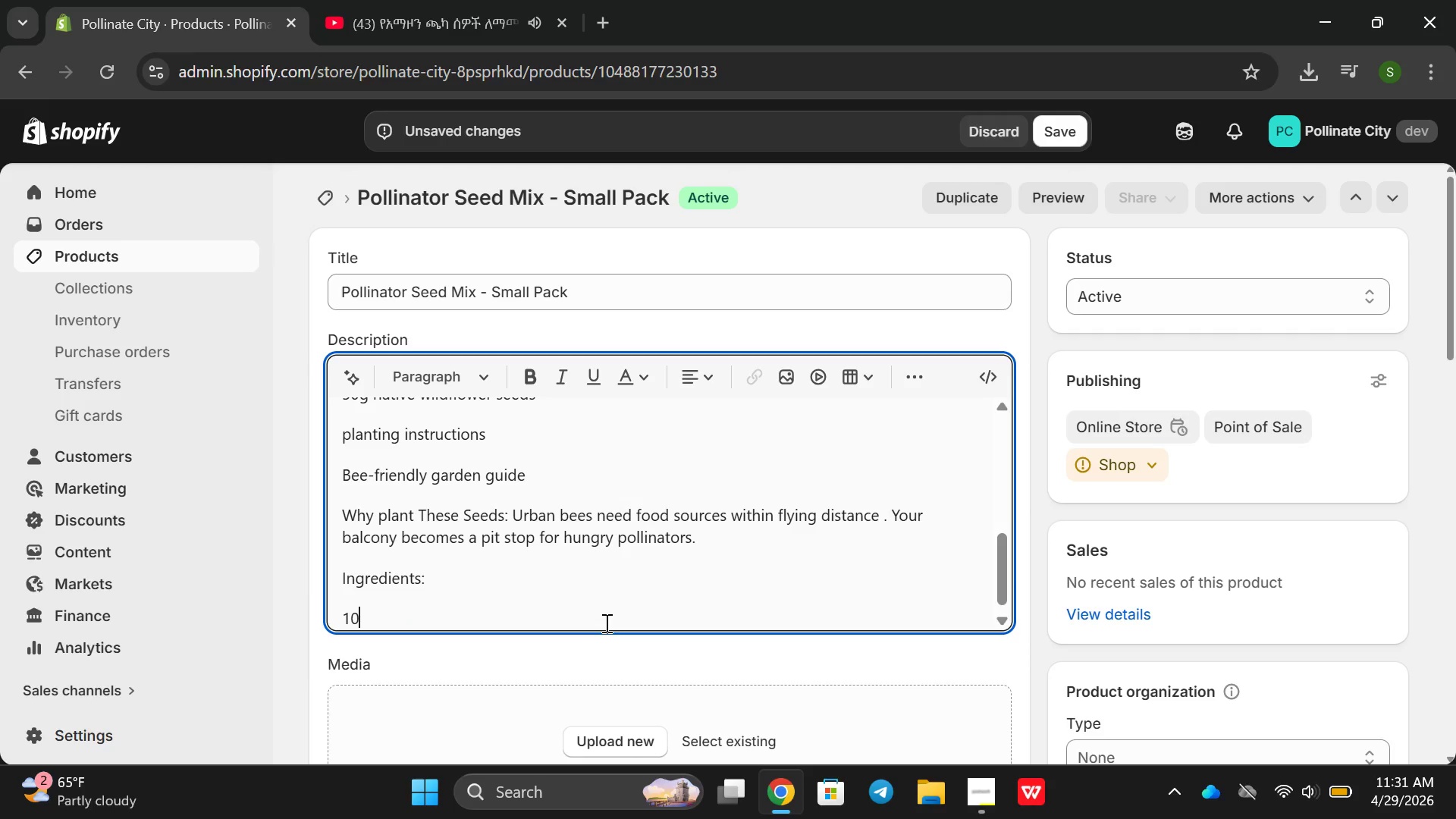 
 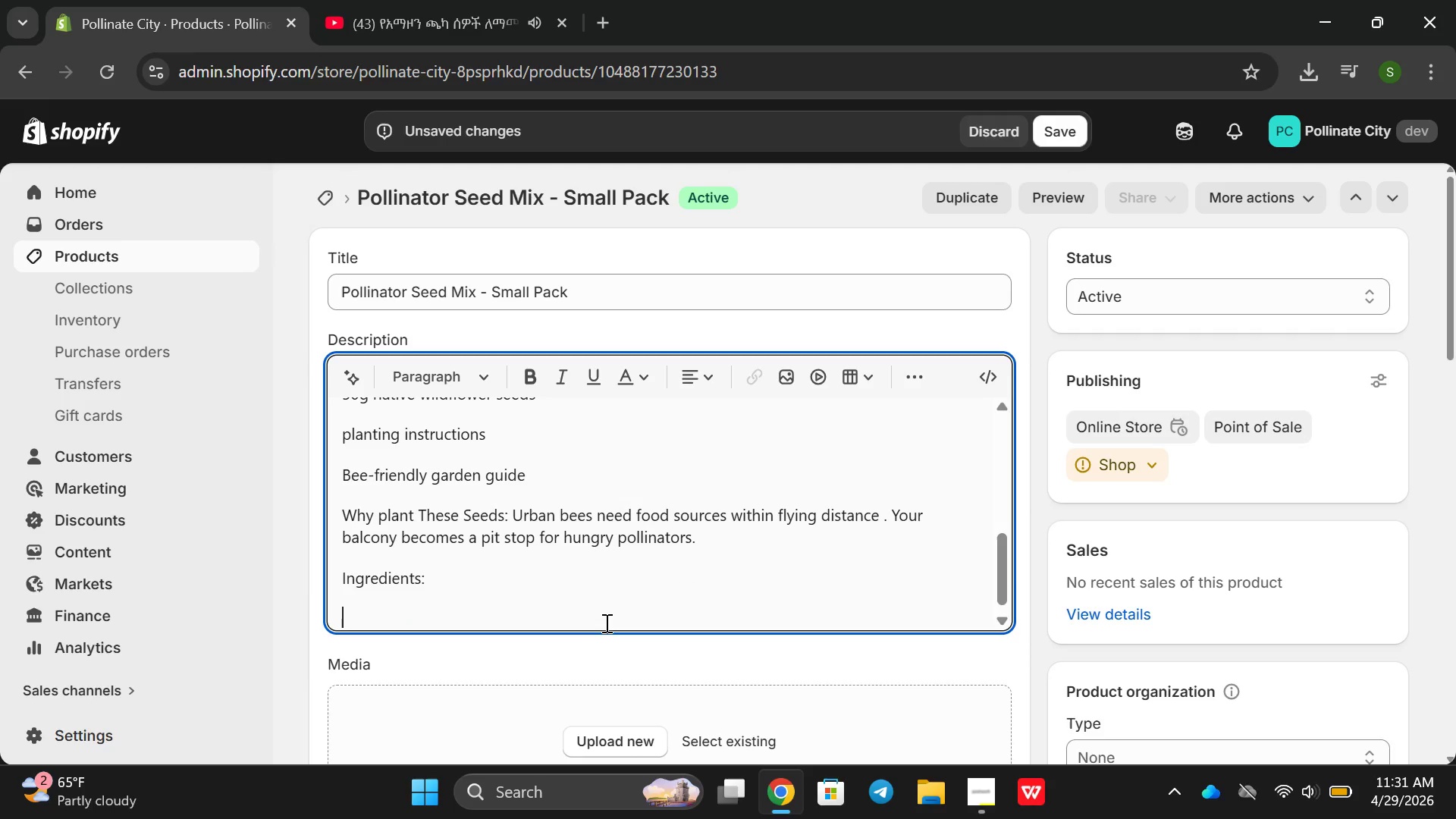 
key(Enter)
 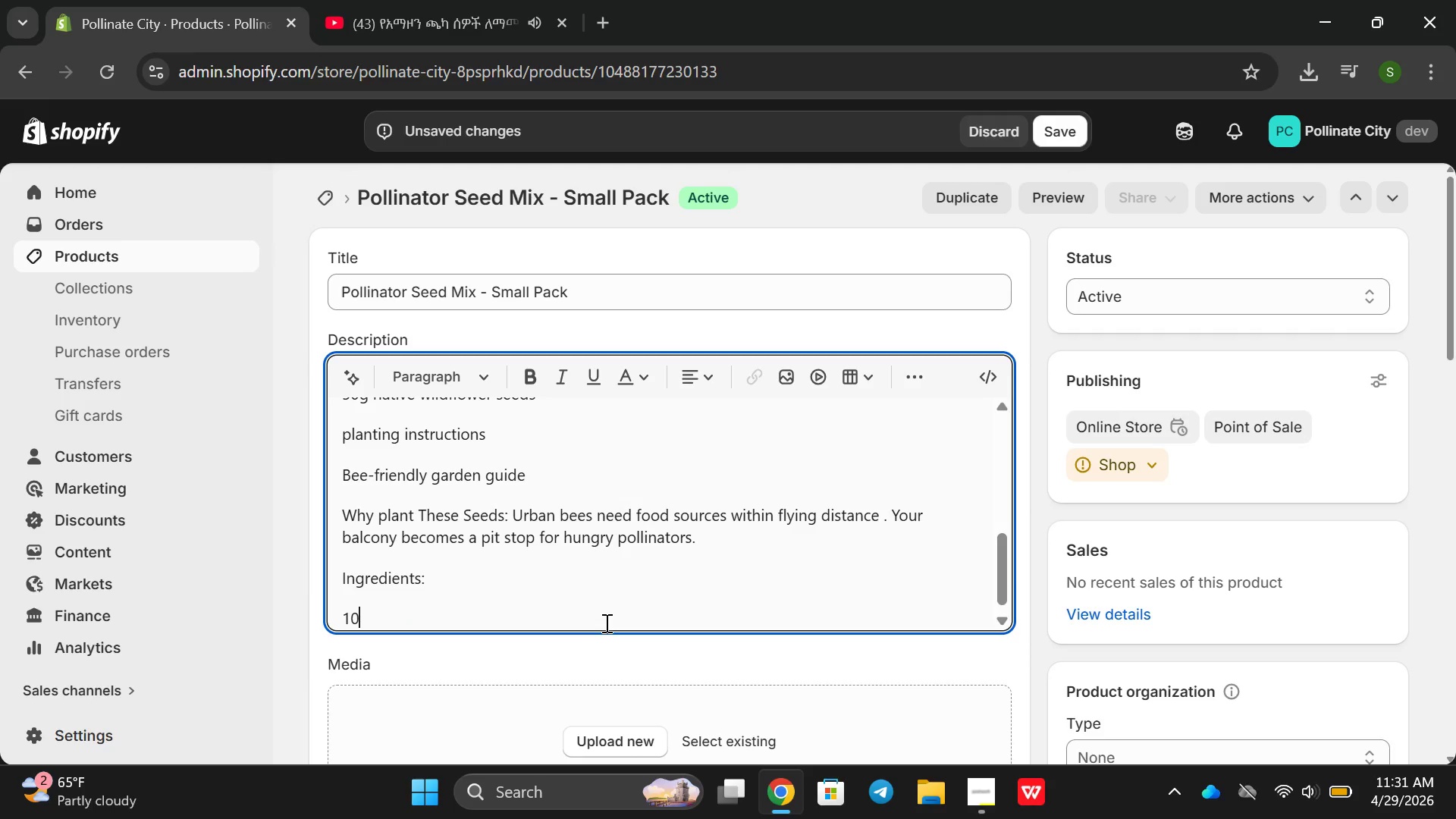 
type(100 % pire )
key(Backspace)
key(Backspace)
key(Backspace)
key(Backspace)
type(ure non )
key(Backspace)
type(-GMO natu)
key(Backspace)
type(ic)
key(Backspace)
type(ve flwowe)
key(Backspace)
key(Backspace)
key(Backspace)
key(Backspace)
key(Backspace)
key(Backspace)
type(widl)
key(Backspace)
key(Backspace)
type(ildd)
key(Backspace)
key(Backspace)
key(Backspace)
key(Backspace)
type(i)
key(Backspace)
type(d)
key(Backspace)
type(ldflower seds )
key(Backspace)
type(, No fillers )
key(Backspace)
type(, no invasuve s)
key(Backspace)
key(Backspace)
key(Backspace)
key(Backspace)
key(Backspace)
type(ive species. )
 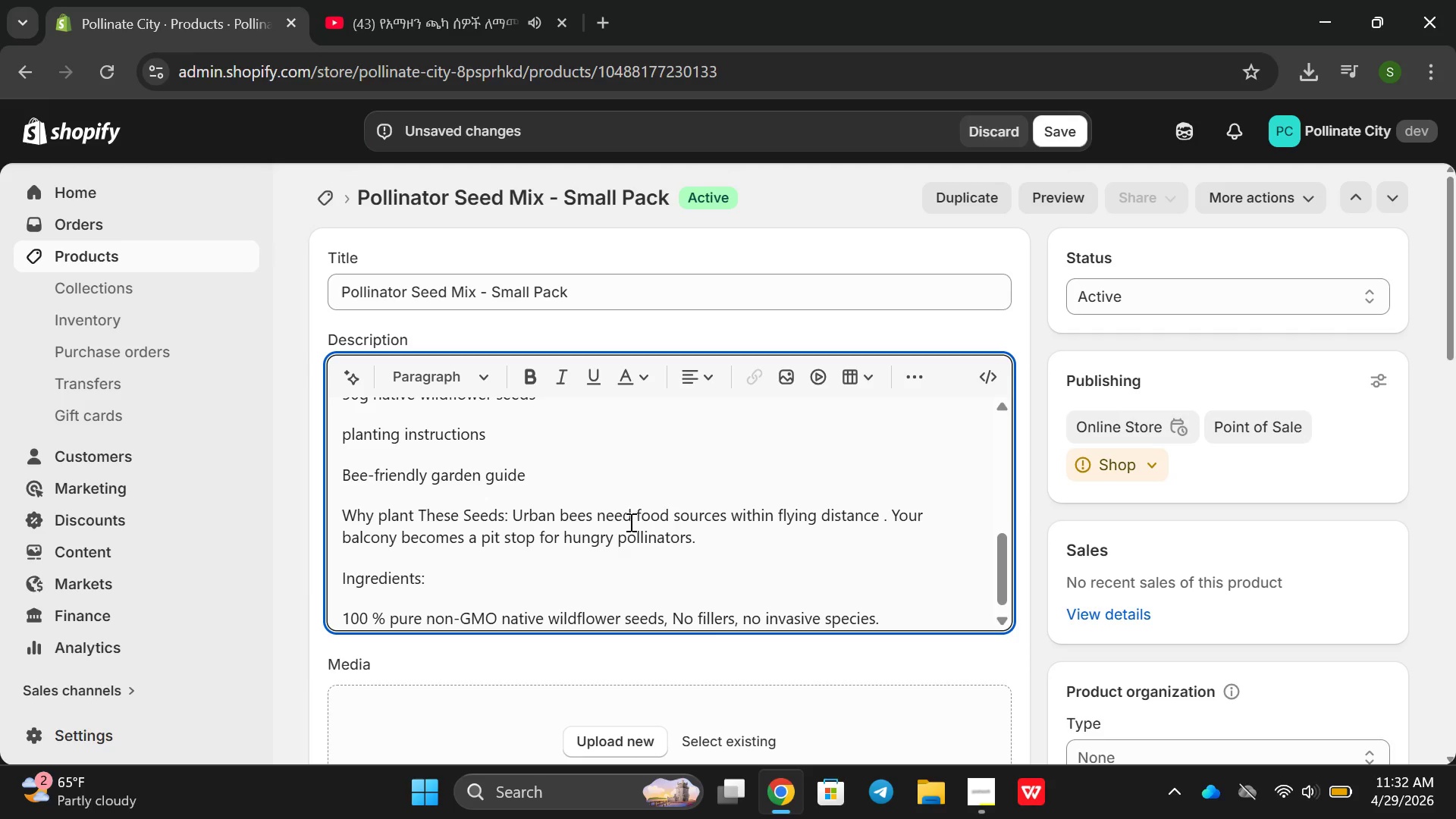 
double_click([516, 419])
 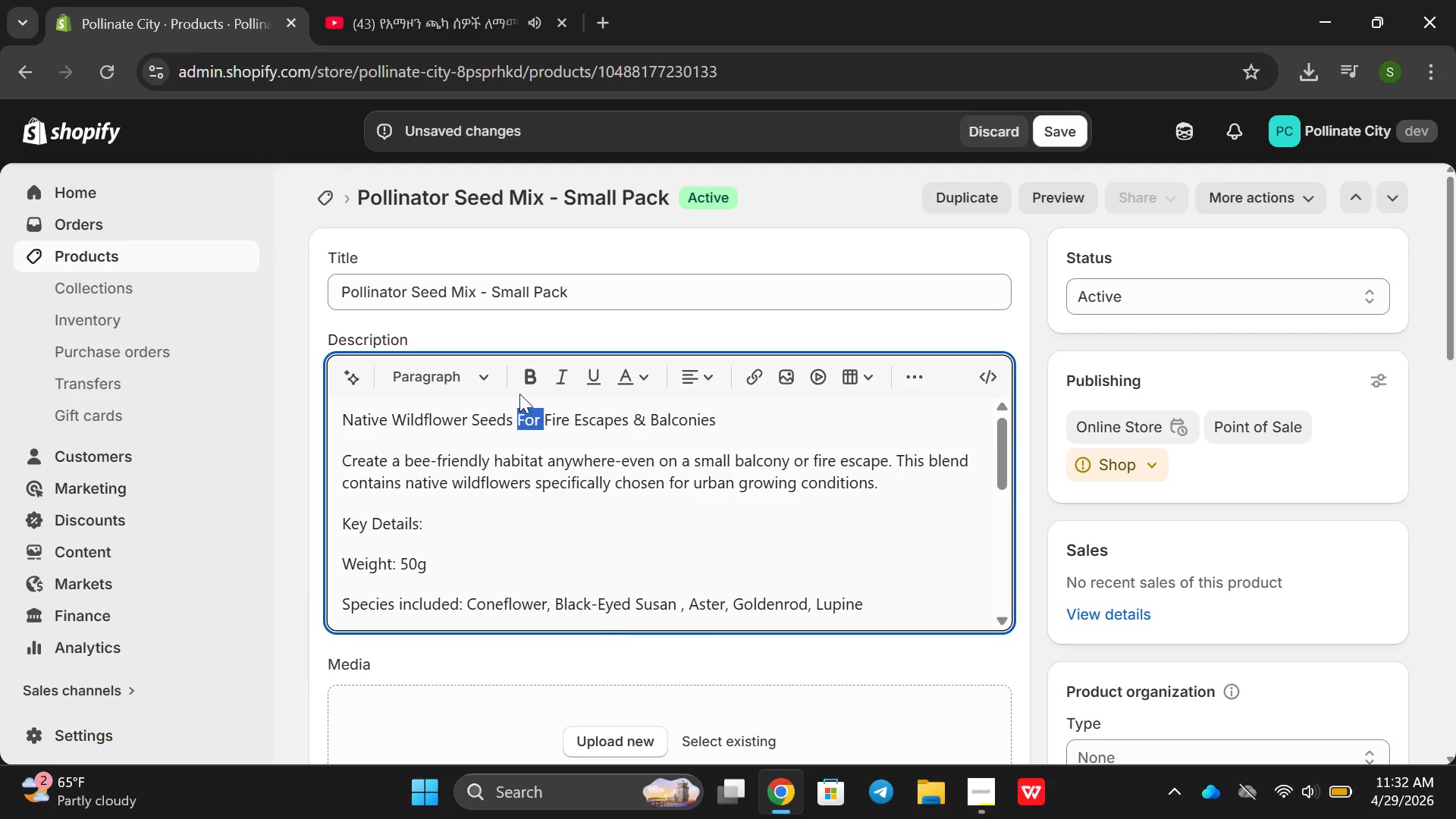 
triple_click([516, 419])
 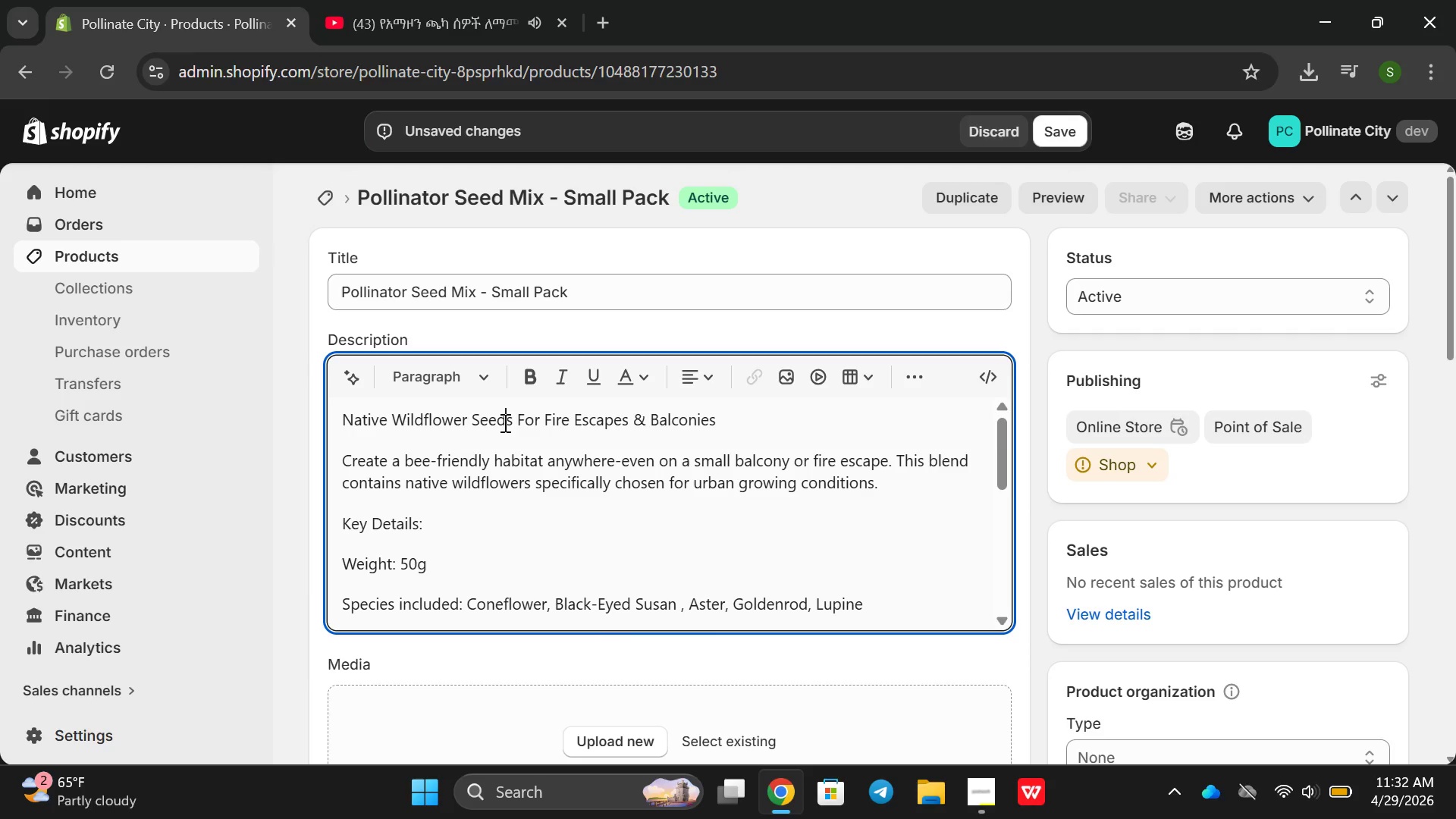 
double_click([504, 422])
 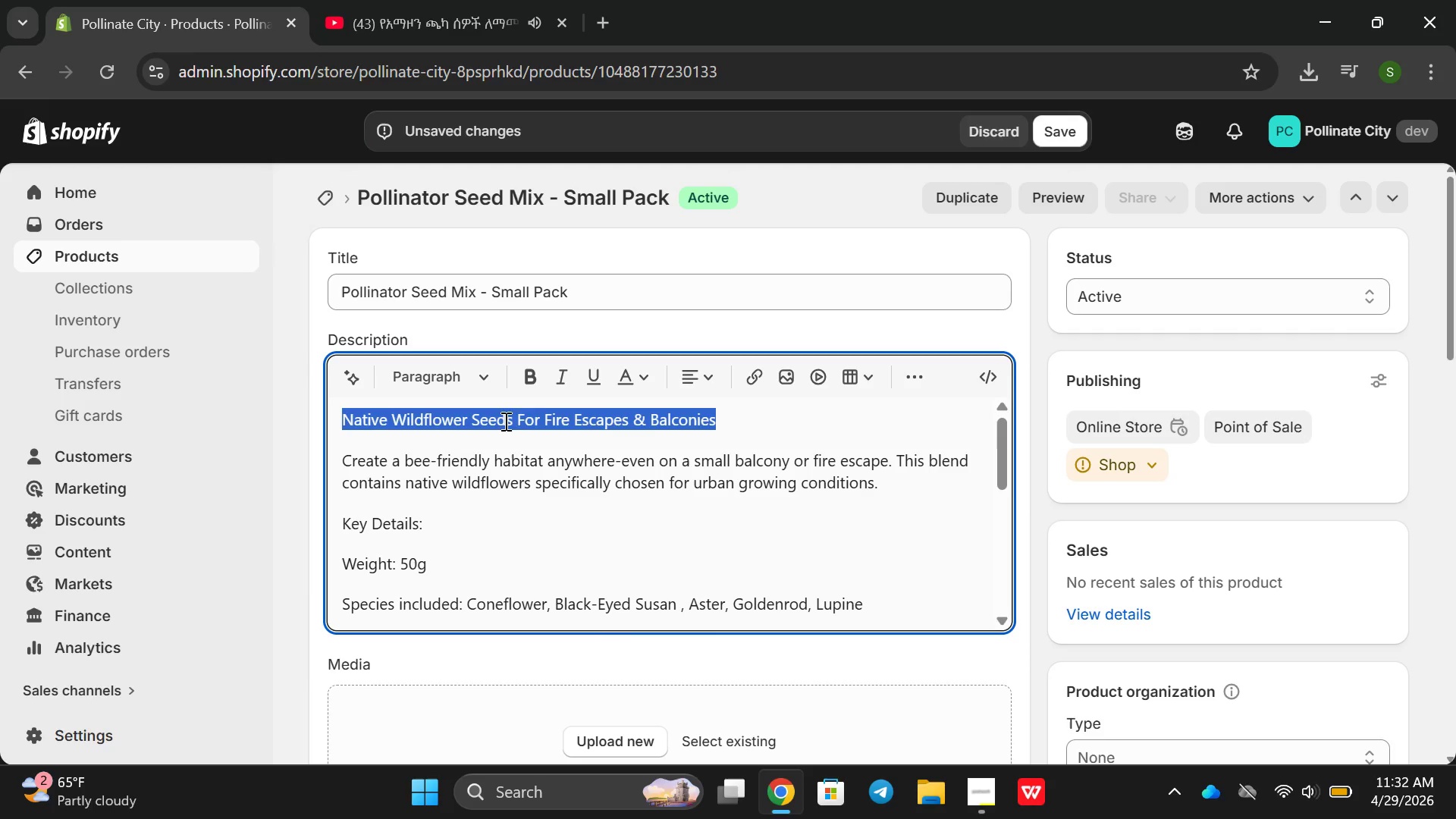 
triple_click([504, 421])
 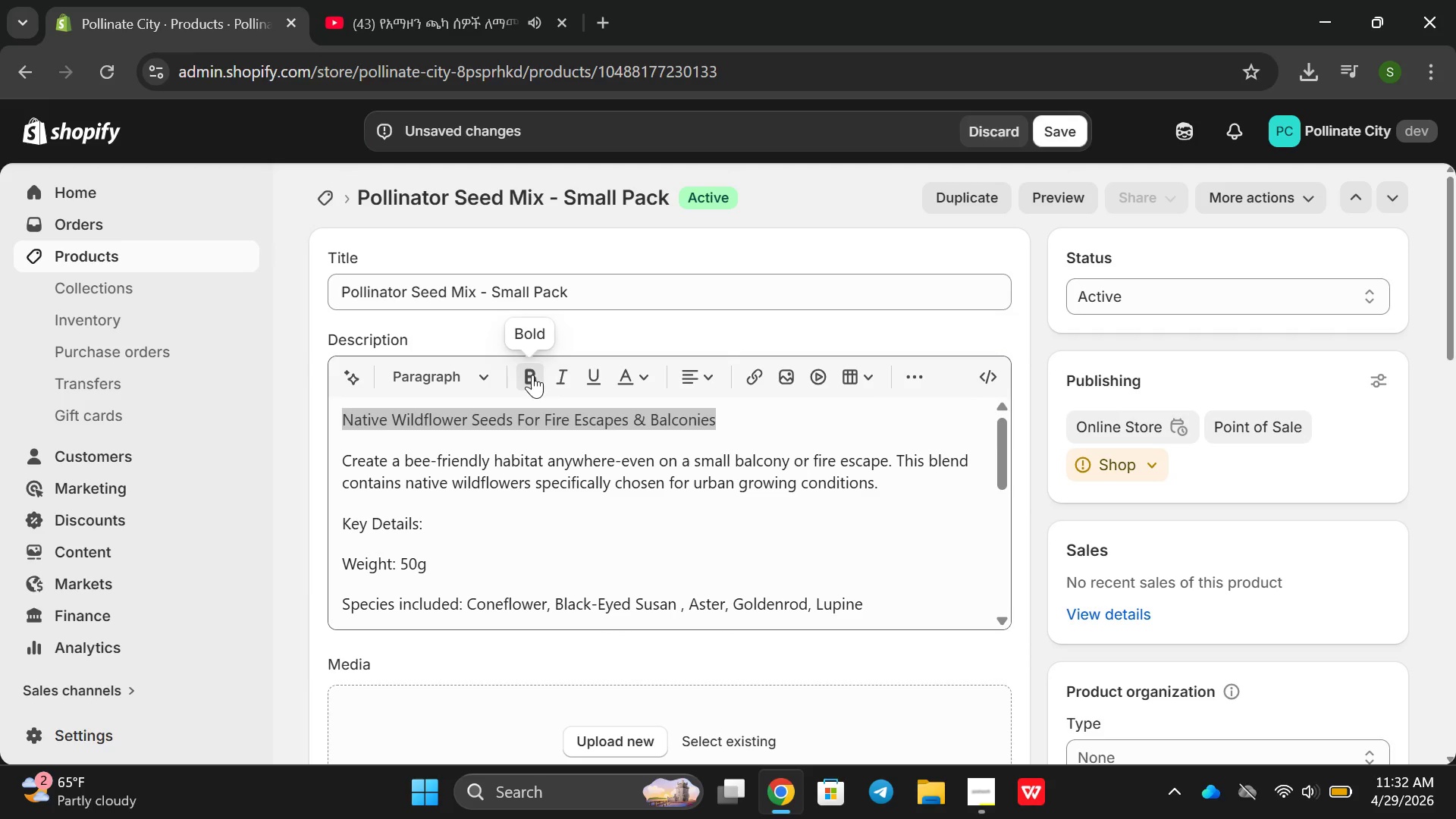 
left_click([532, 375])
 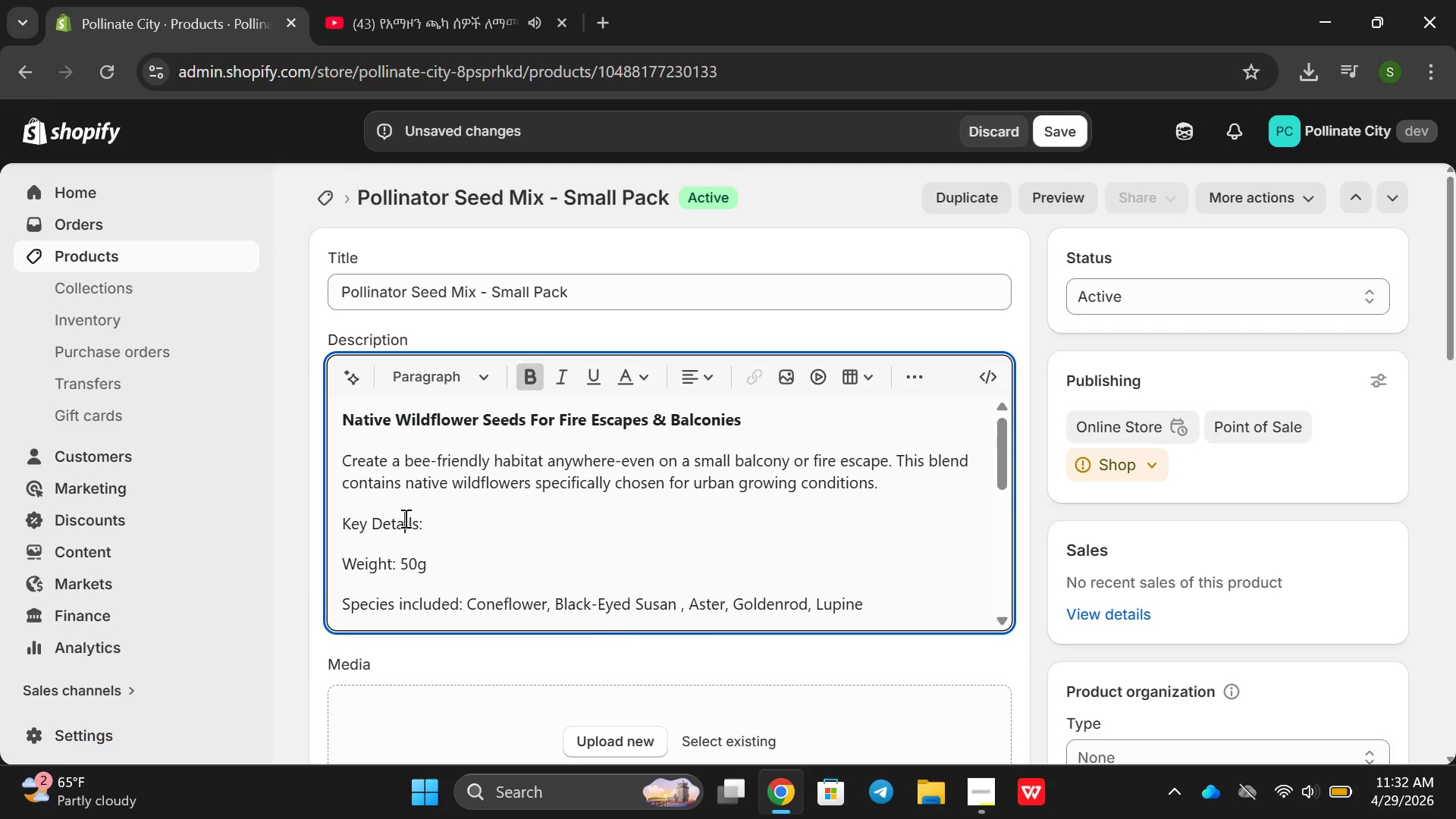 
left_click([404, 518])
 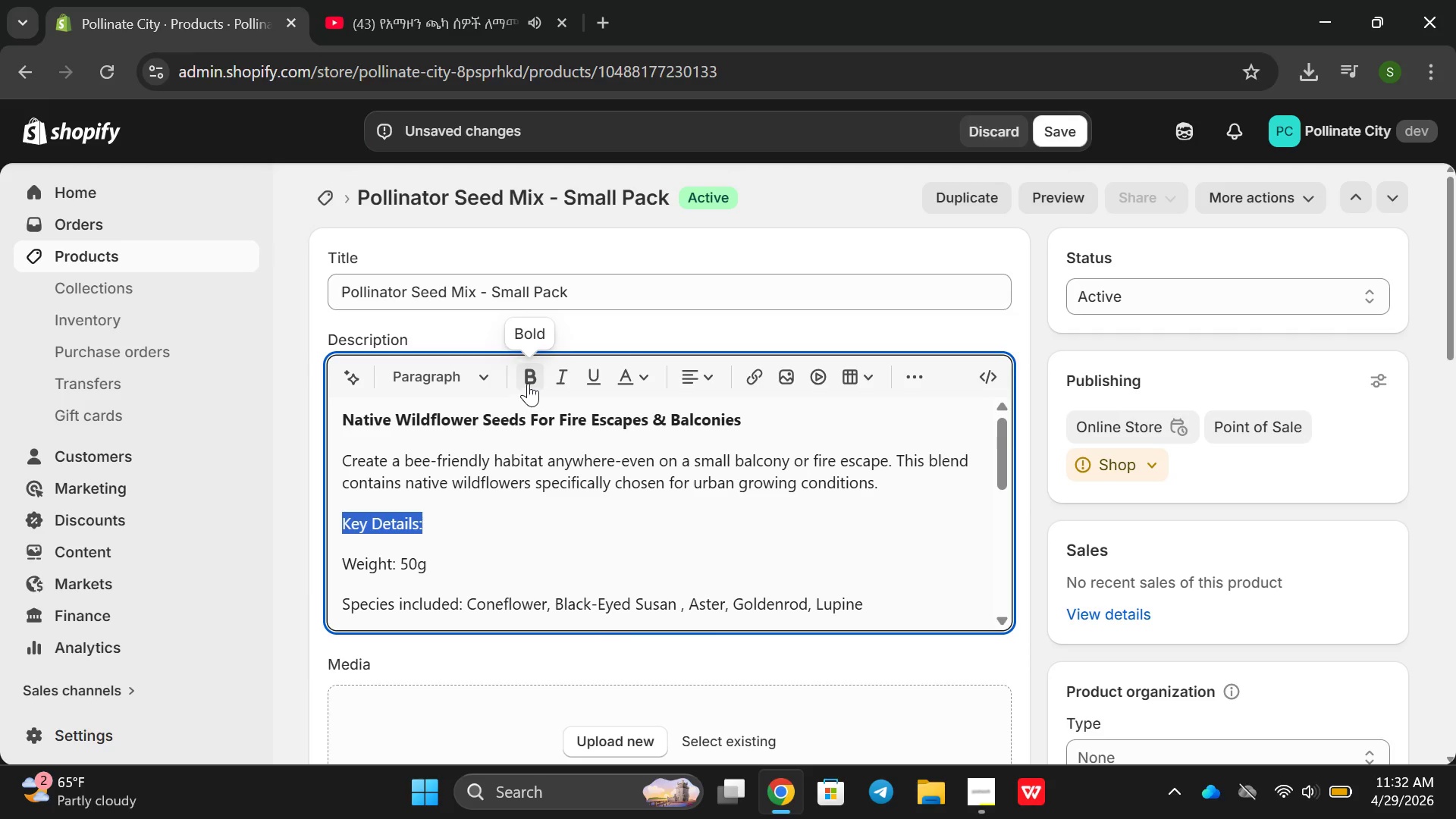 
left_click([528, 383])
 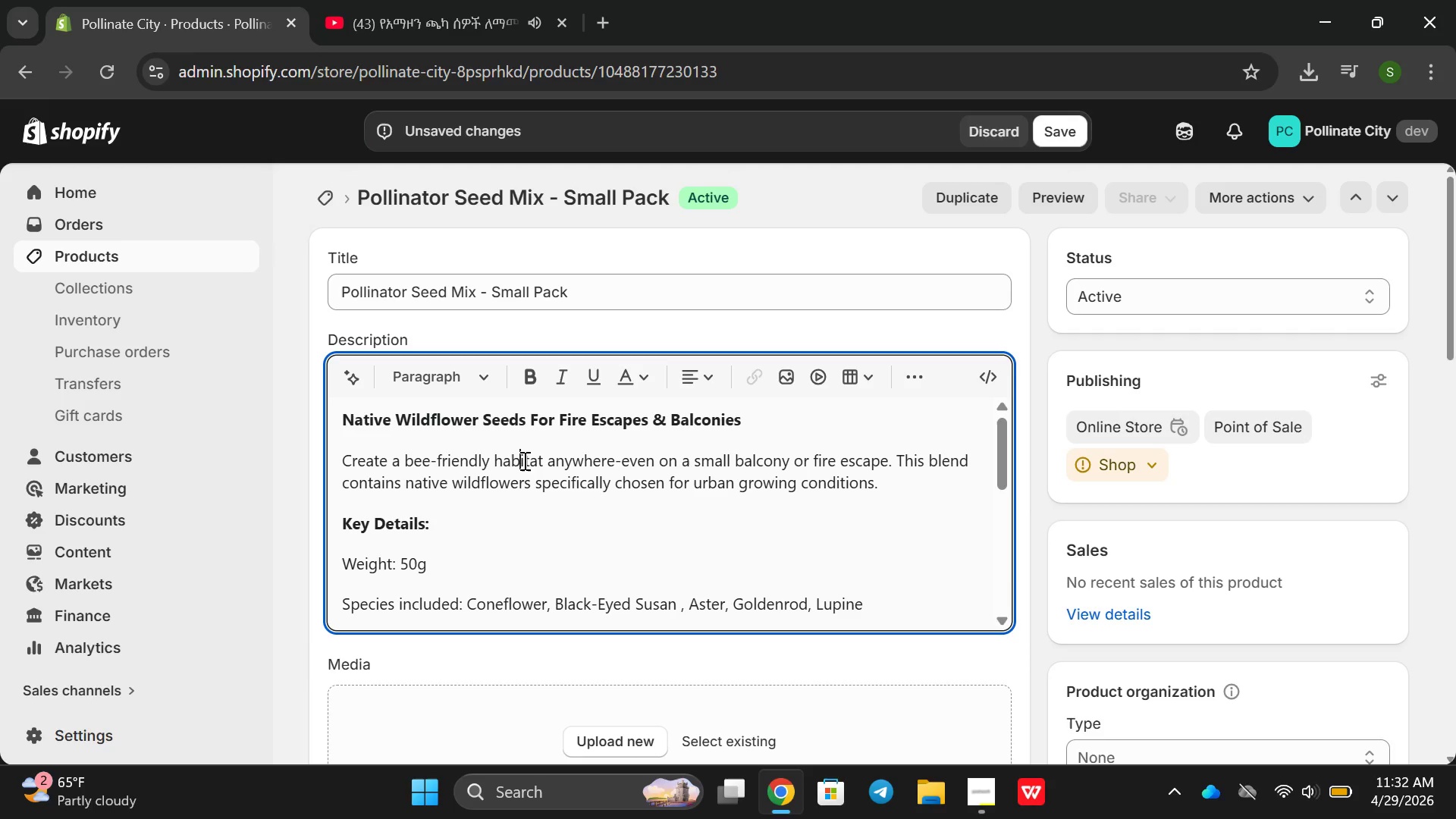 
double_click([519, 457])
 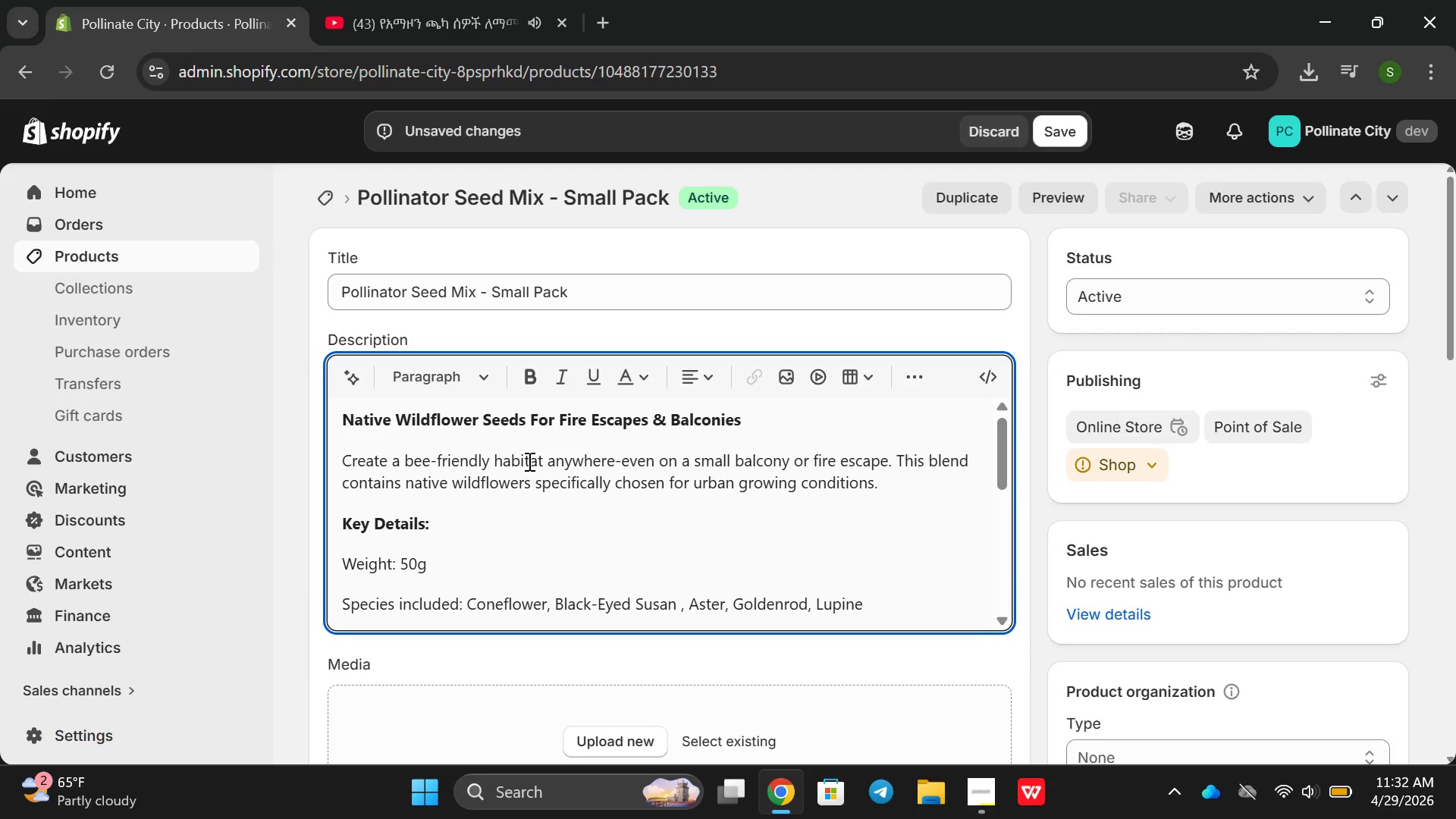 
triple_click([522, 458])
 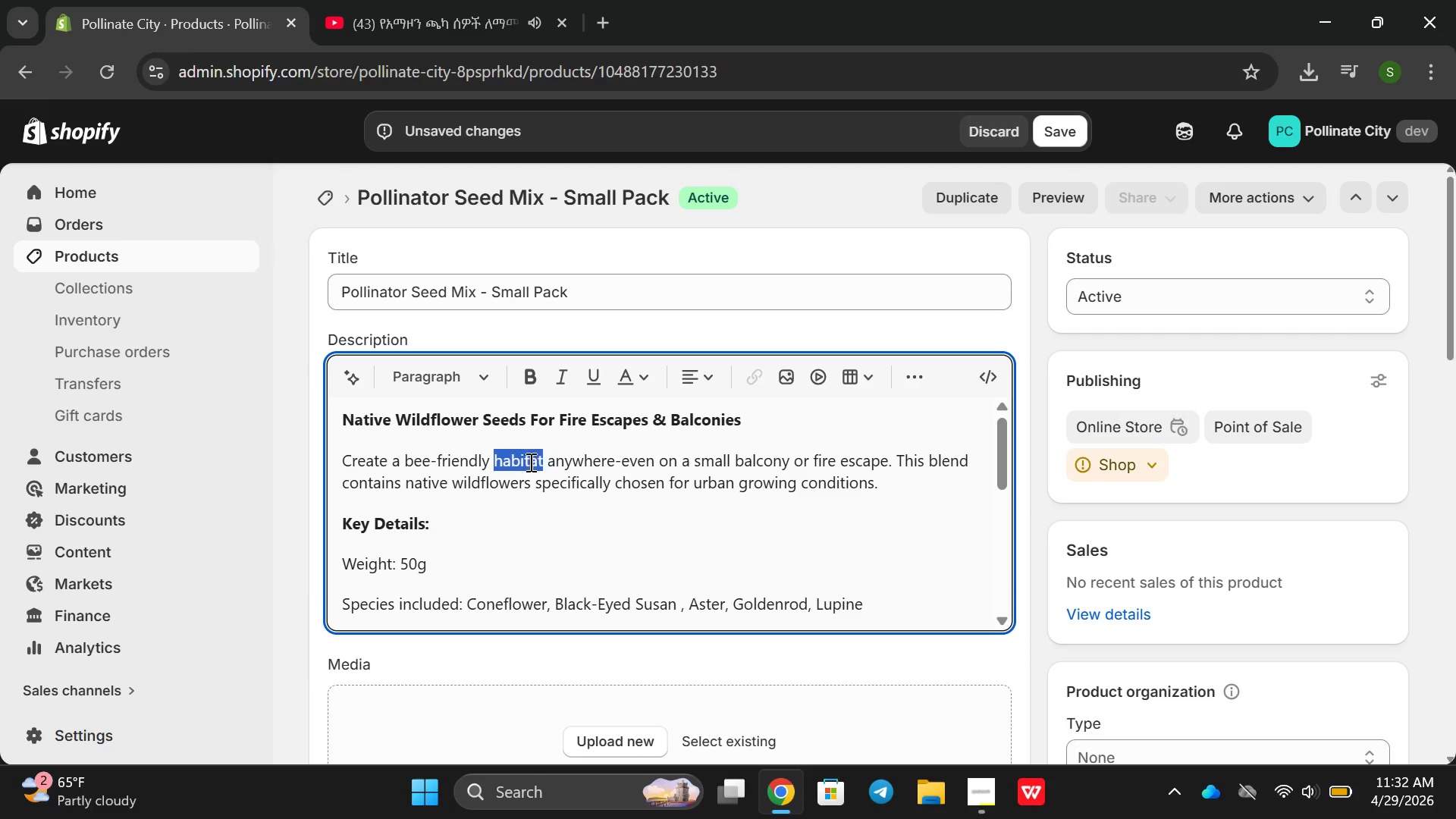 
triple_click([528, 461])
 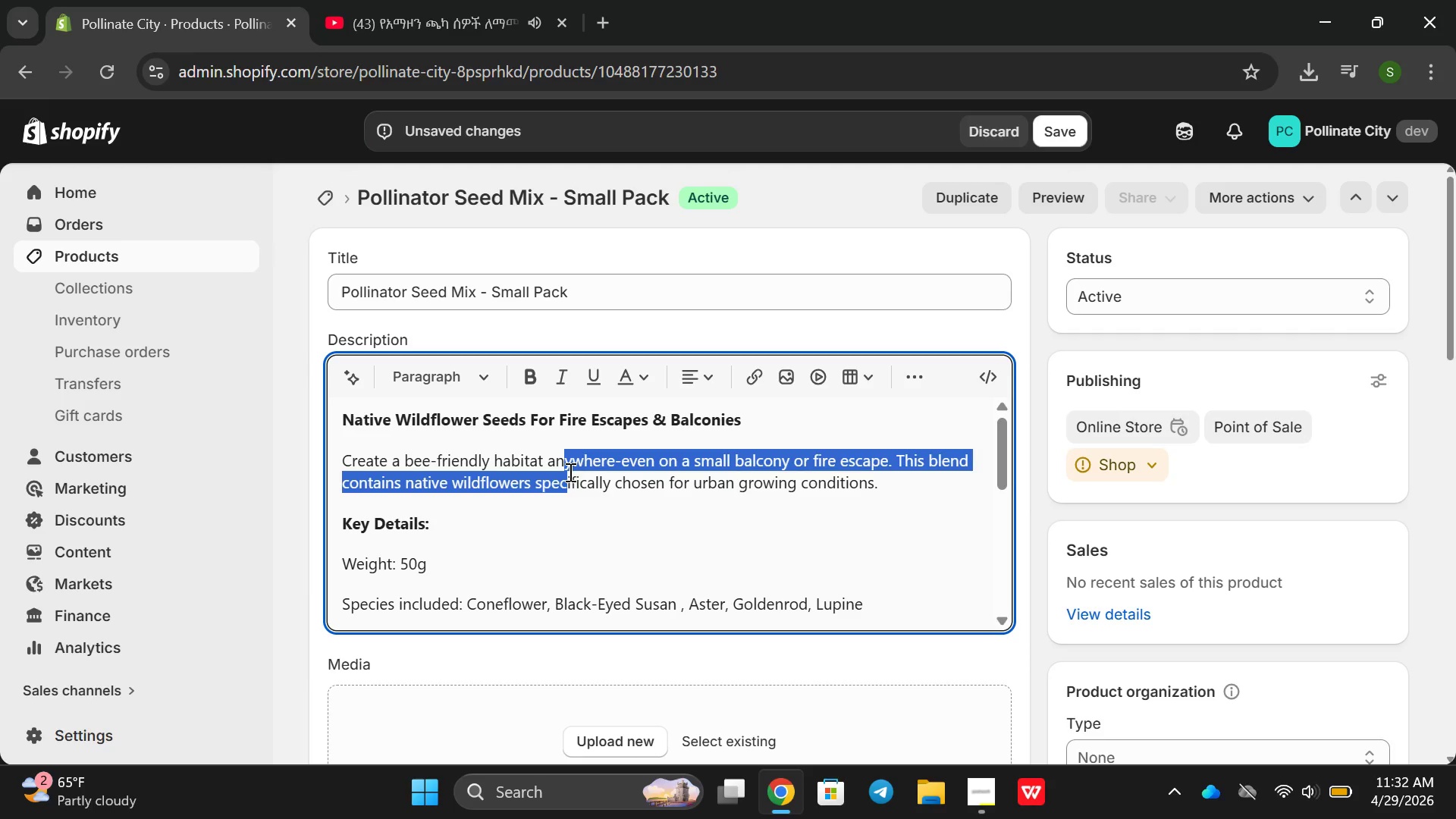 
triple_click([569, 472])
 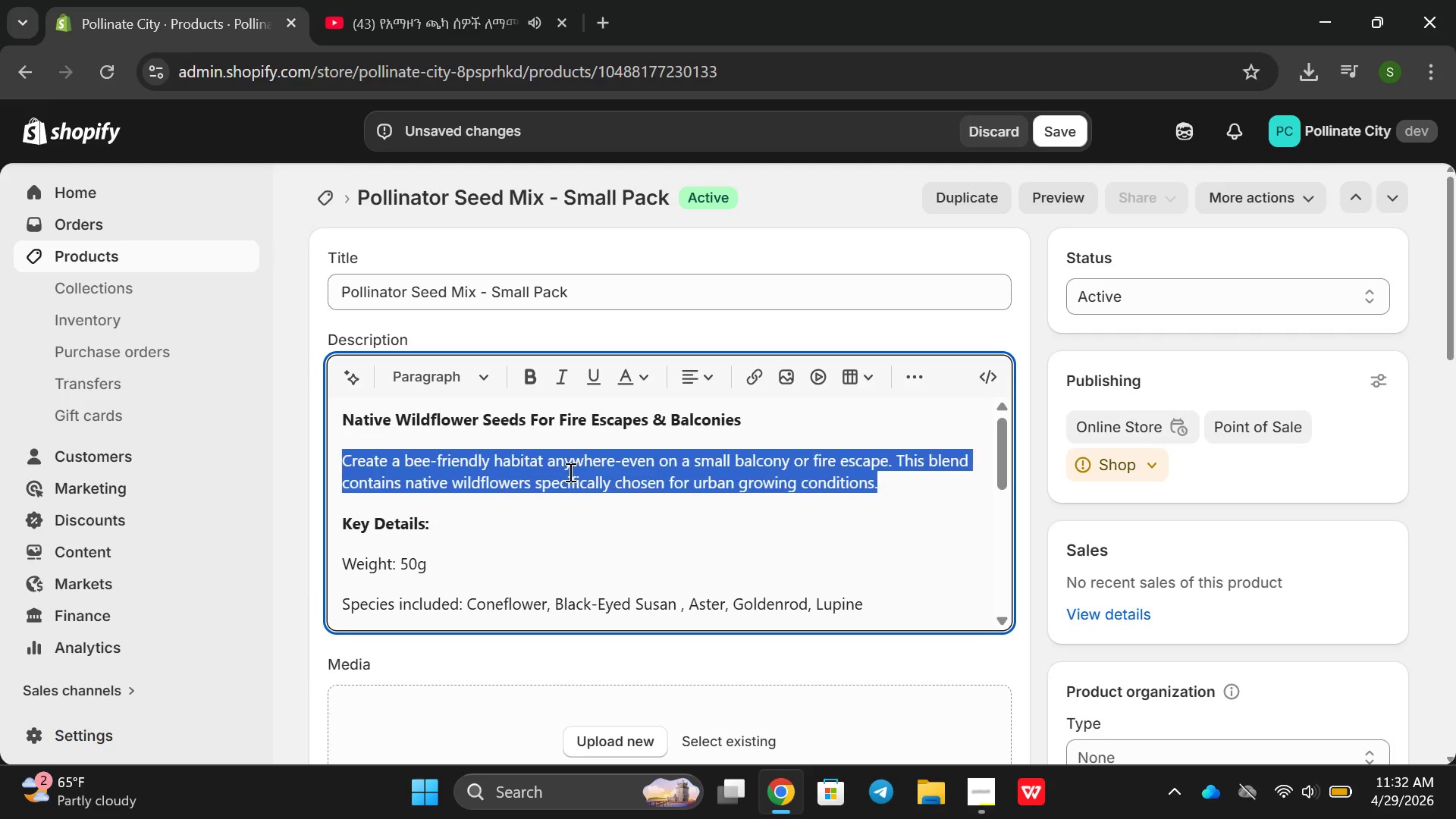 
triple_click([569, 472])
 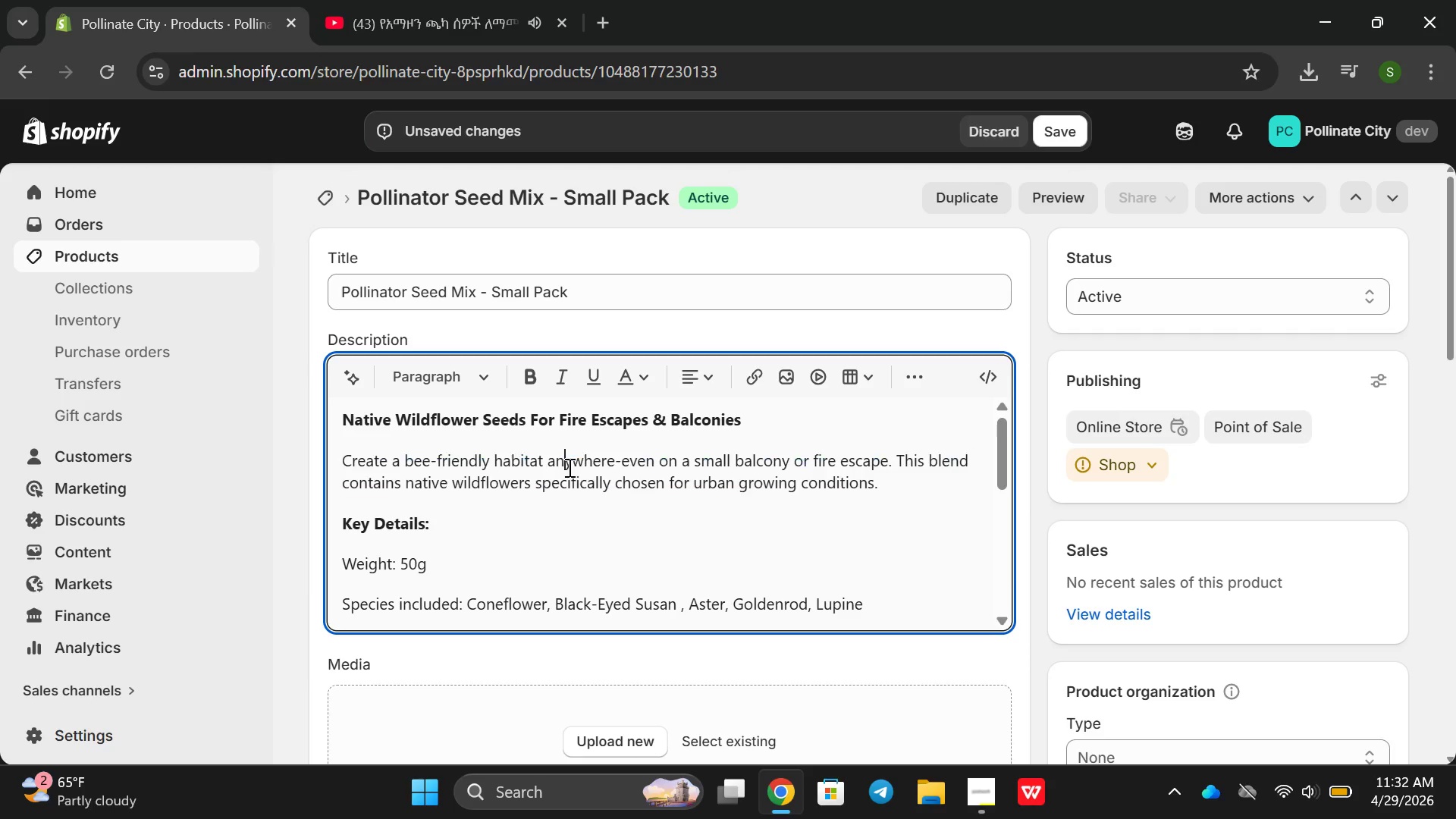 
triple_click([570, 472])
 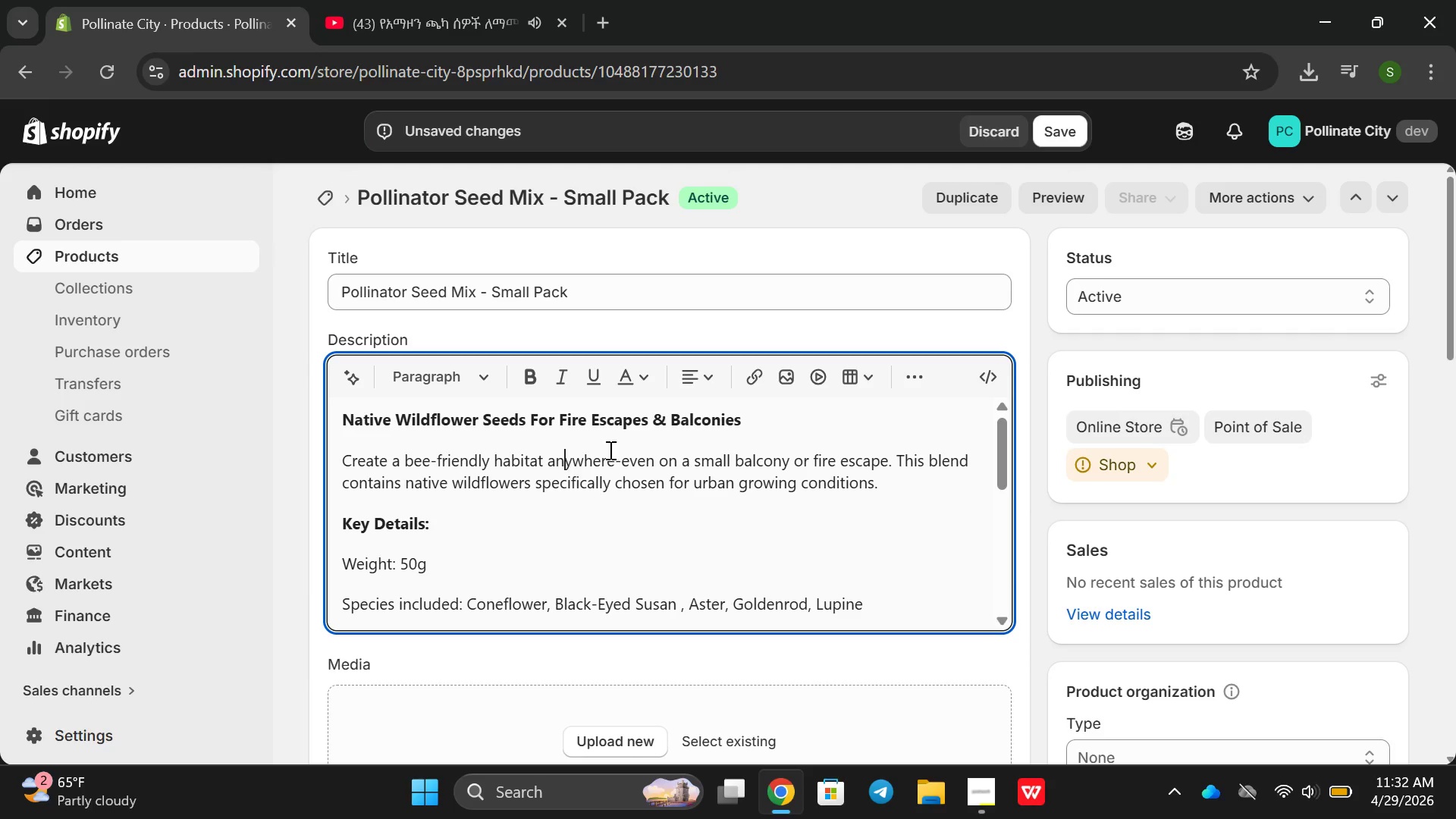 
triple_click([568, 467])
 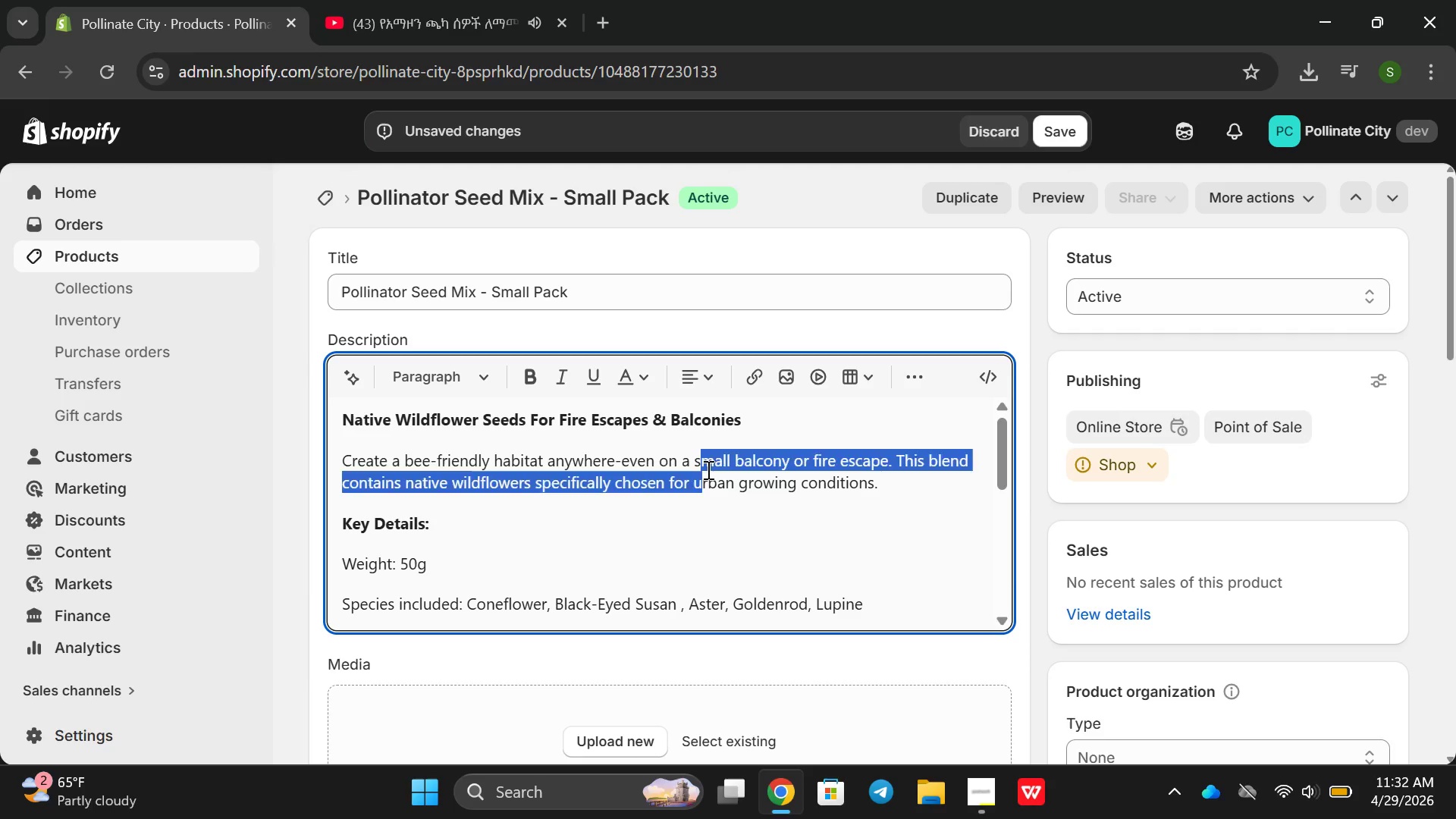 
triple_click([707, 469])
 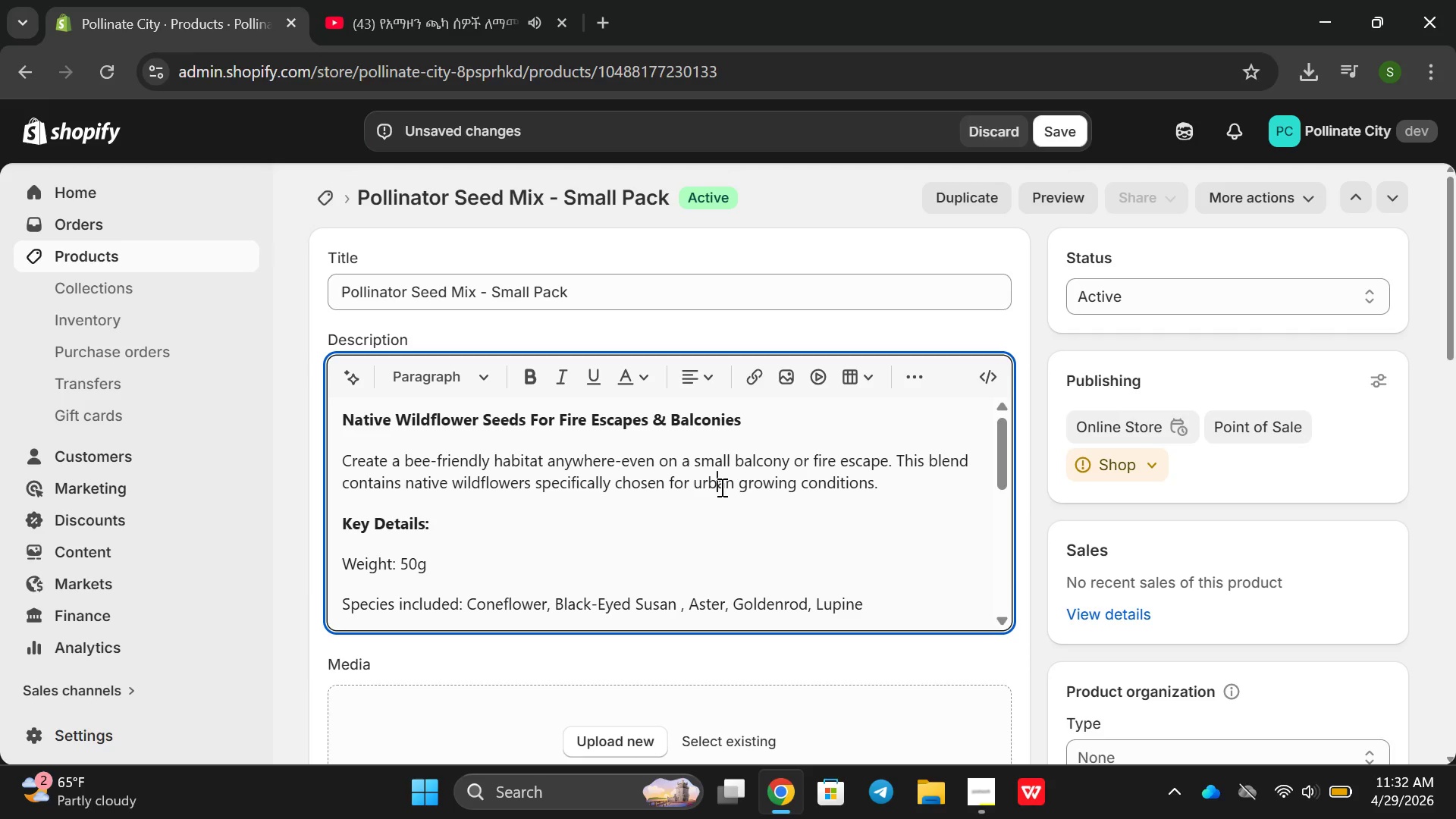 
left_click([720, 486])
 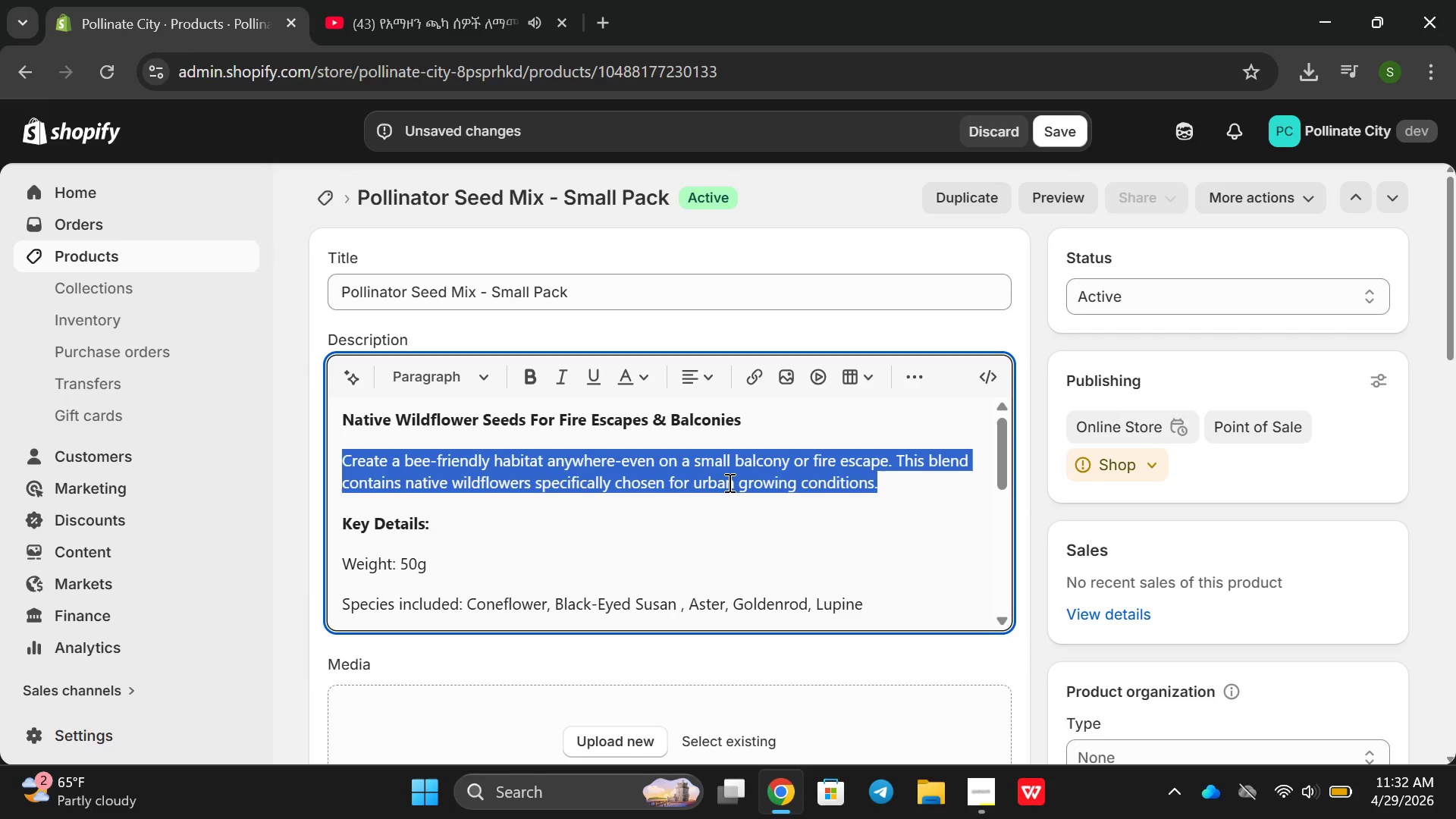 
triple_click([728, 482])
 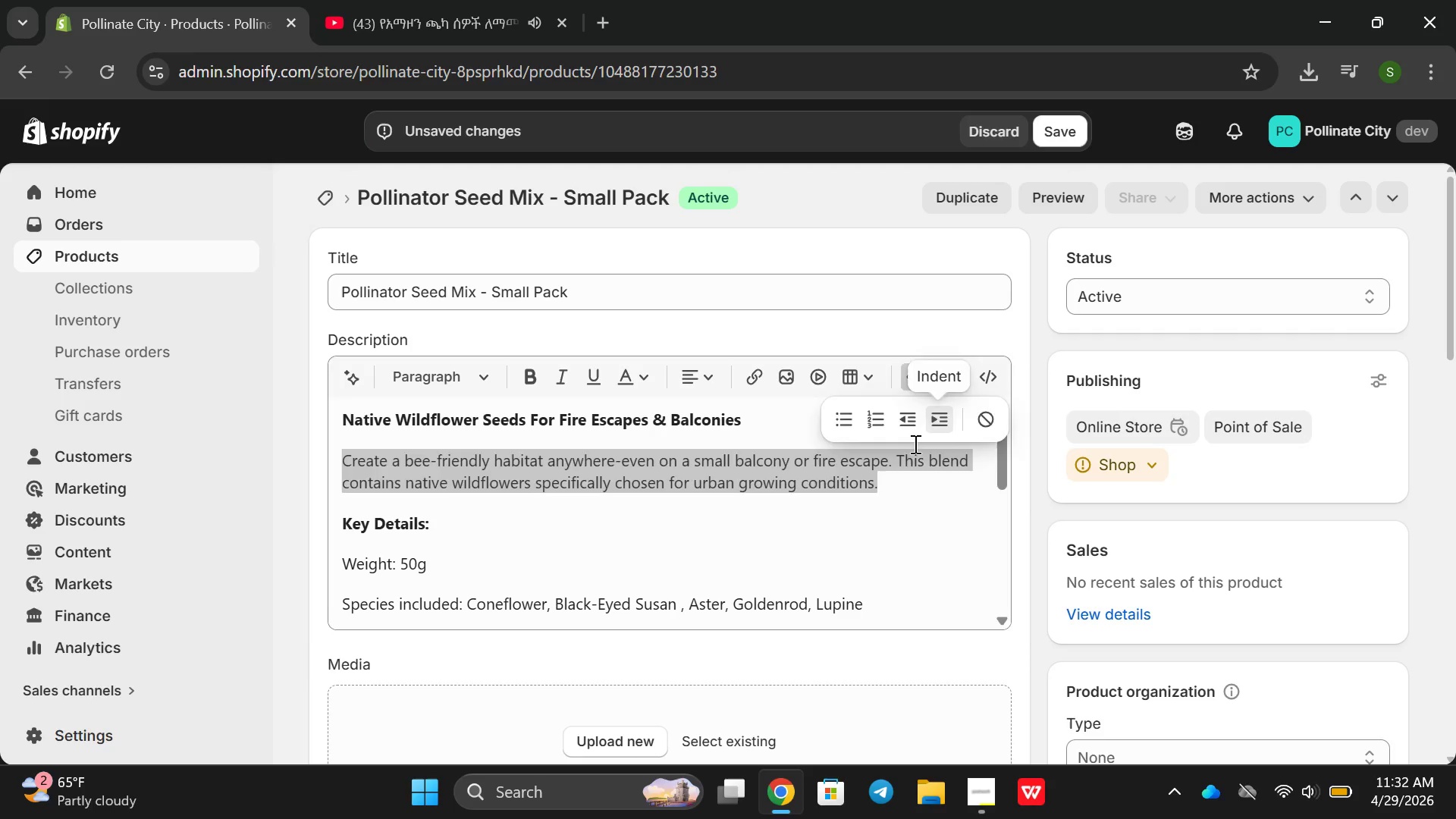 
scroll: coordinate [705, 510], scroll_direction: down, amount: 2.0
 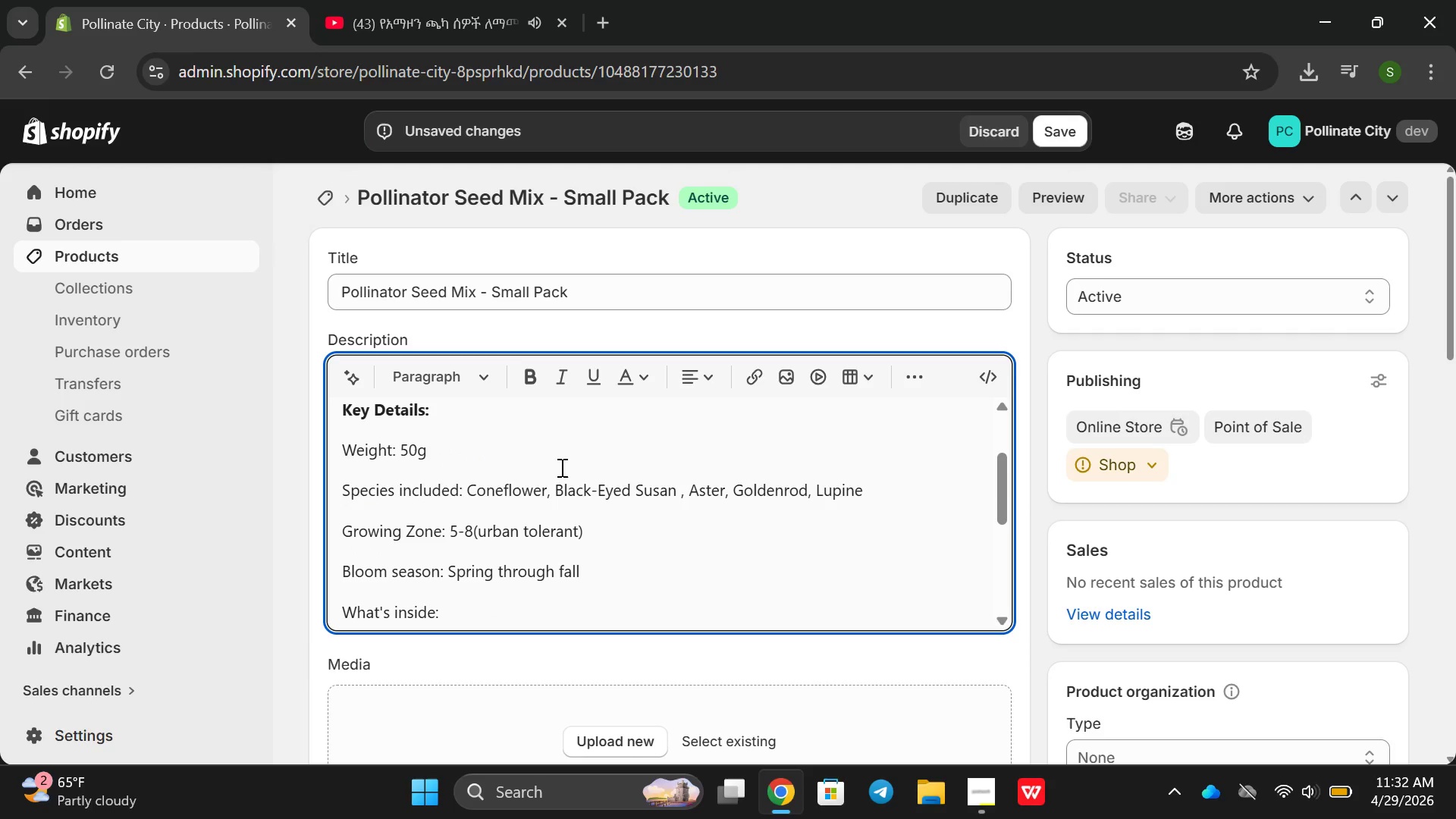 
scroll: coordinate [560, 467], scroll_direction: up, amount: 1.0
 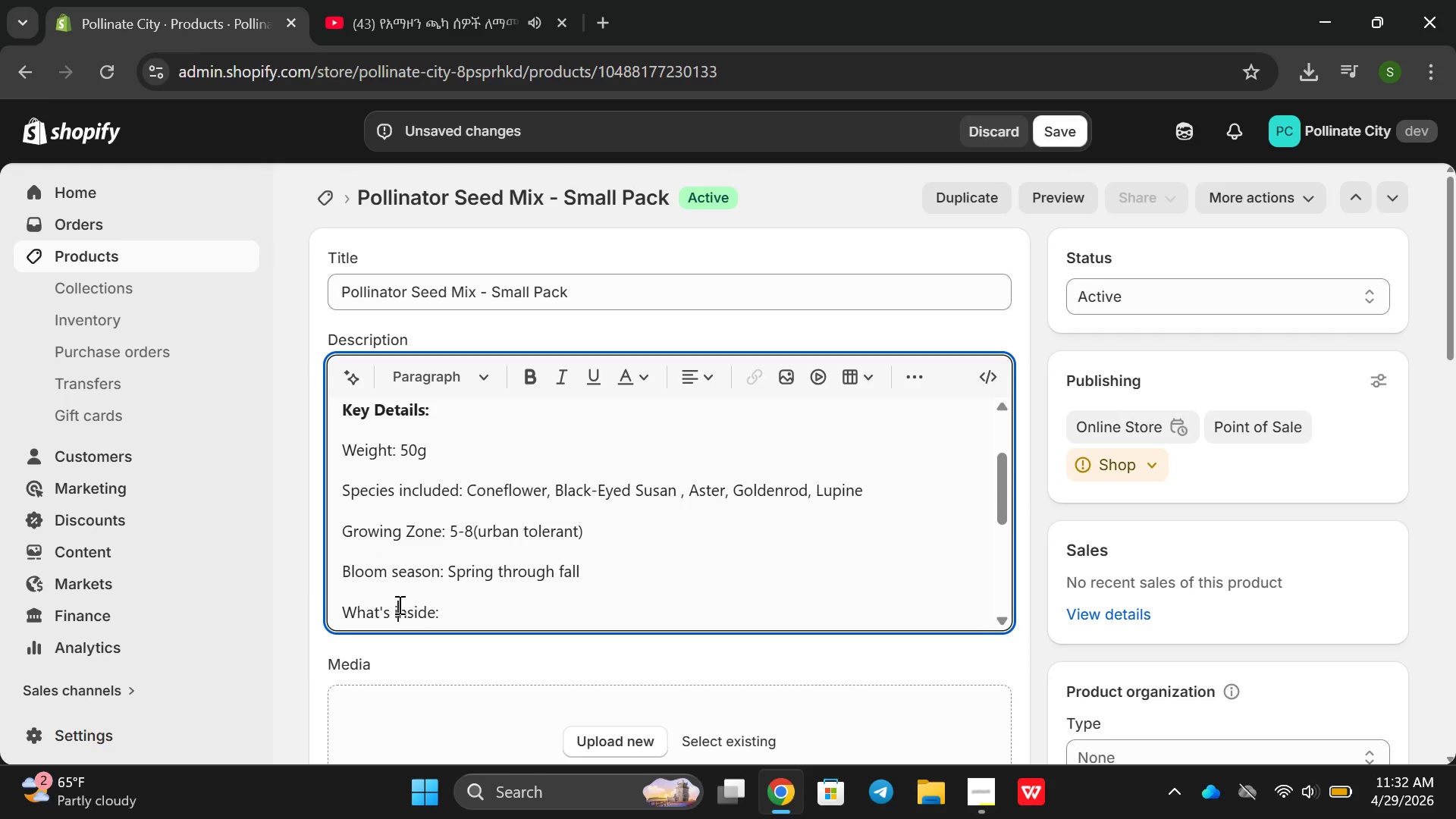 
double_click([404, 602])
 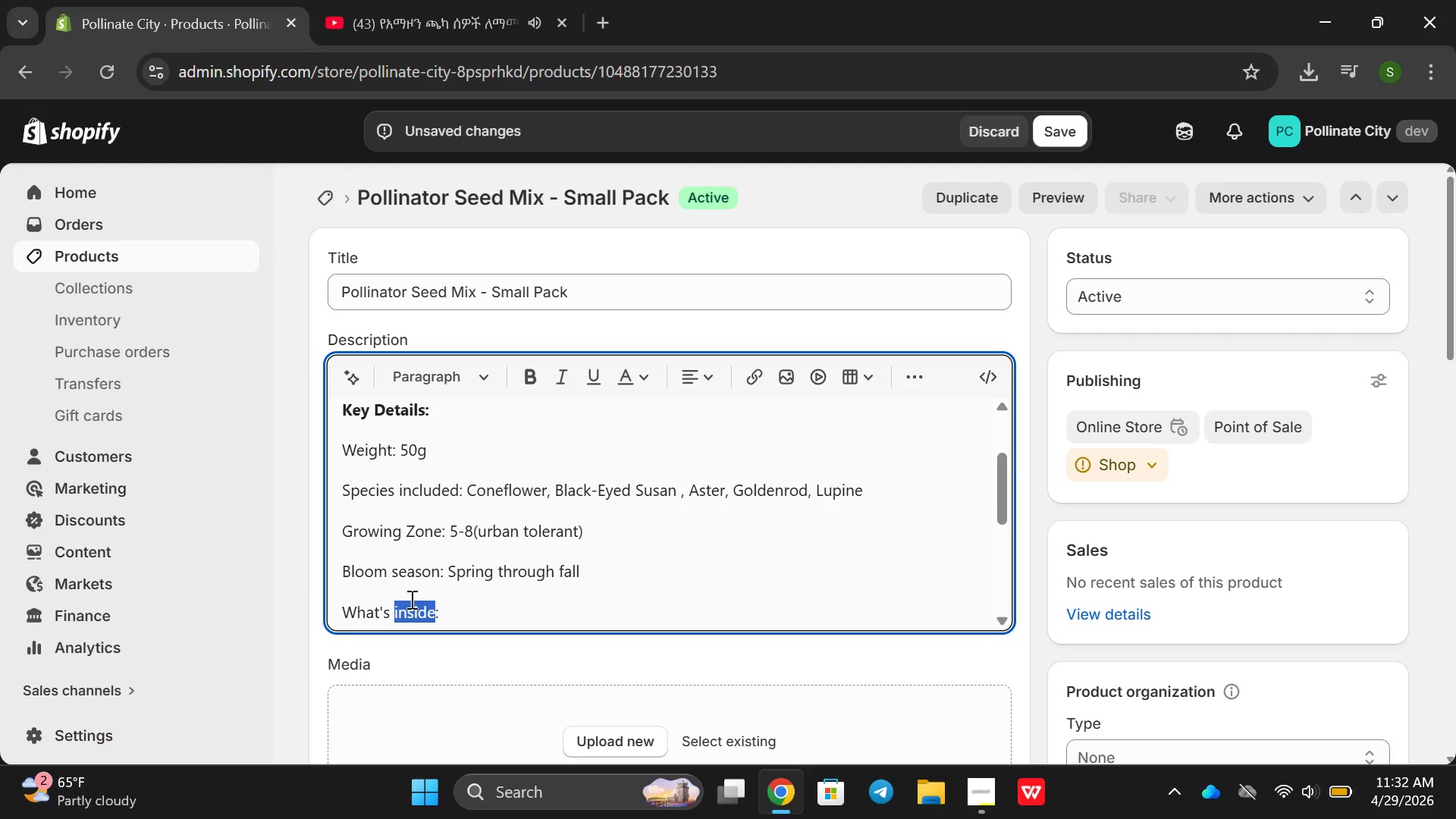 
triple_click([405, 602])
 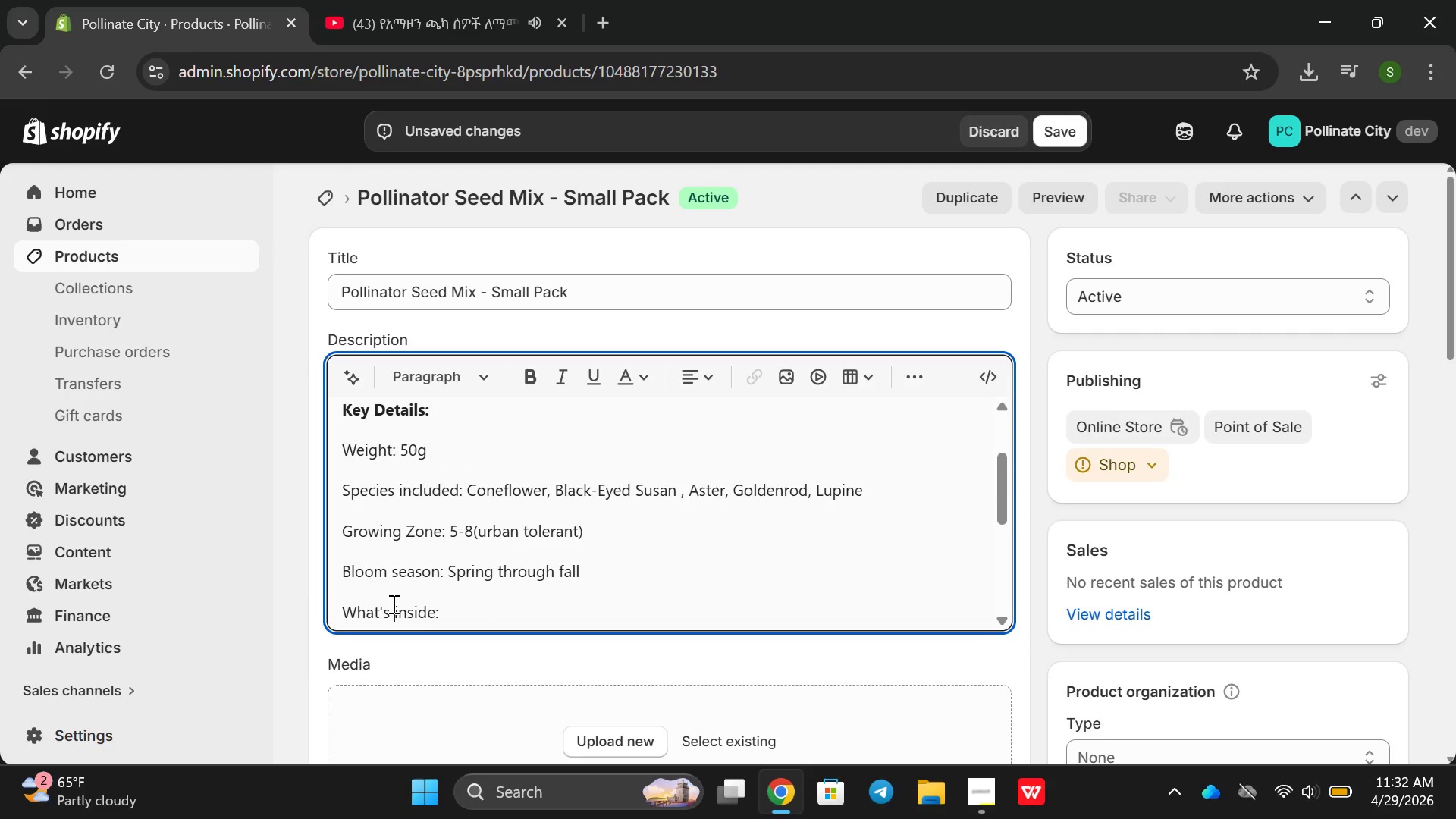 
double_click([392, 604])
 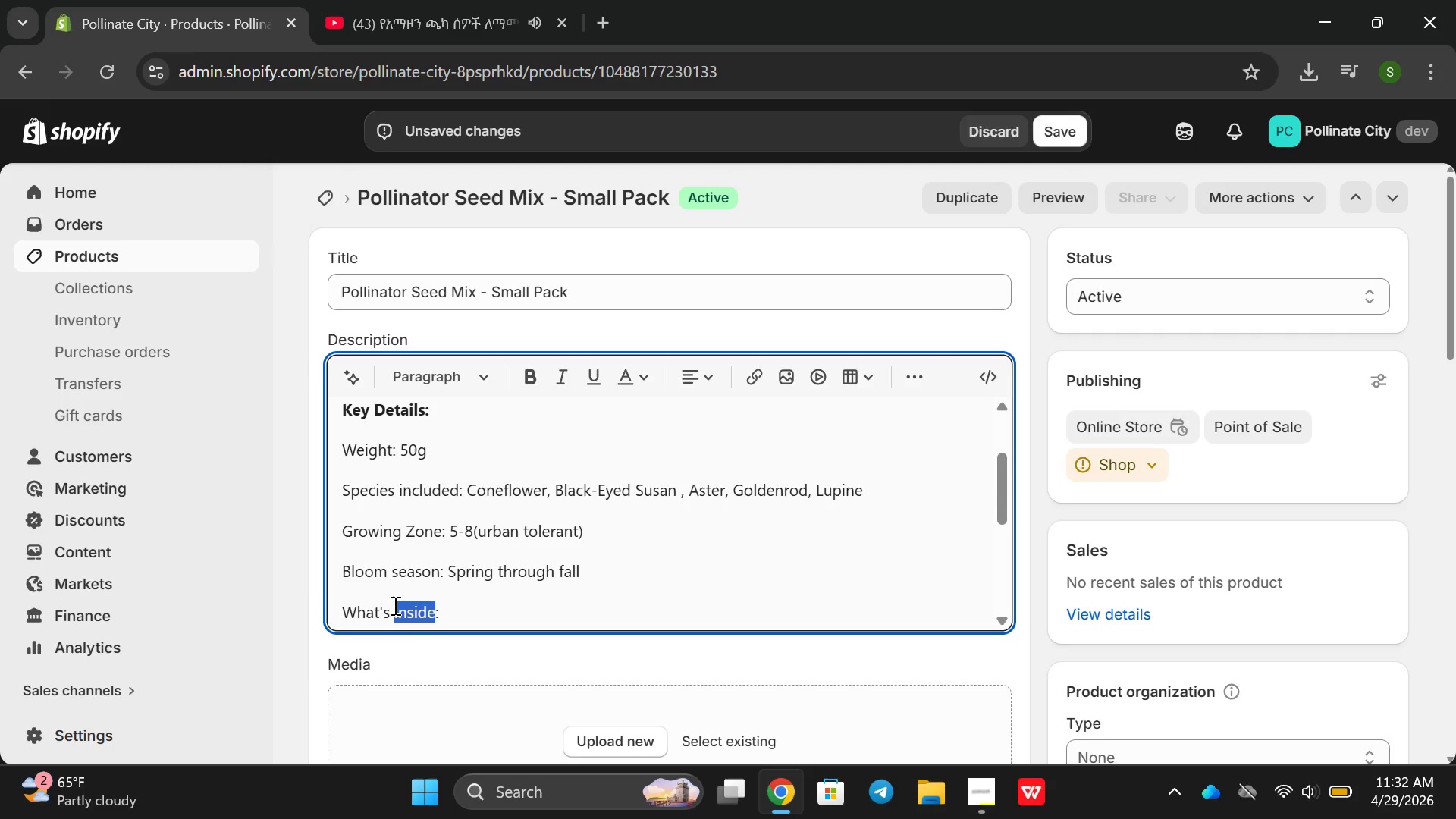 
triple_click([394, 604])
 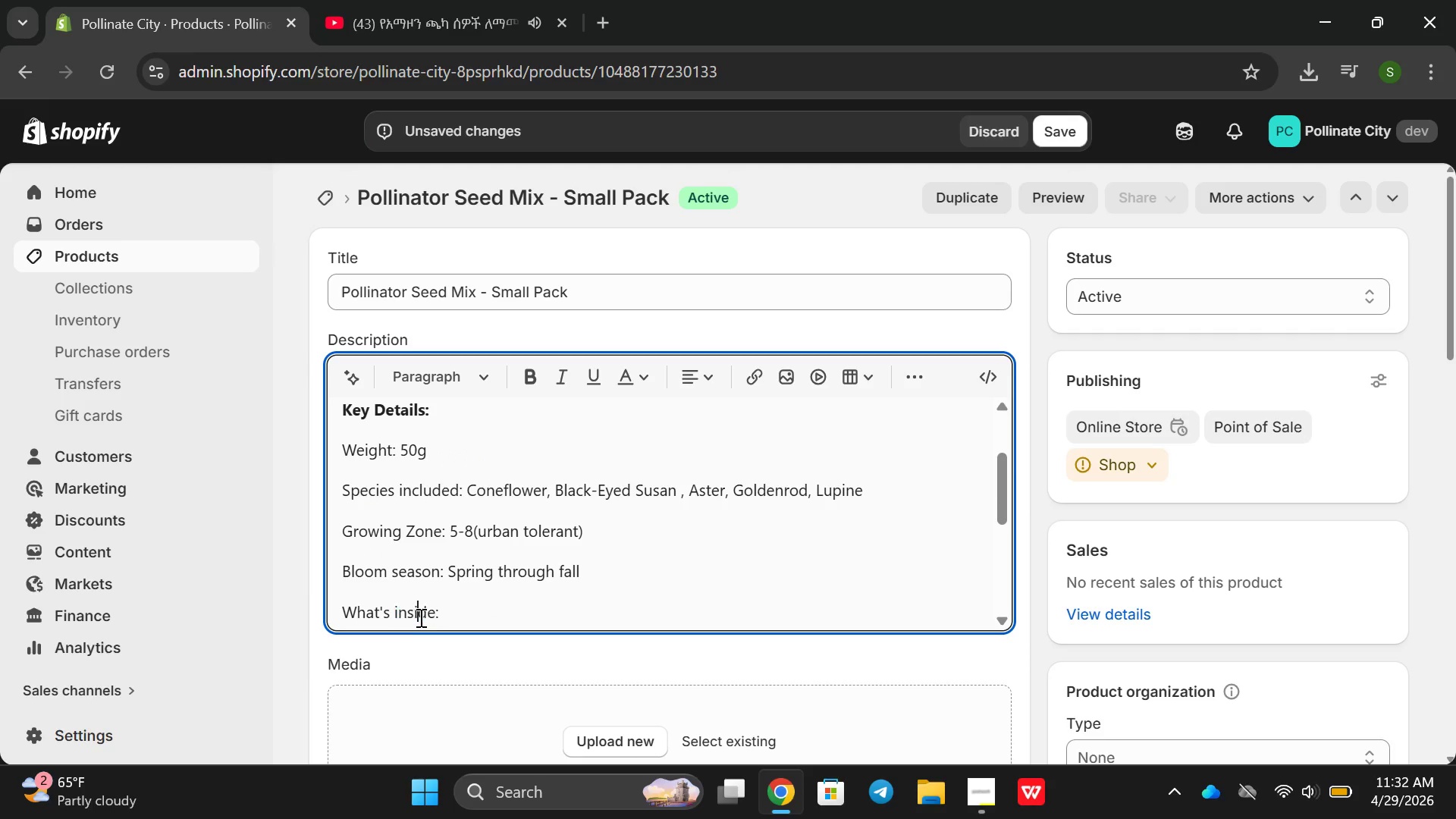 
double_click([419, 617])
 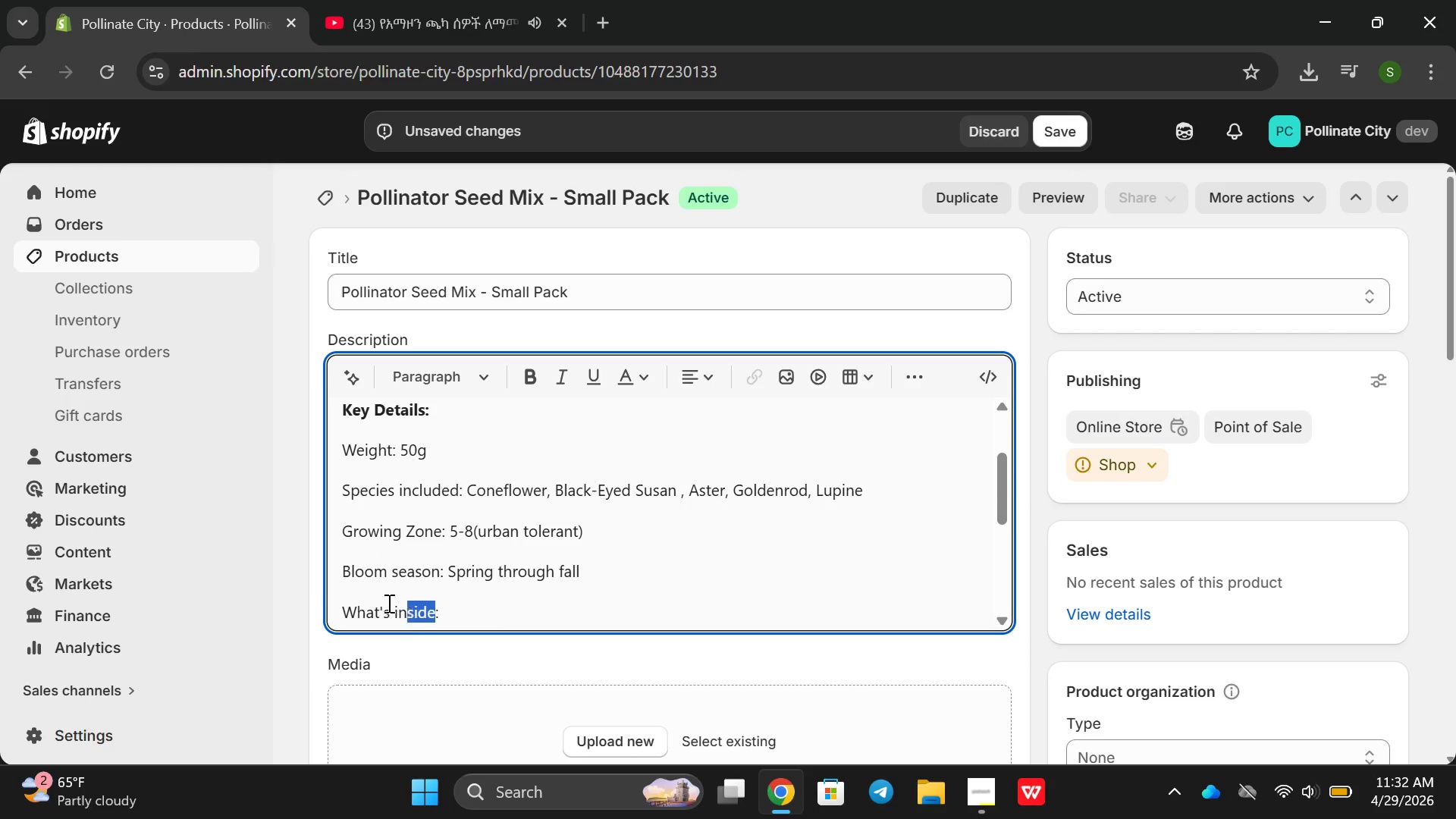 
left_click_drag(start_coordinate=[437, 610], to_coordinate=[290, 589])
 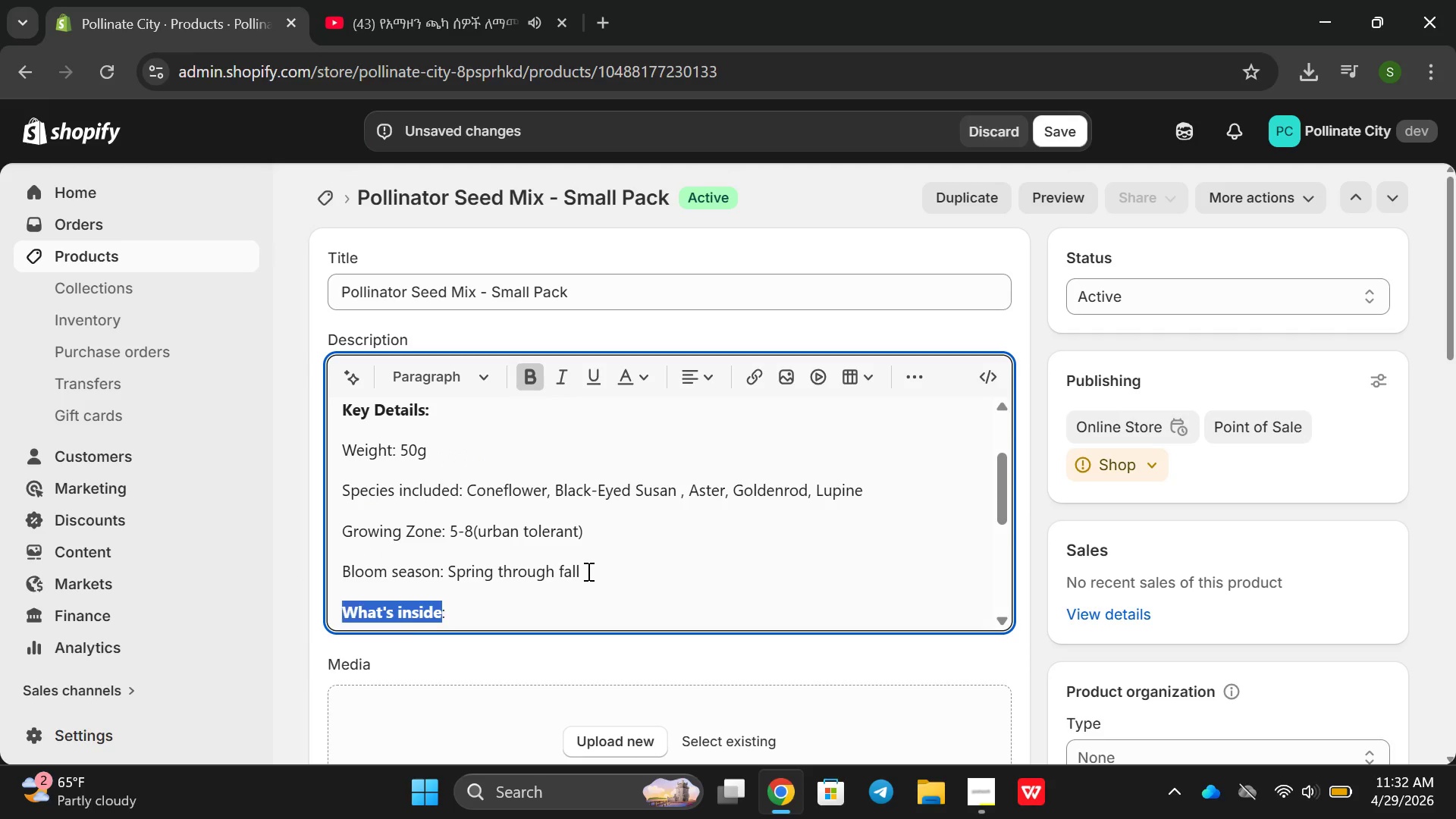 
left_click_drag(start_coordinate=[587, 571], to_coordinate=[330, 485])
 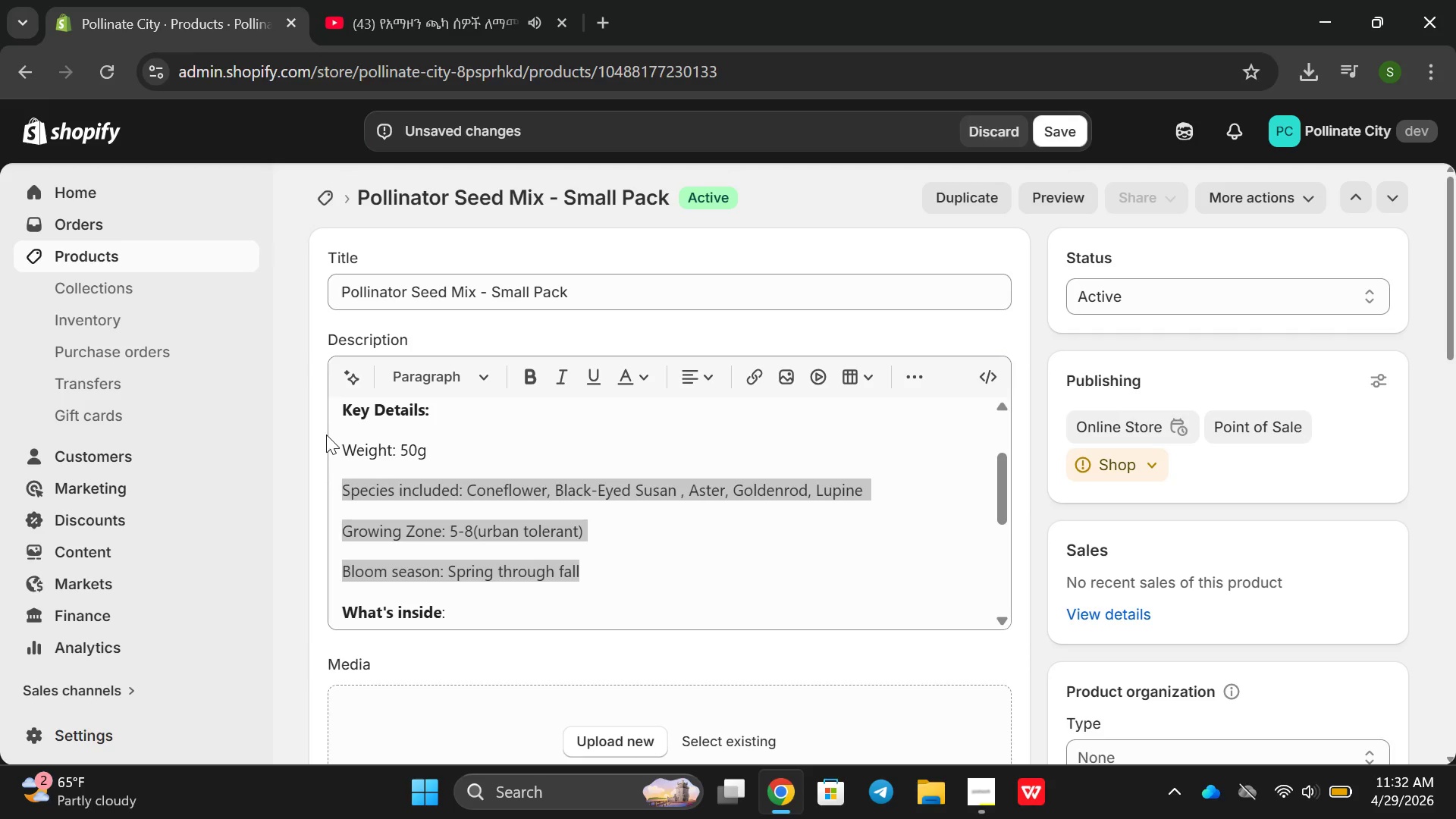 
left_click_drag(start_coordinate=[328, 485], to_coordinate=[326, 482])
 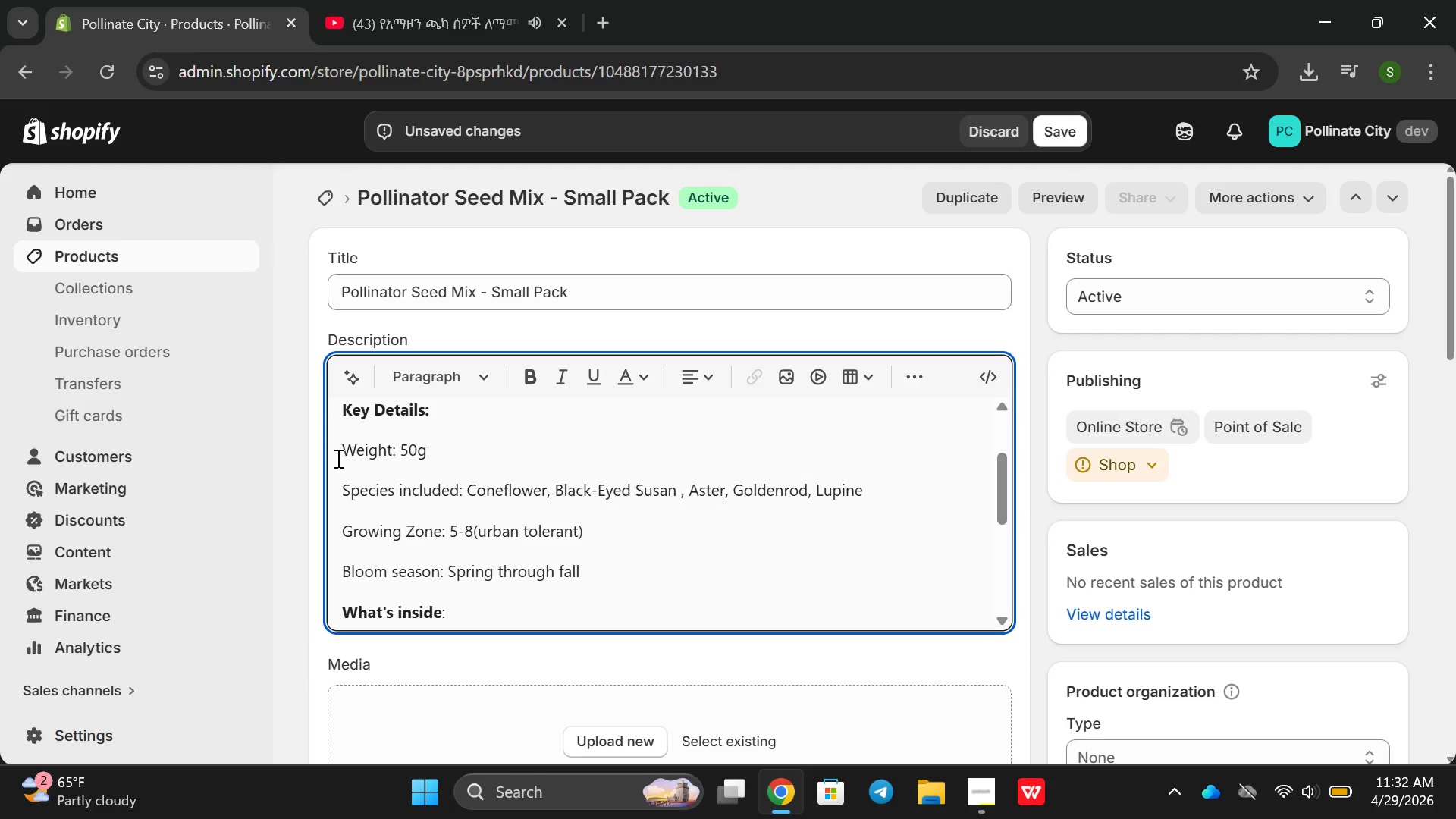 
left_click_drag(start_coordinate=[329, 427], to_coordinate=[337, 458])
 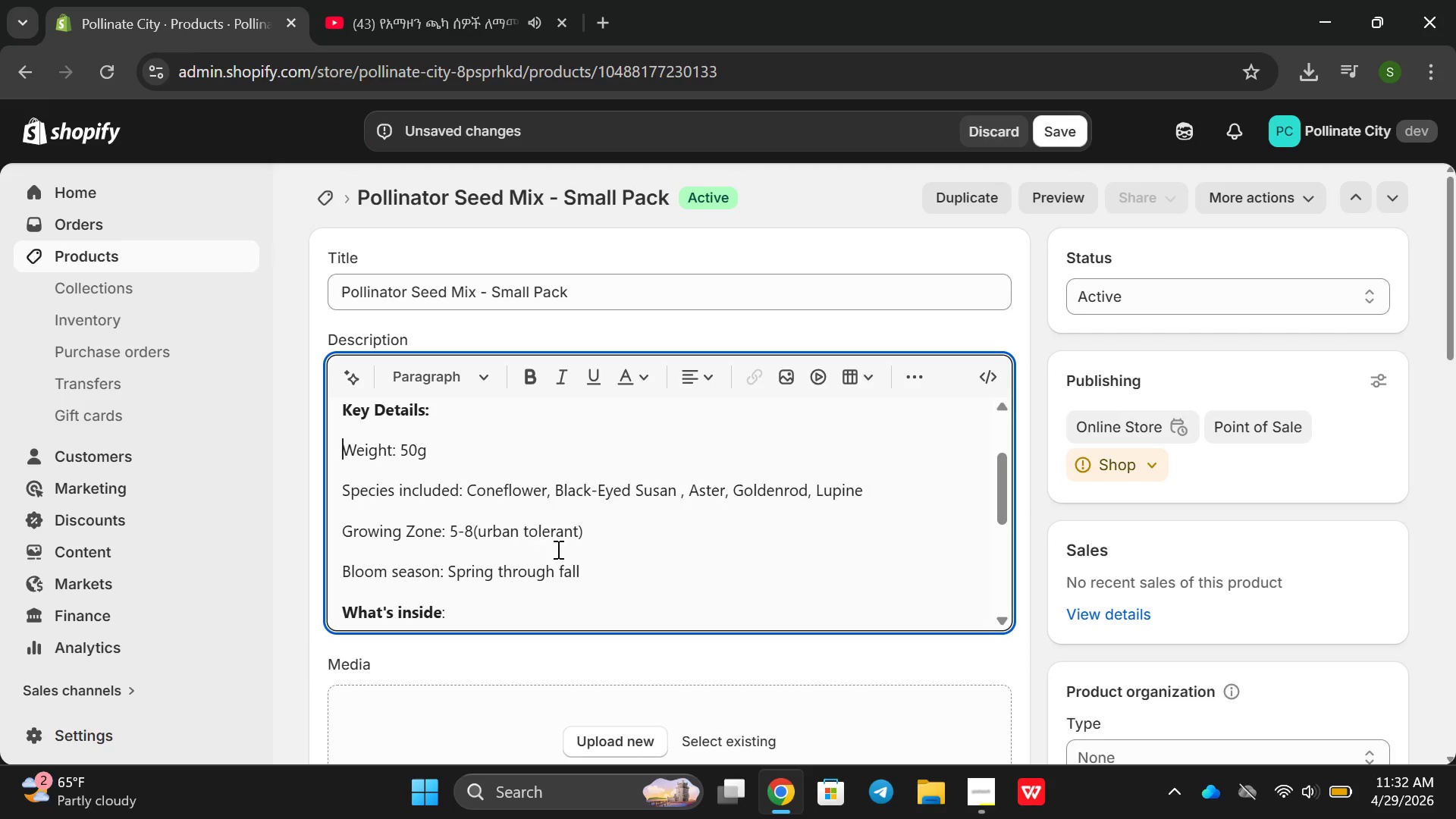 
triple_click([337, 458])
 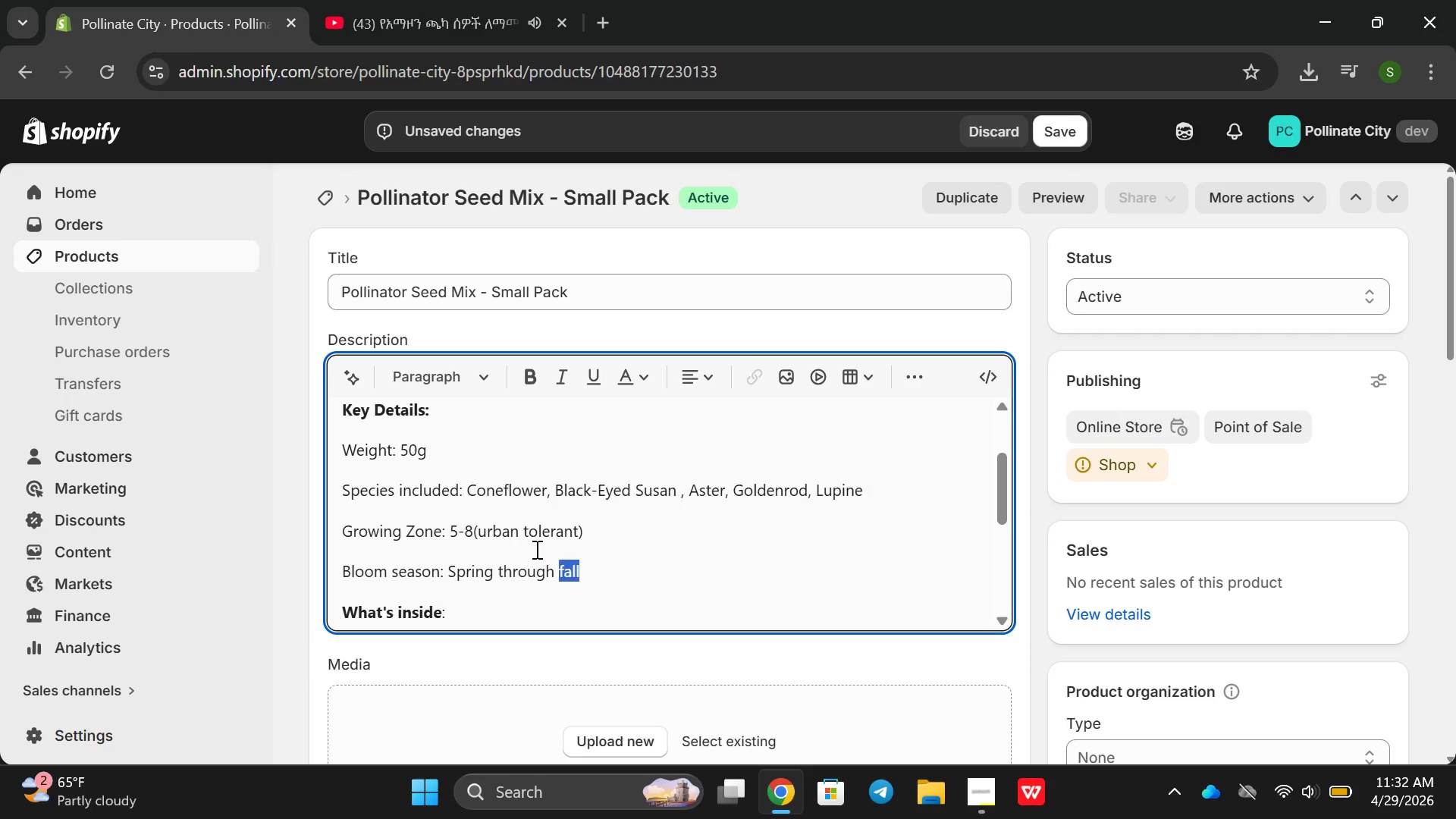 
left_click_drag(start_coordinate=[621, 578], to_coordinate=[340, 451])
 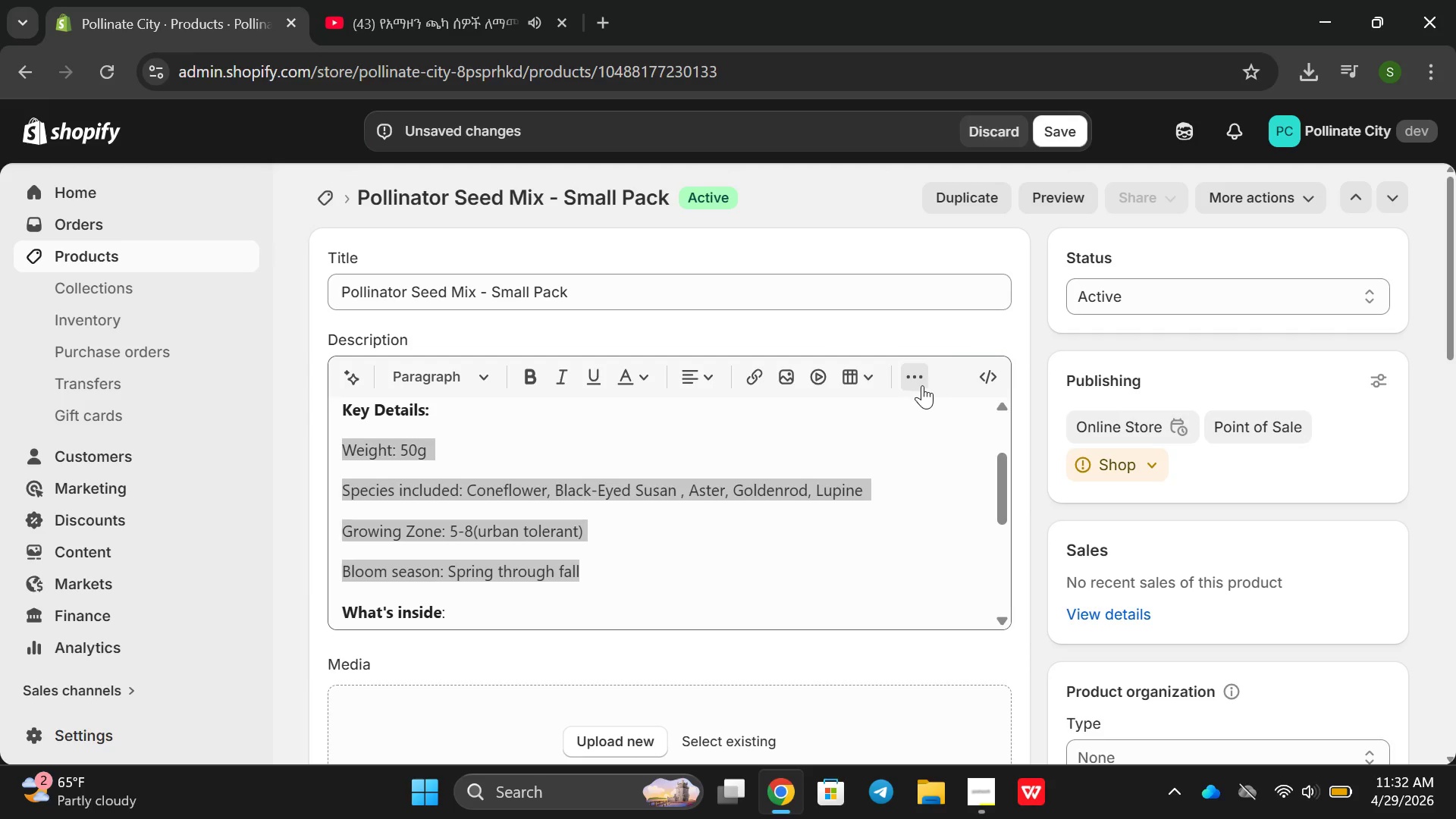 
left_click([925, 382])
 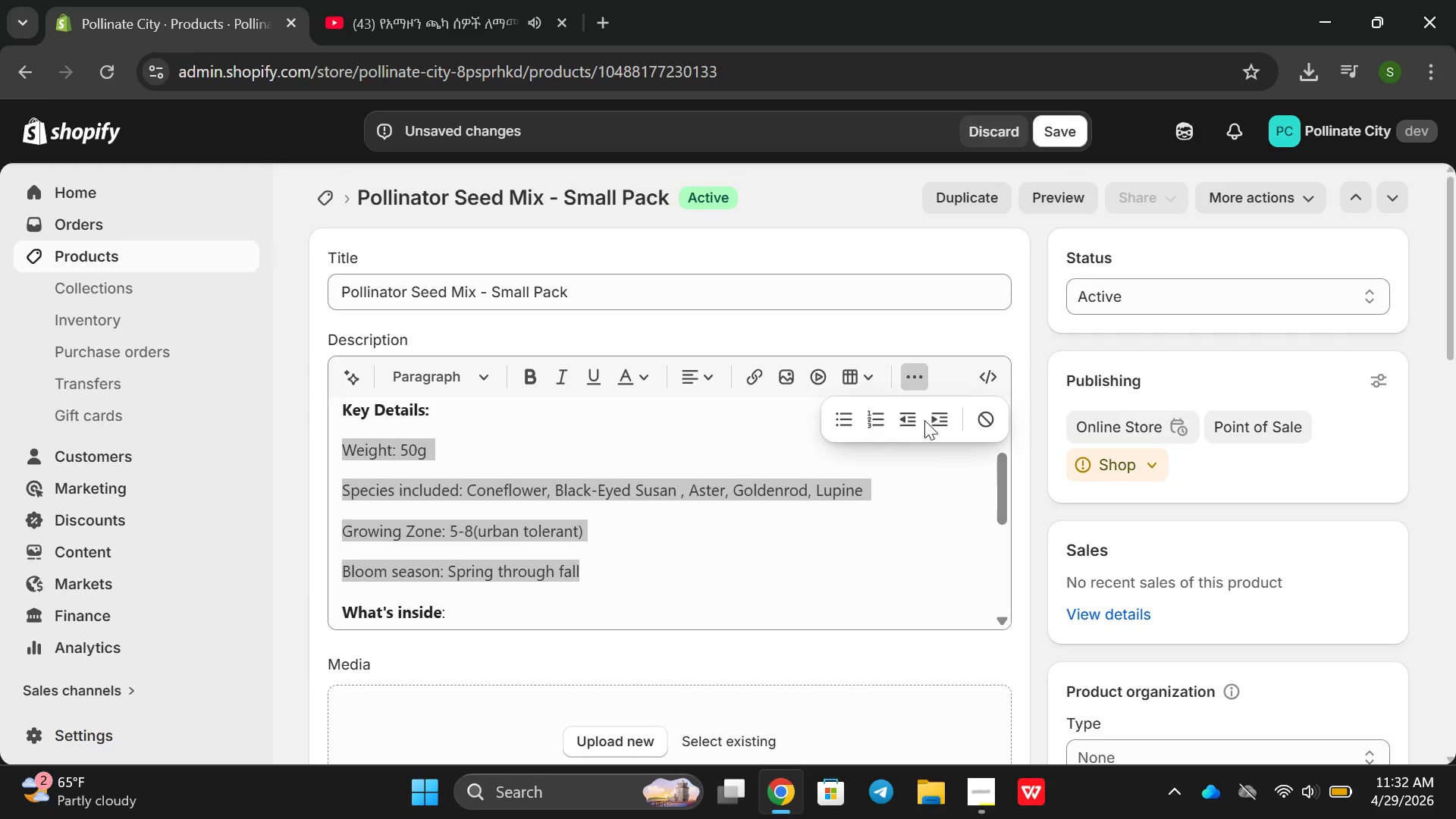 
left_click([924, 418])
 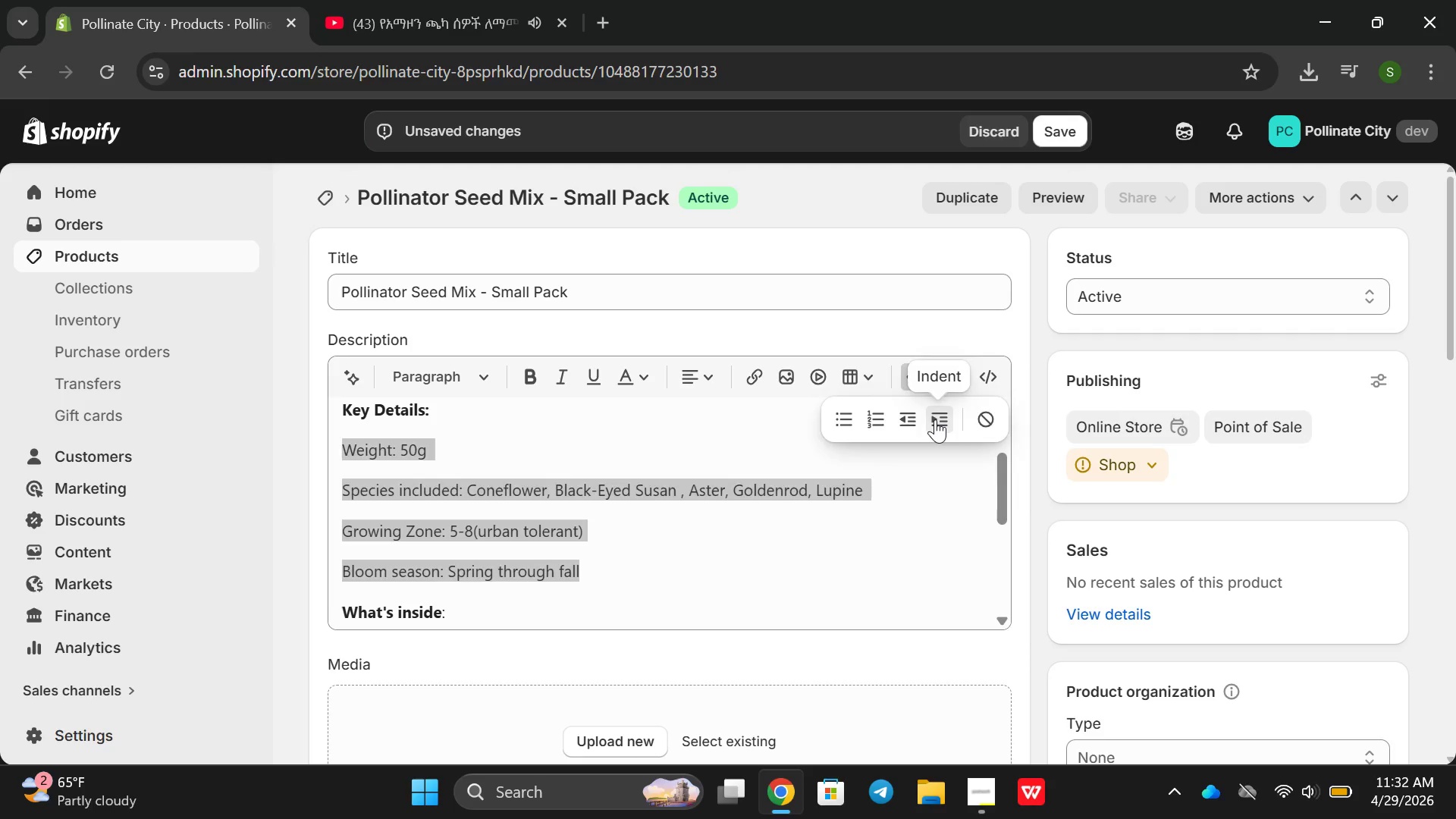 
left_click([935, 419])
 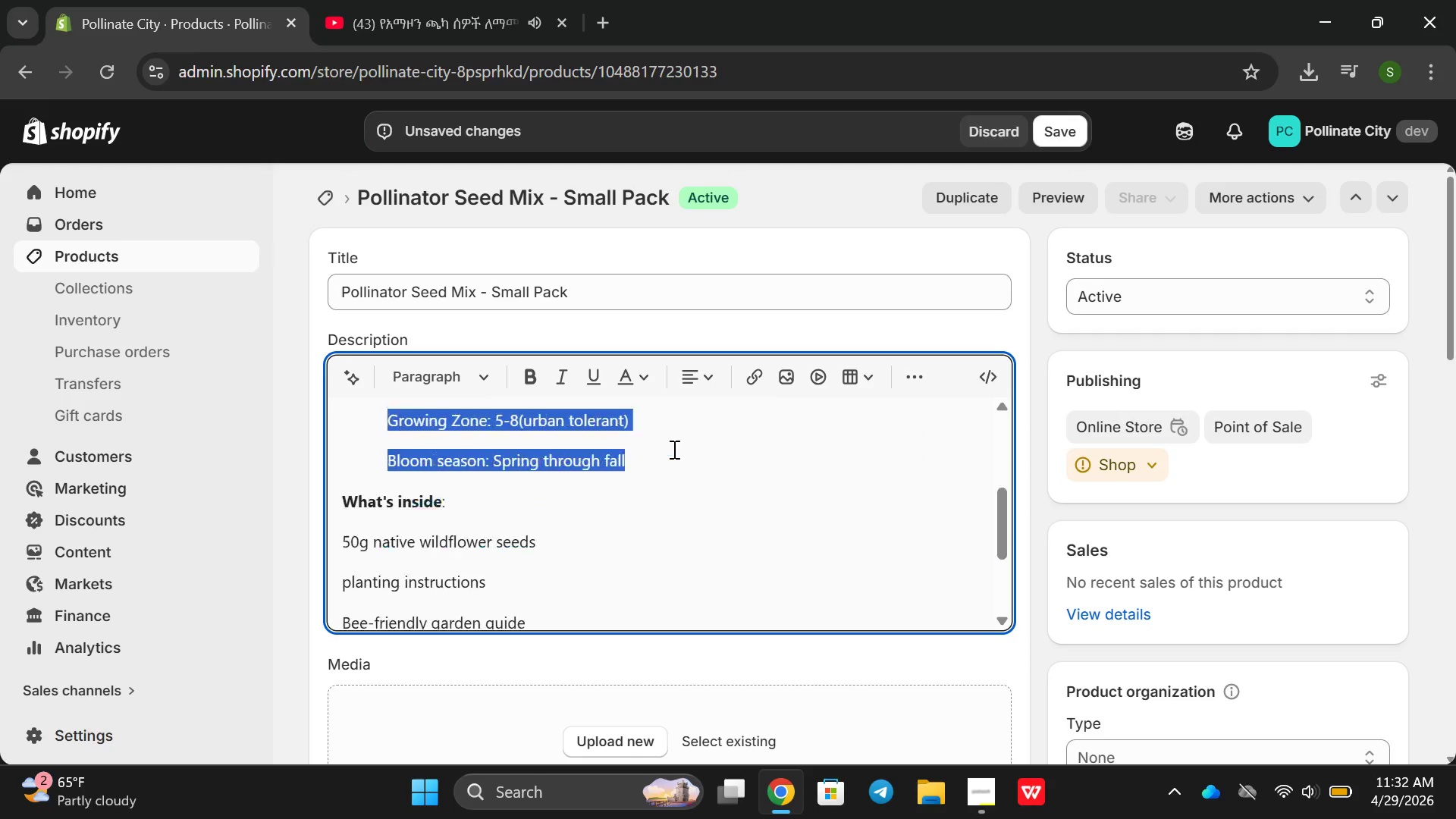 
scroll: coordinate [673, 449], scroll_direction: down, amount: 2.0
 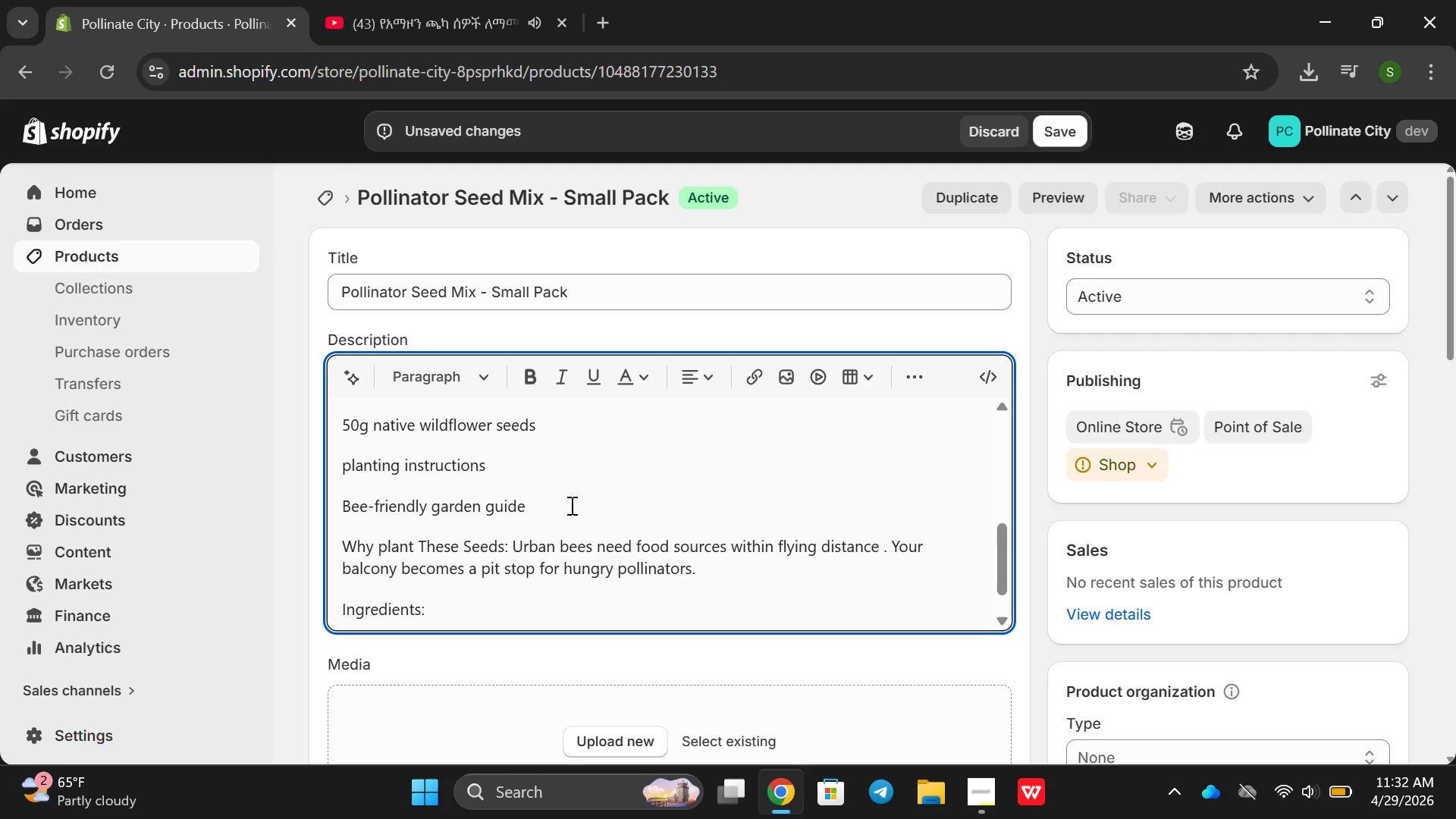 
left_click_drag(start_coordinate=[560, 504], to_coordinate=[516, 502])
 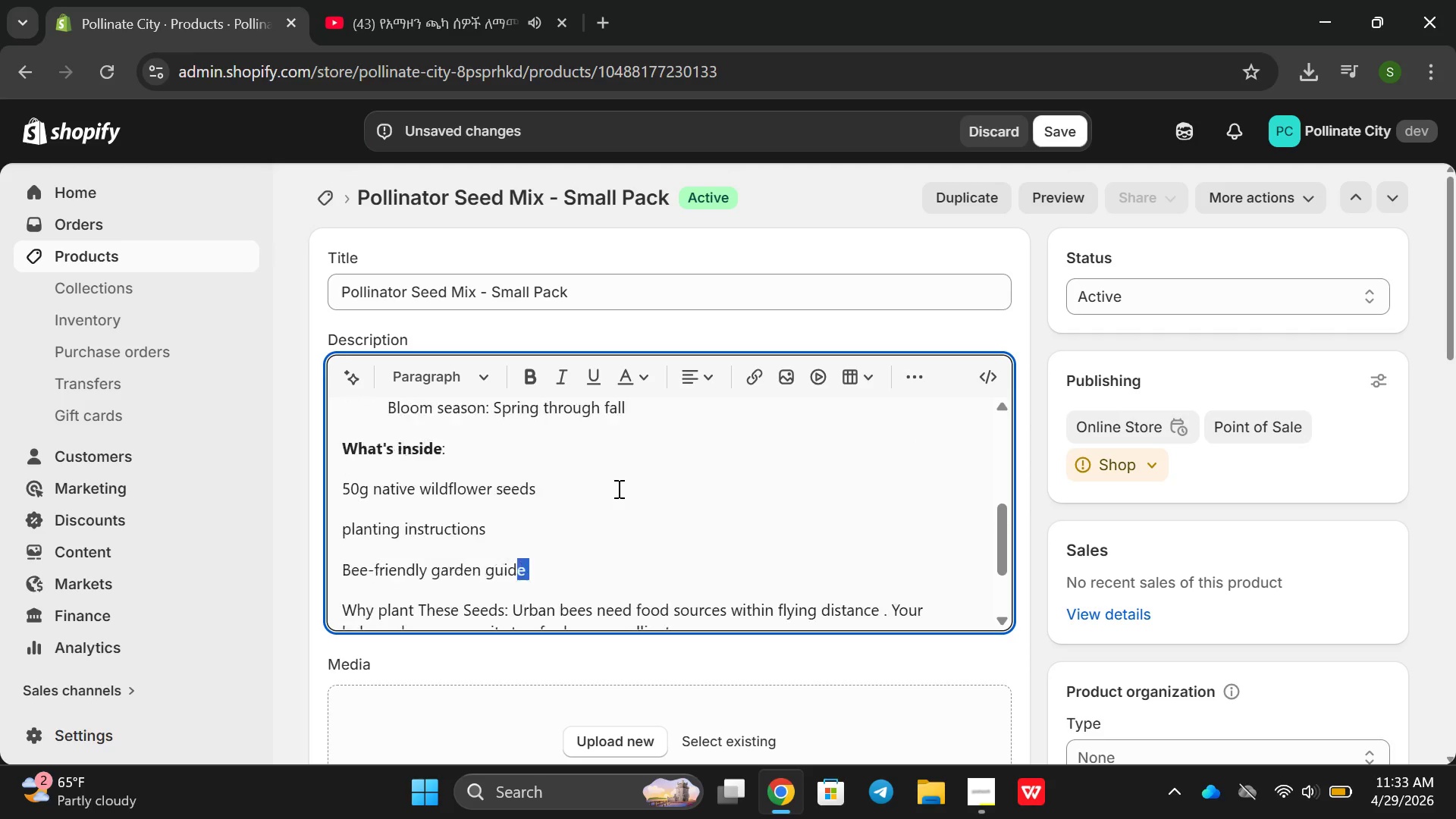 
scroll: coordinate [541, 577], scroll_direction: up, amount: 3.0
 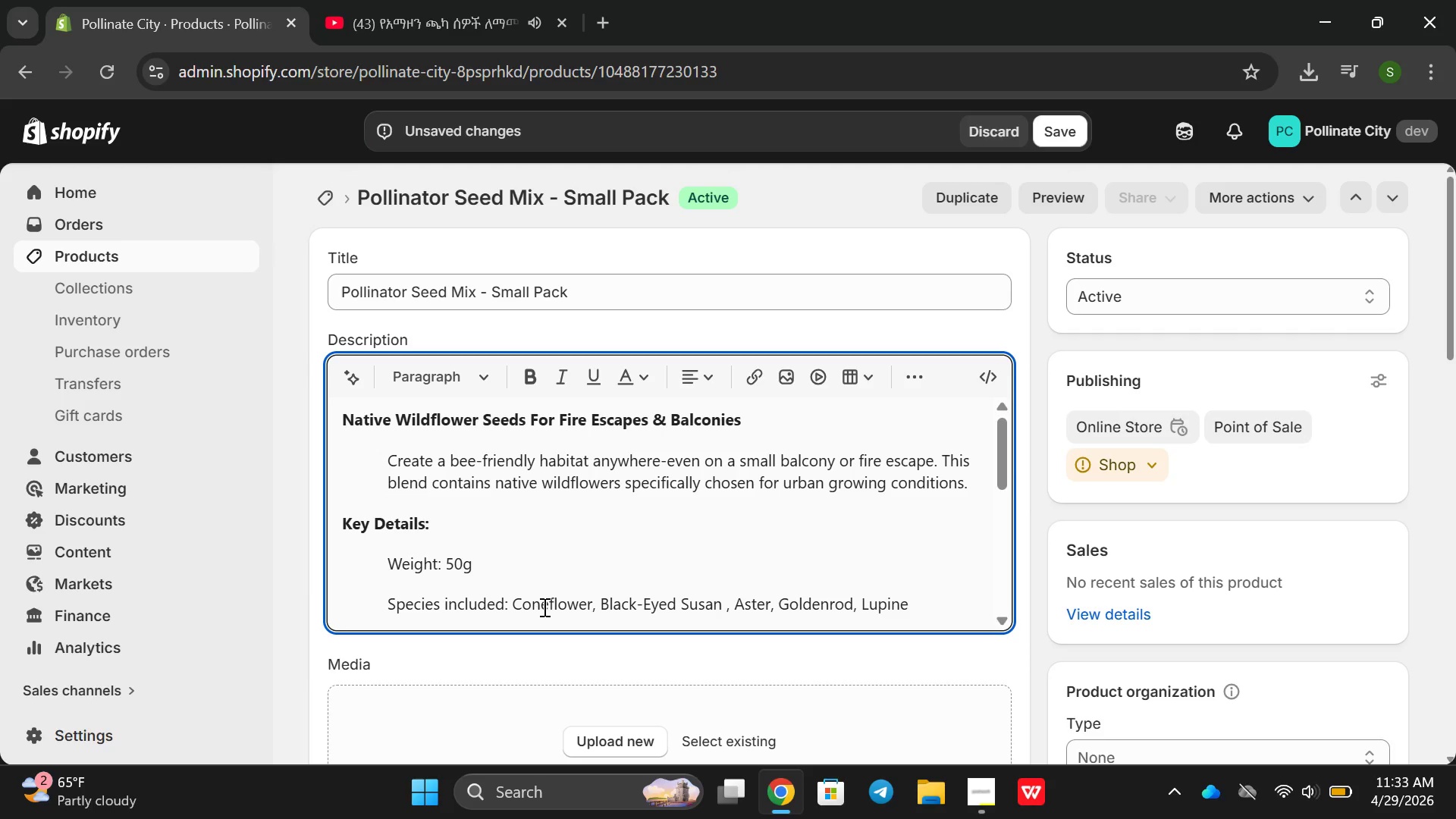 
wait(8.38)
 